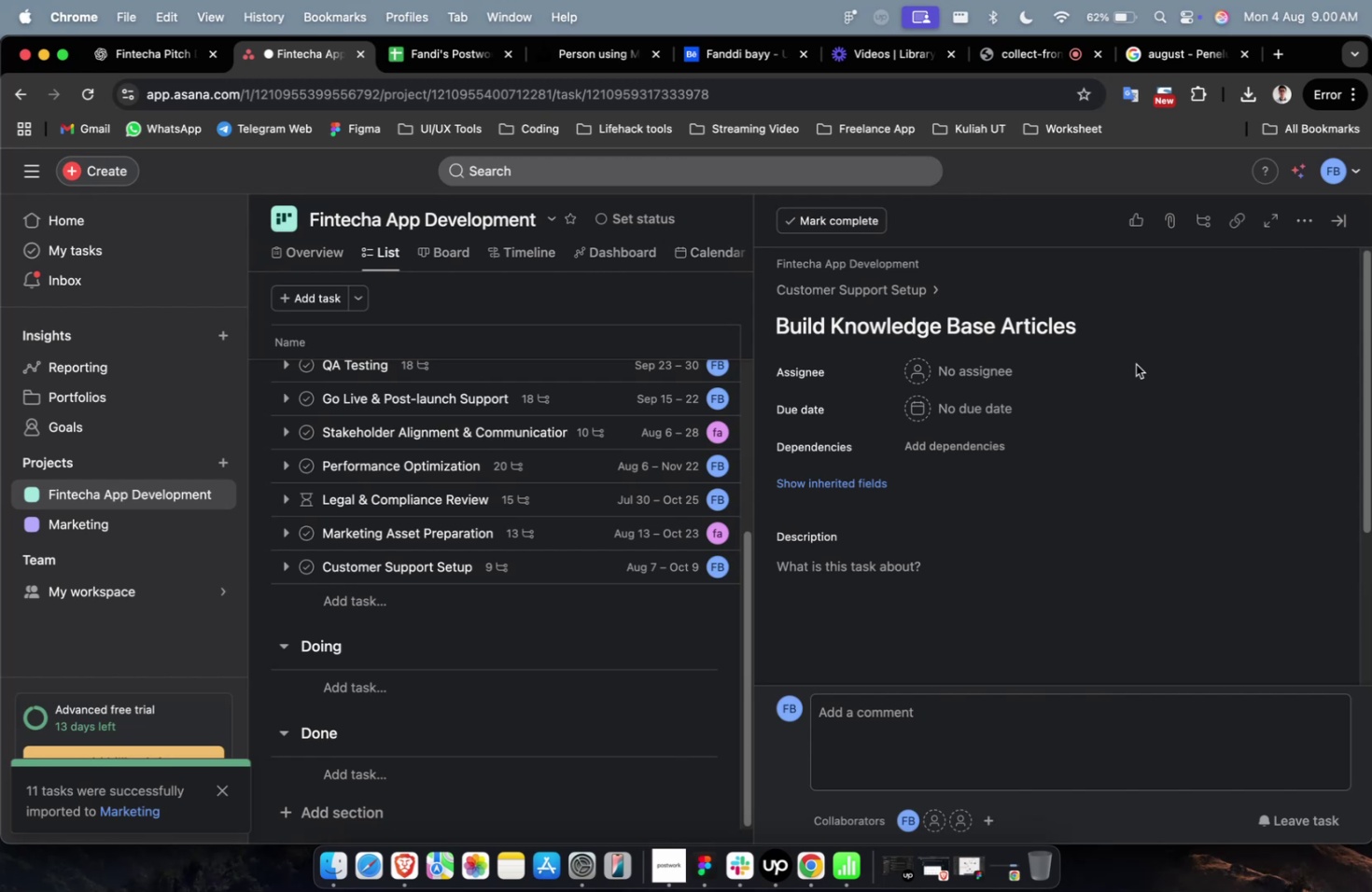 
wait(6.53)
 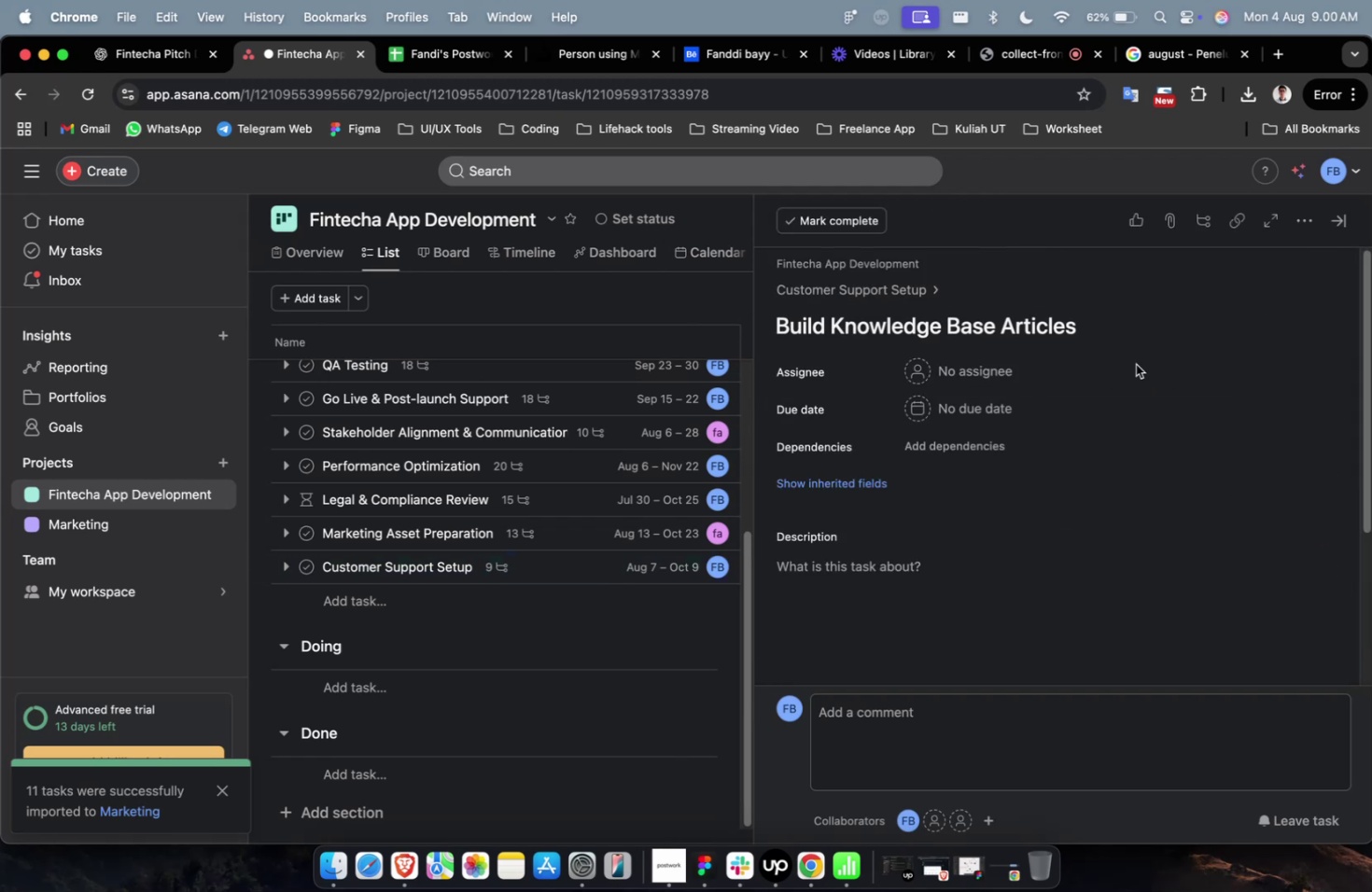 
scroll: coordinate [1113, 374], scroll_direction: down, amount: 2.0
 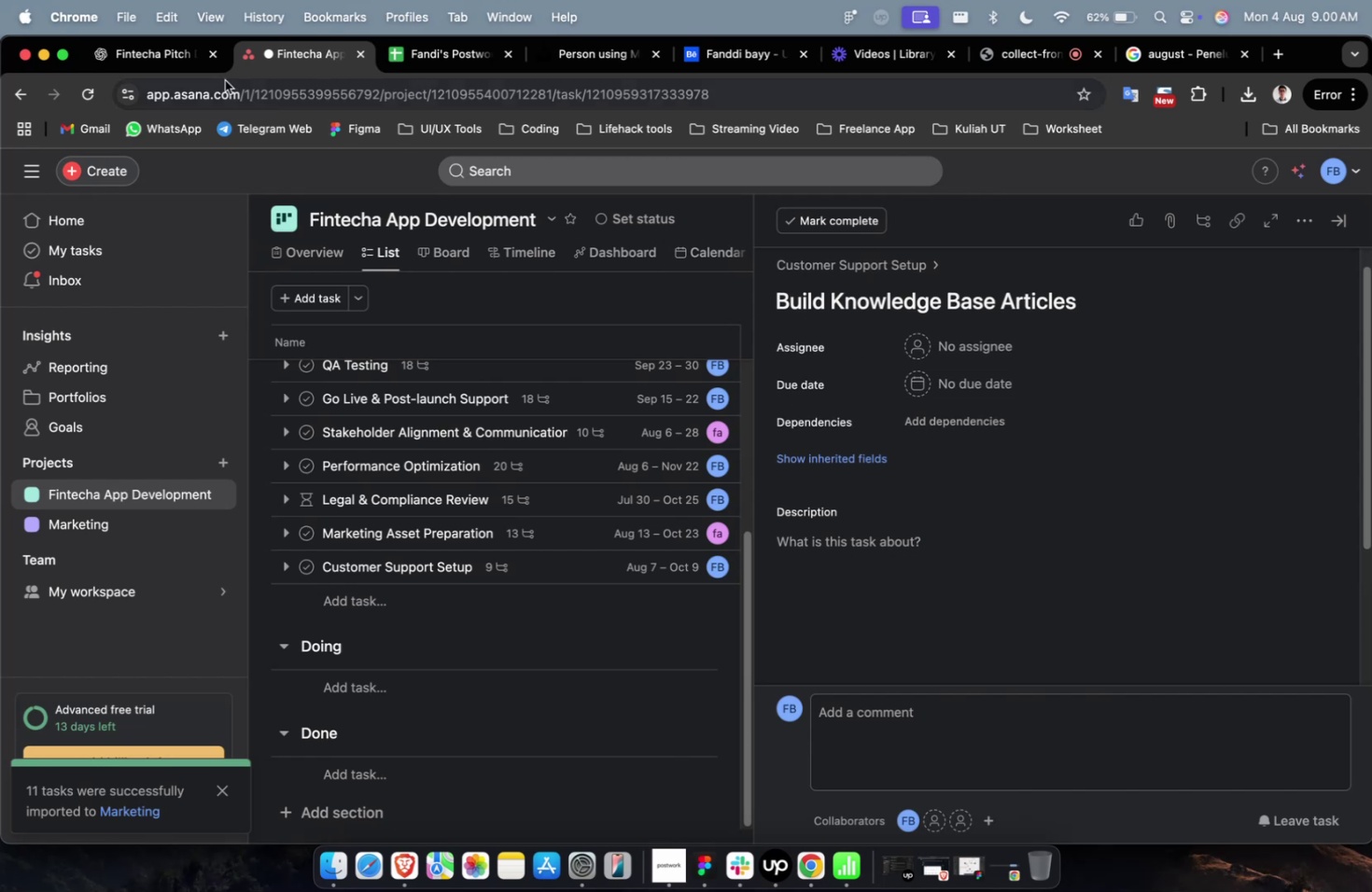 
left_click([182, 70])
 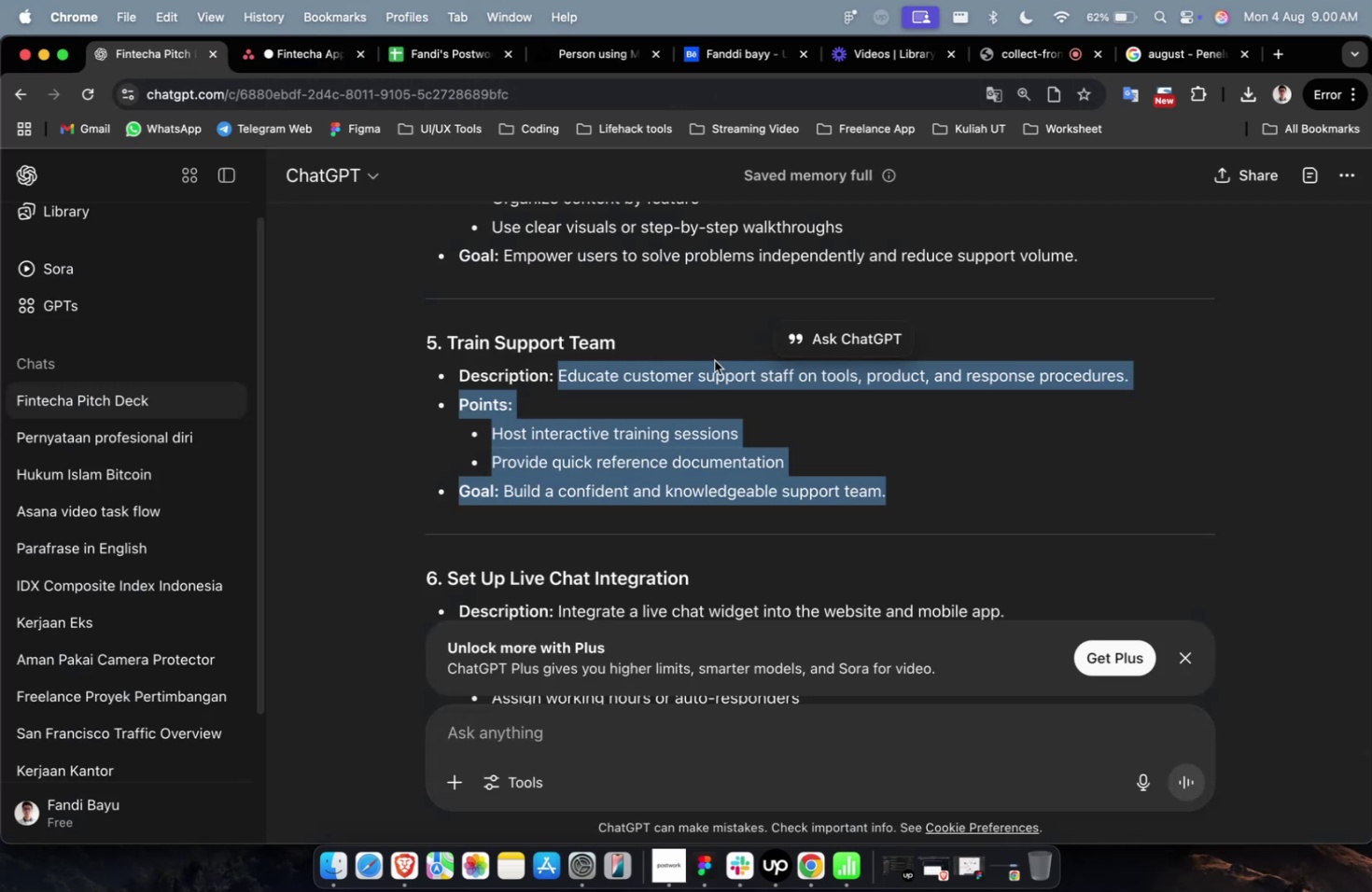 
scroll: coordinate [738, 370], scroll_direction: up, amount: 4.0
 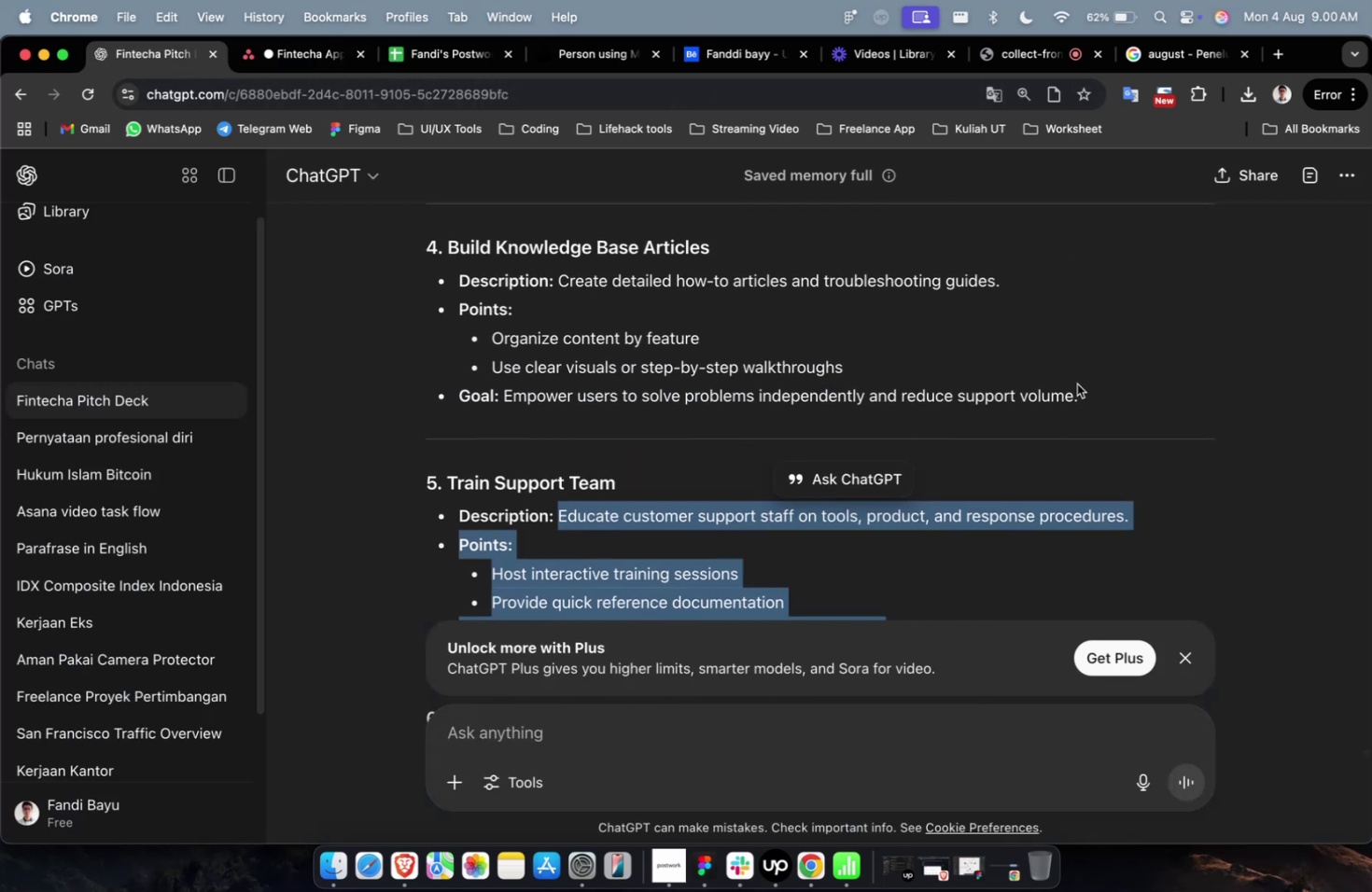 
left_click_drag(start_coordinate=[1088, 392], to_coordinate=[559, 281])
 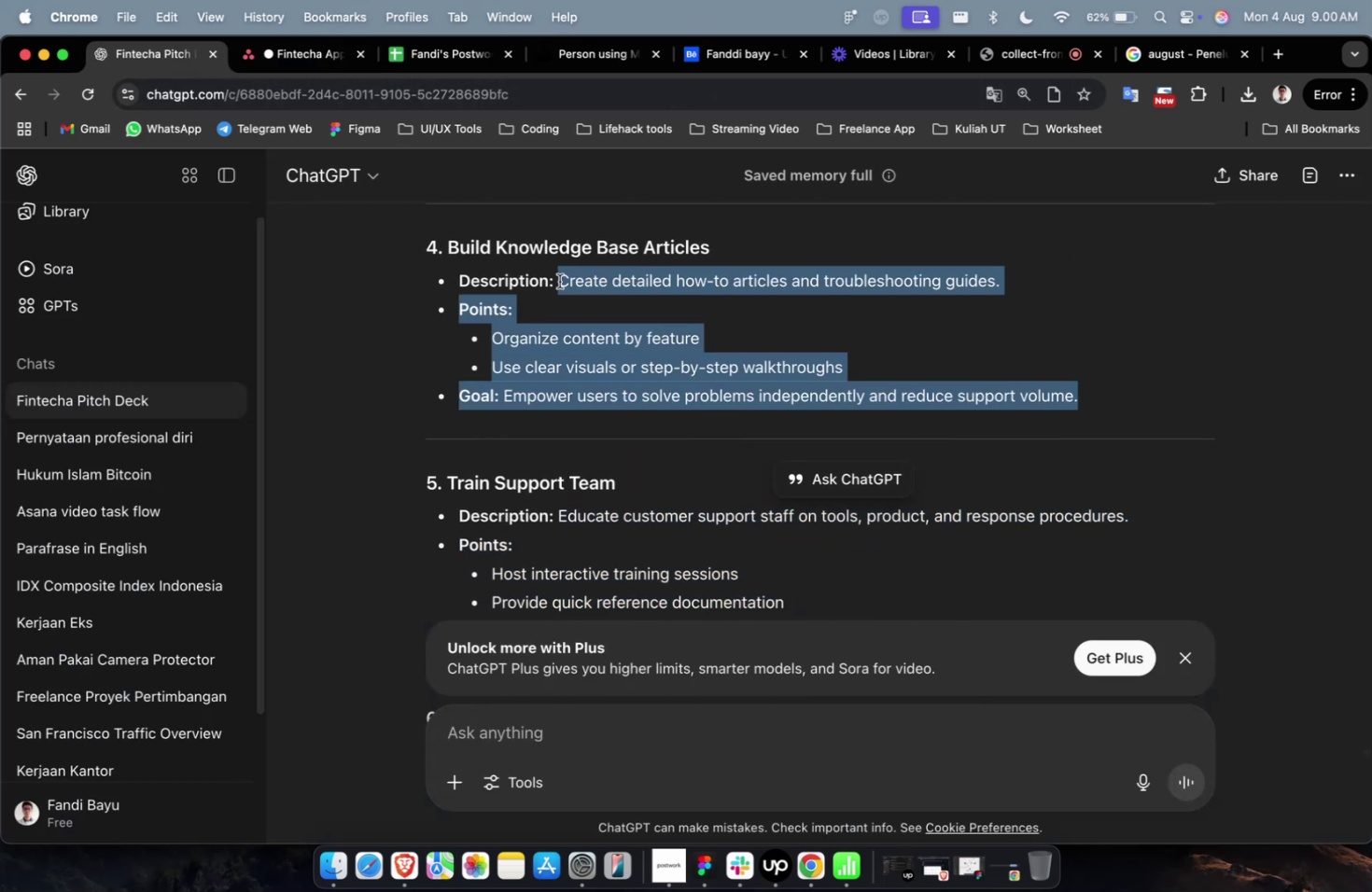 
key(Meta+Shift+CommandLeft)
 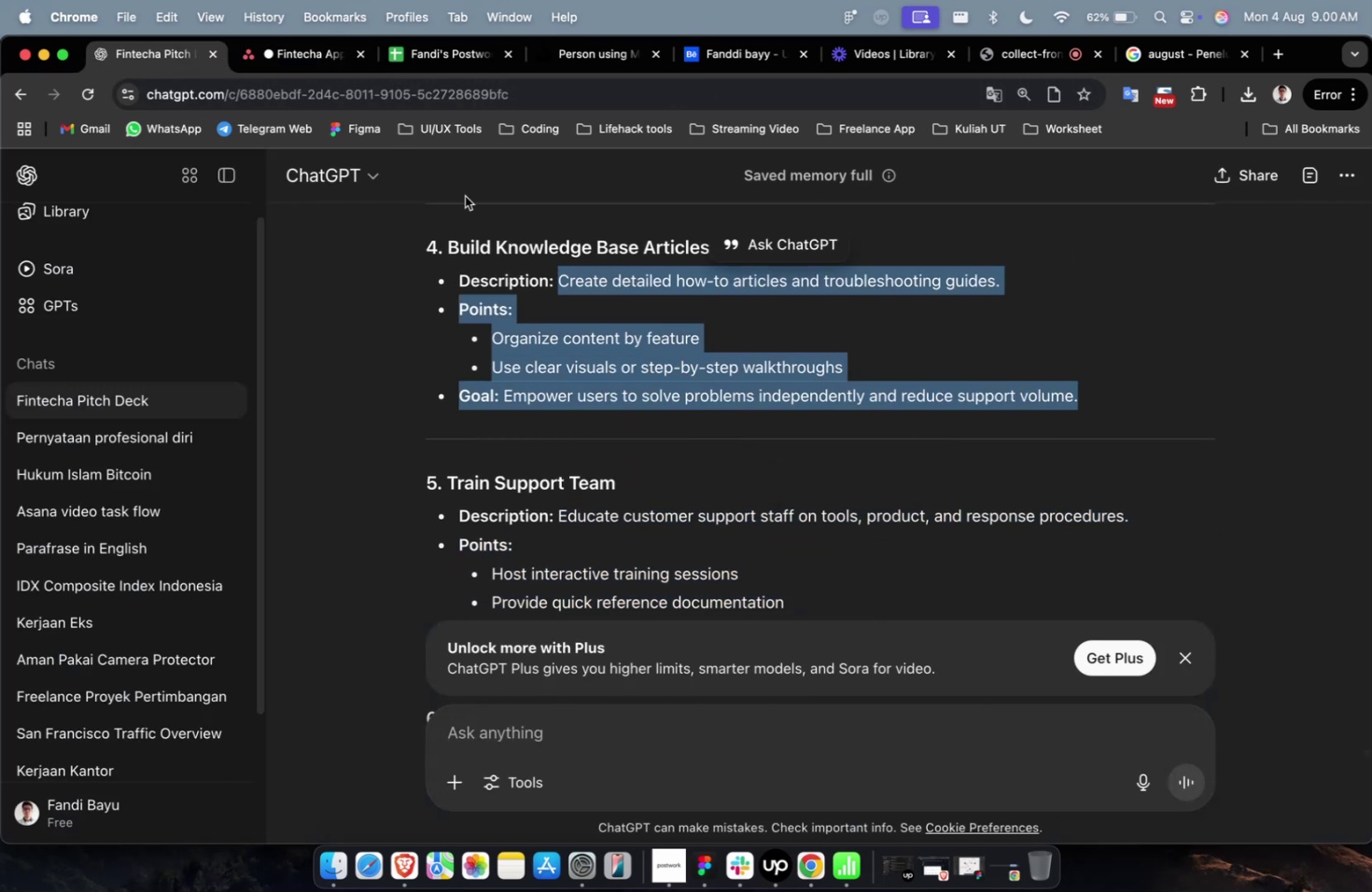 
key(Meta+Shift+C)
 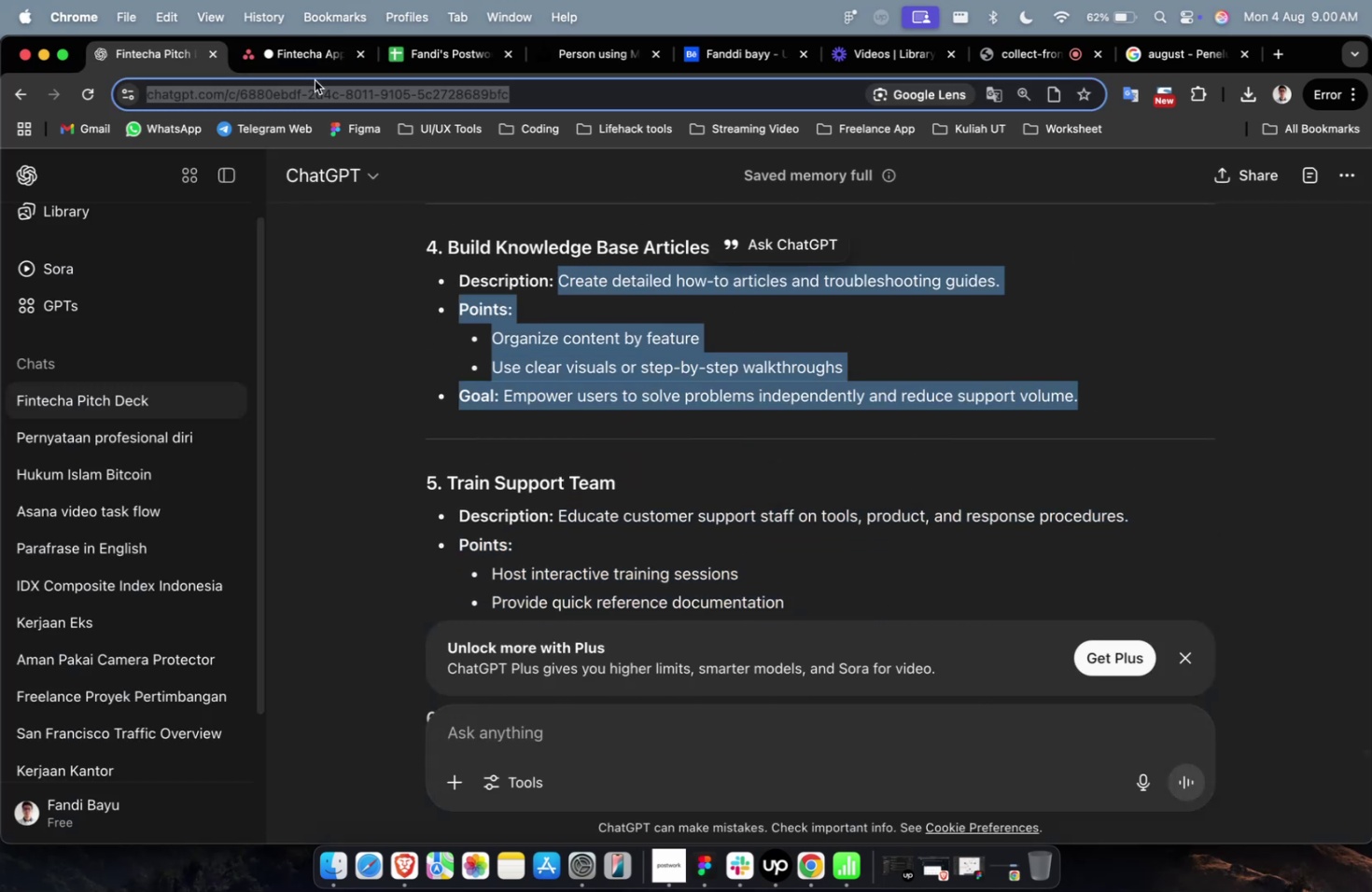 
double_click([315, 76])
 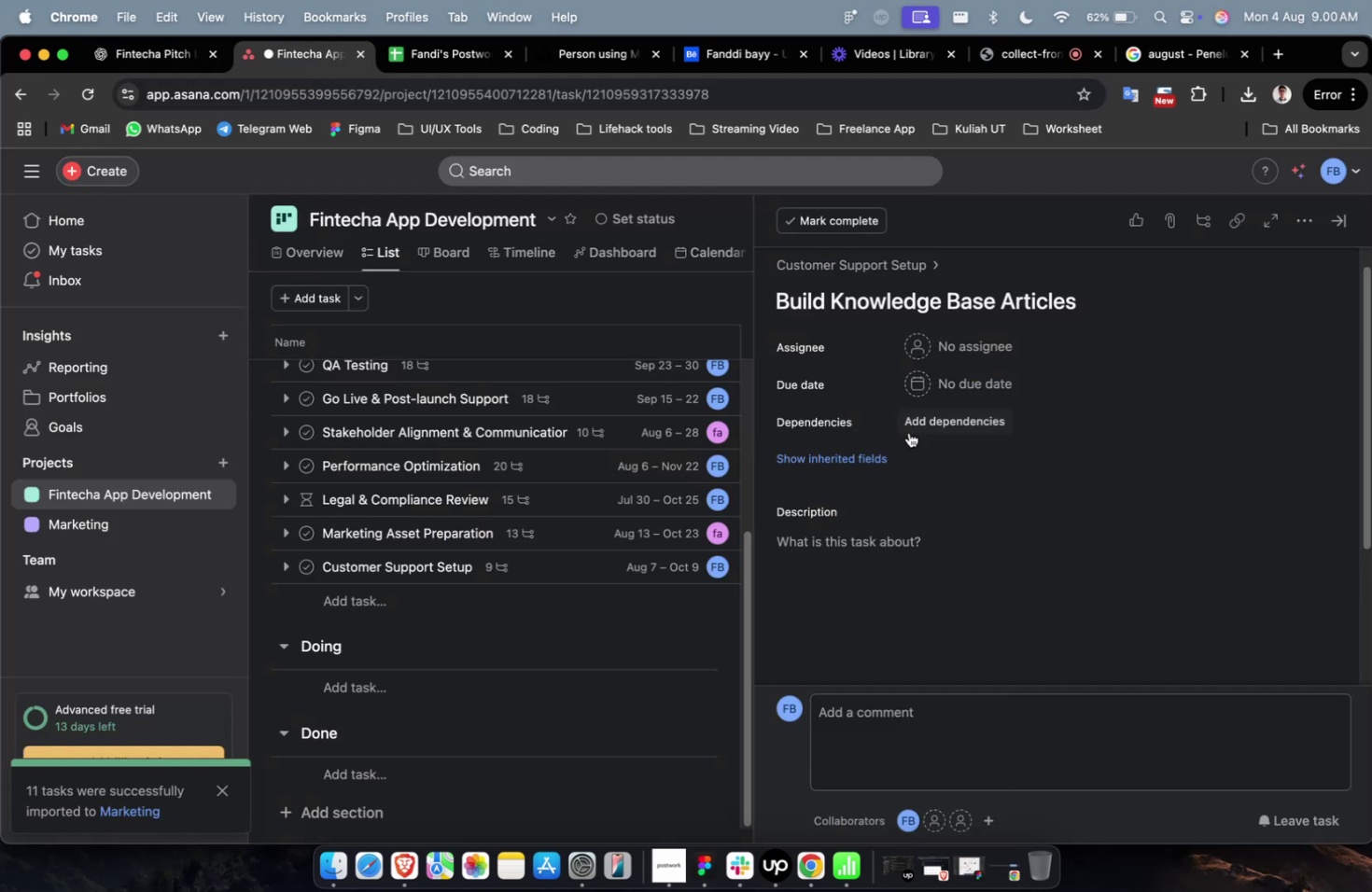 
left_click([919, 545])
 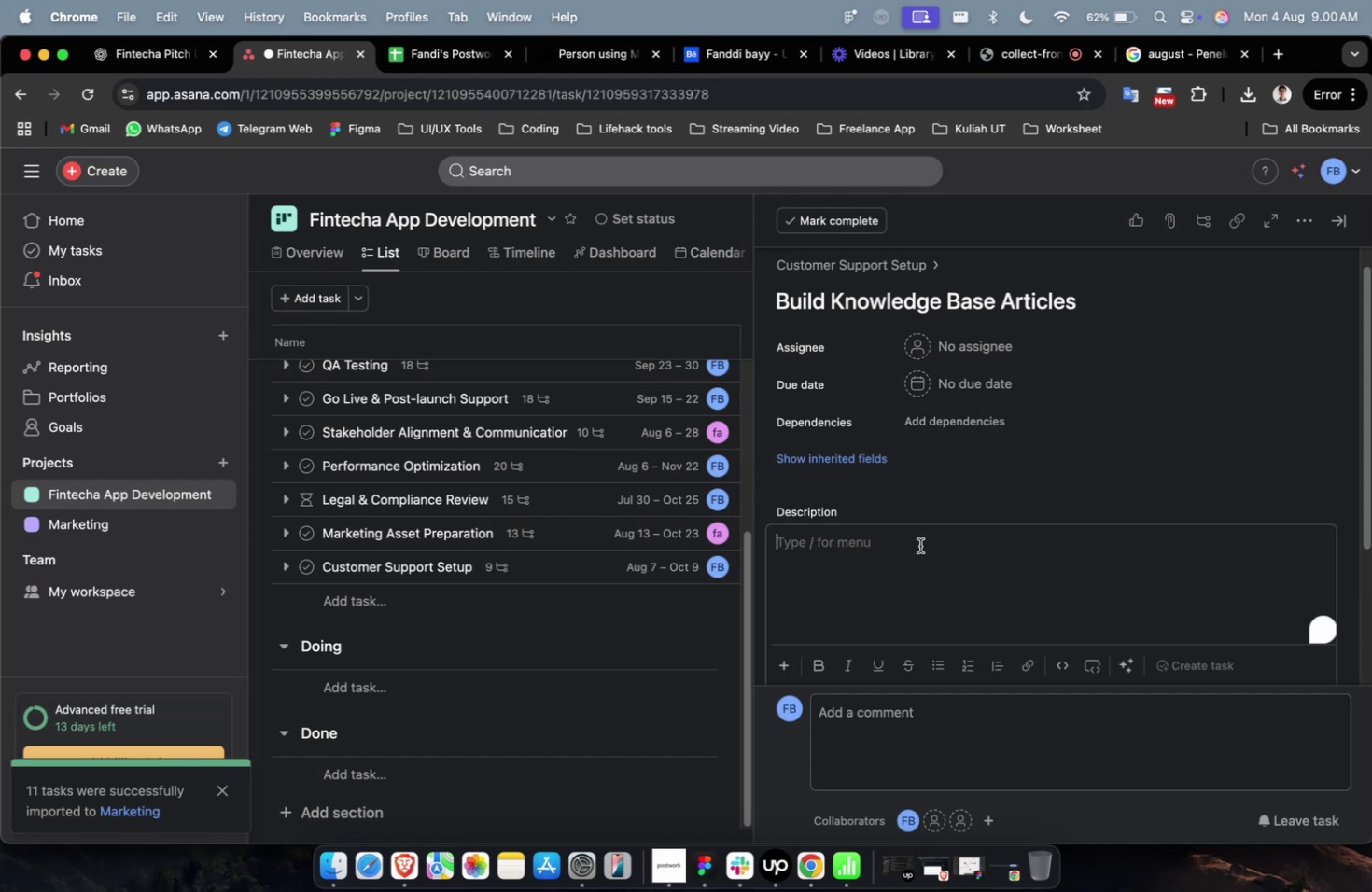 
key(Meta+Shift+V)
 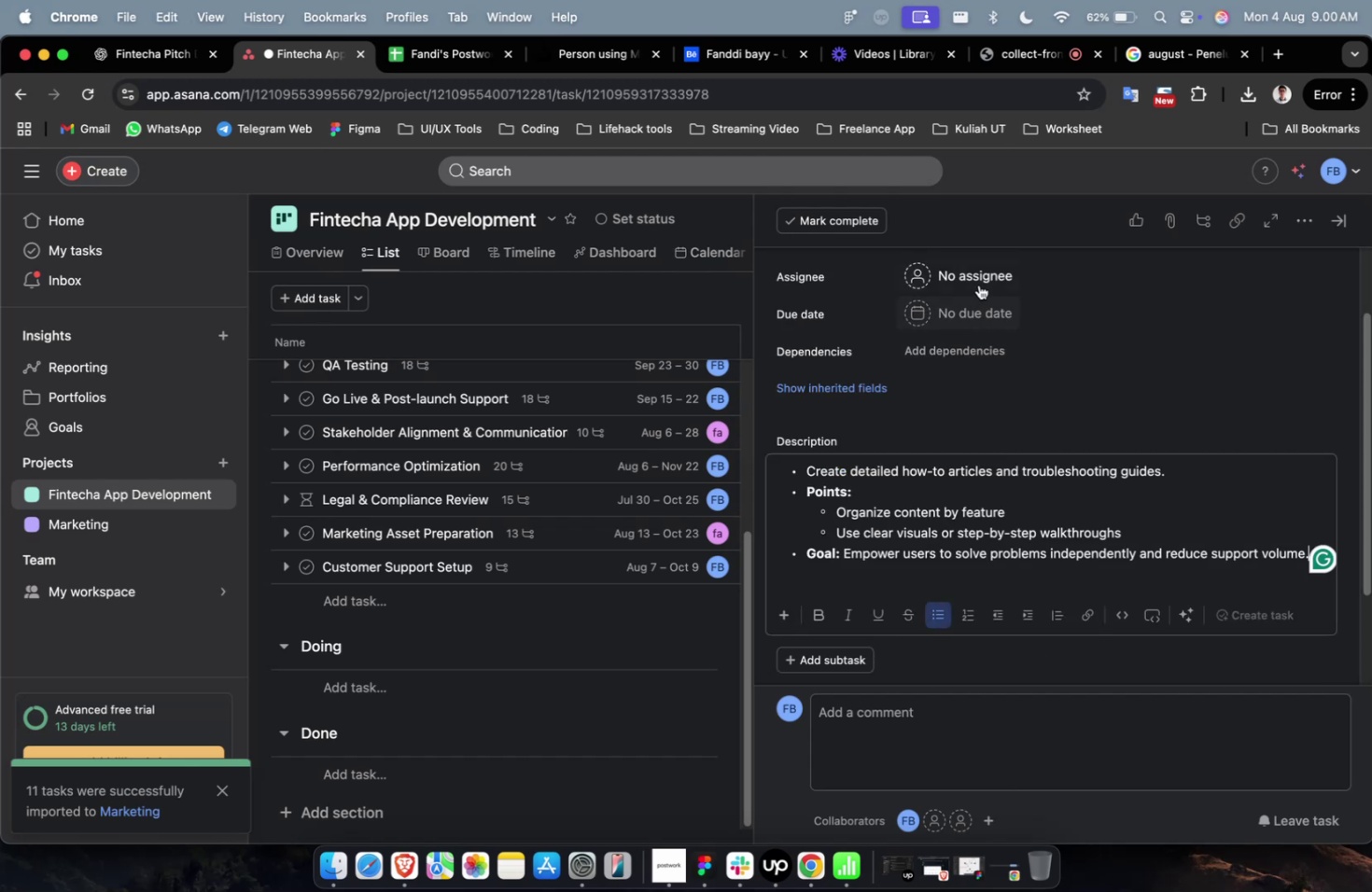 
left_click([978, 284])
 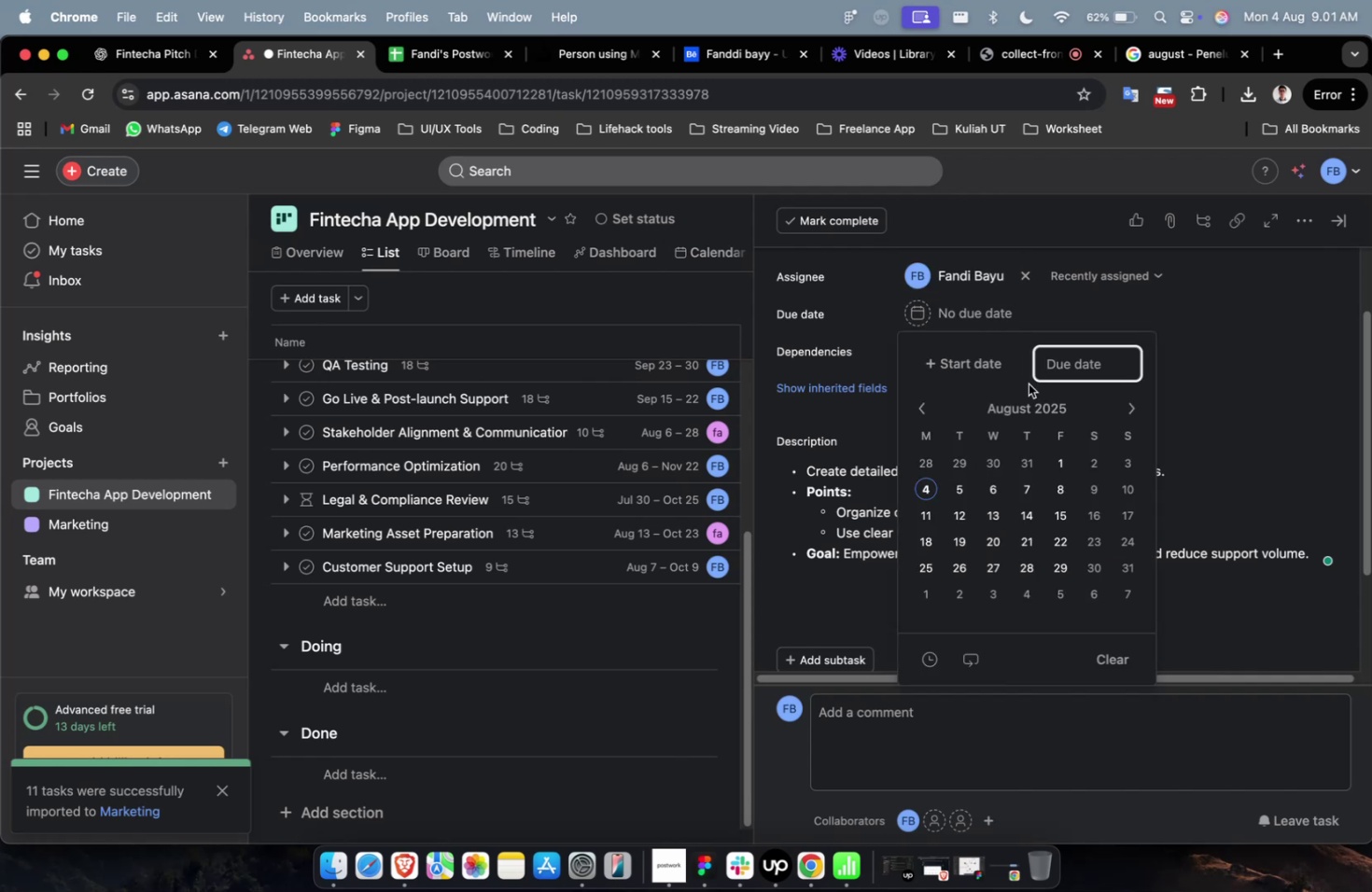 
wait(50.49)
 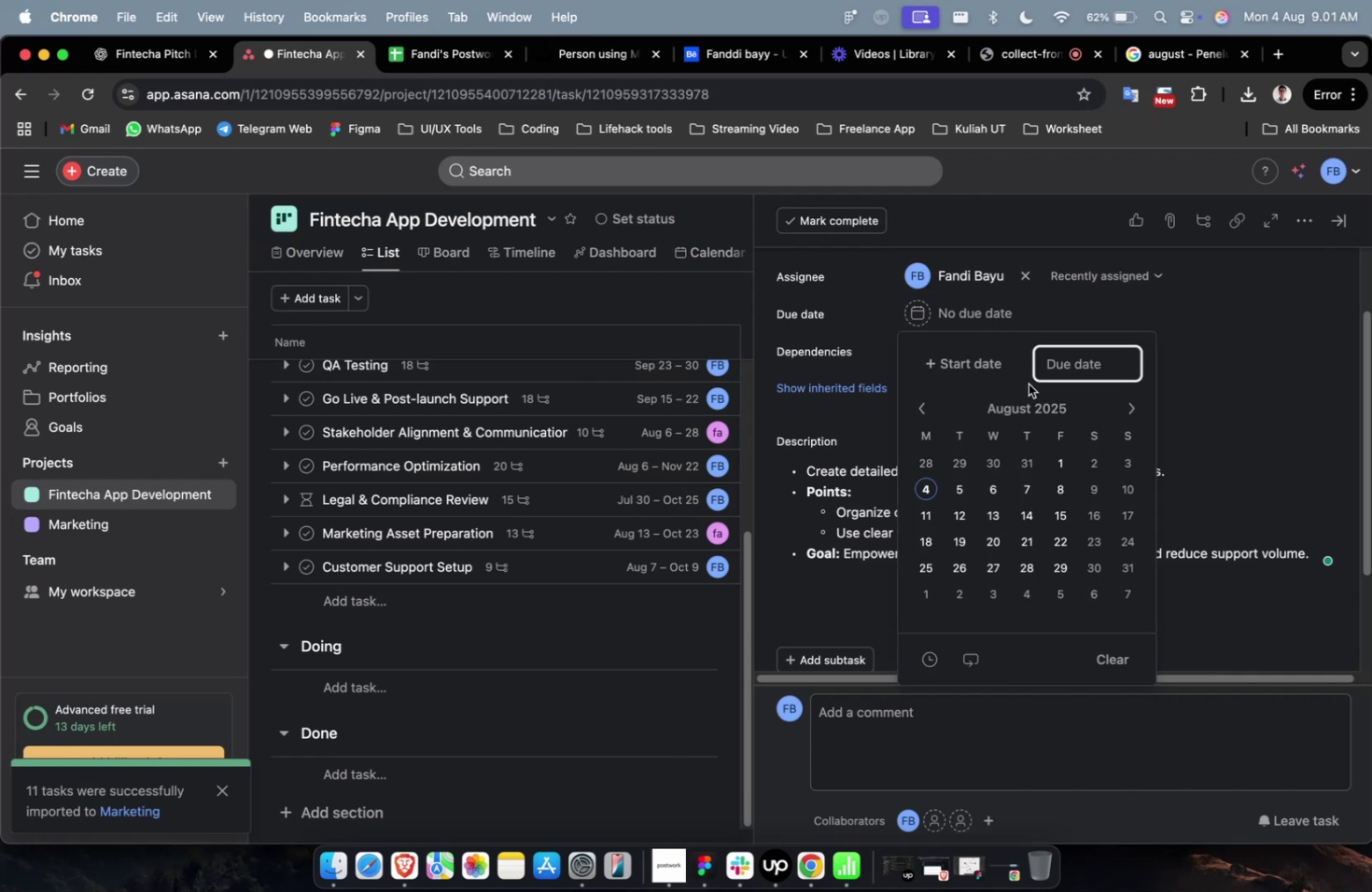 
left_click([952, 509])
 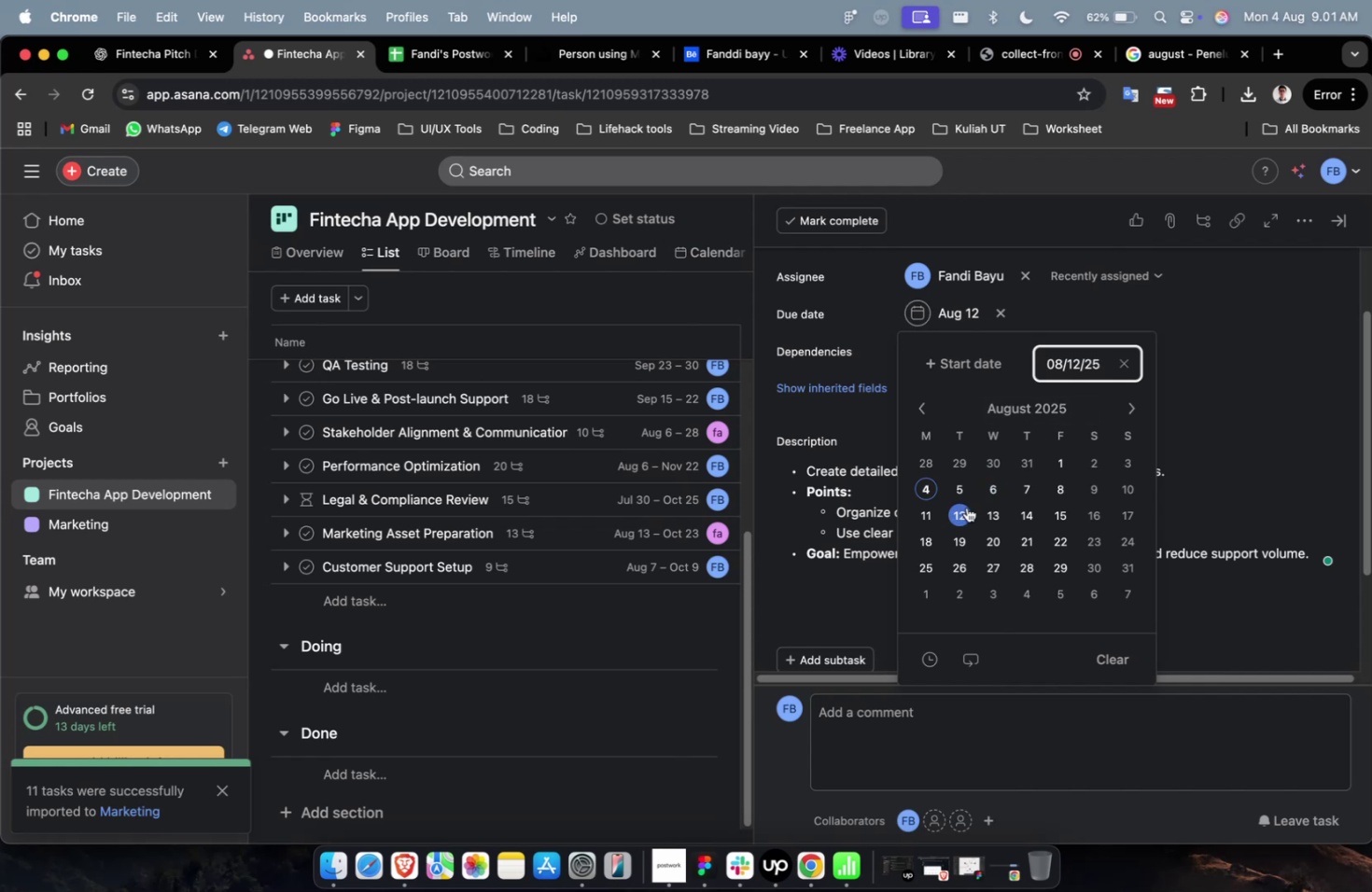 
left_click([1000, 497])
 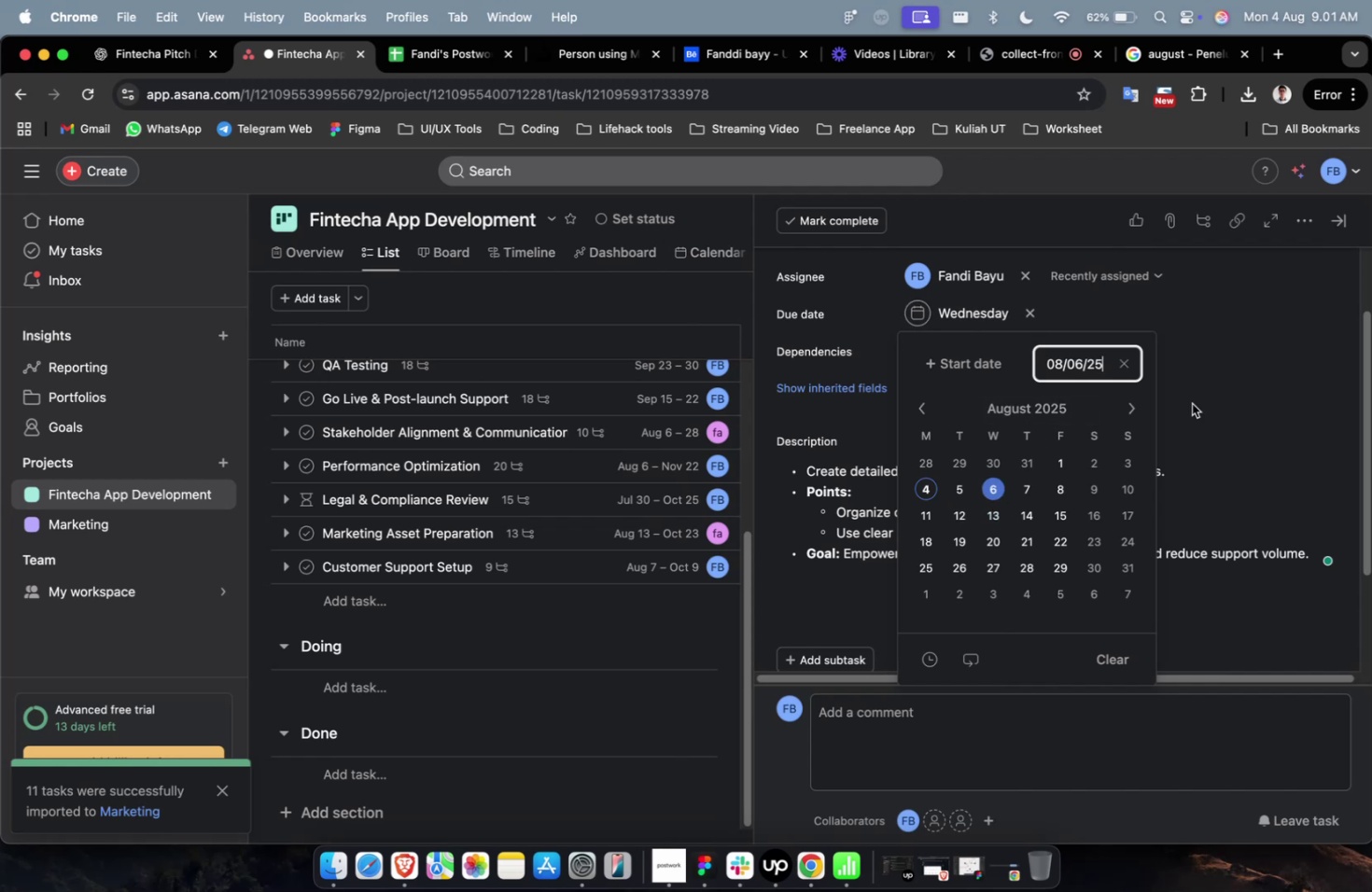 
double_click([1221, 396])
 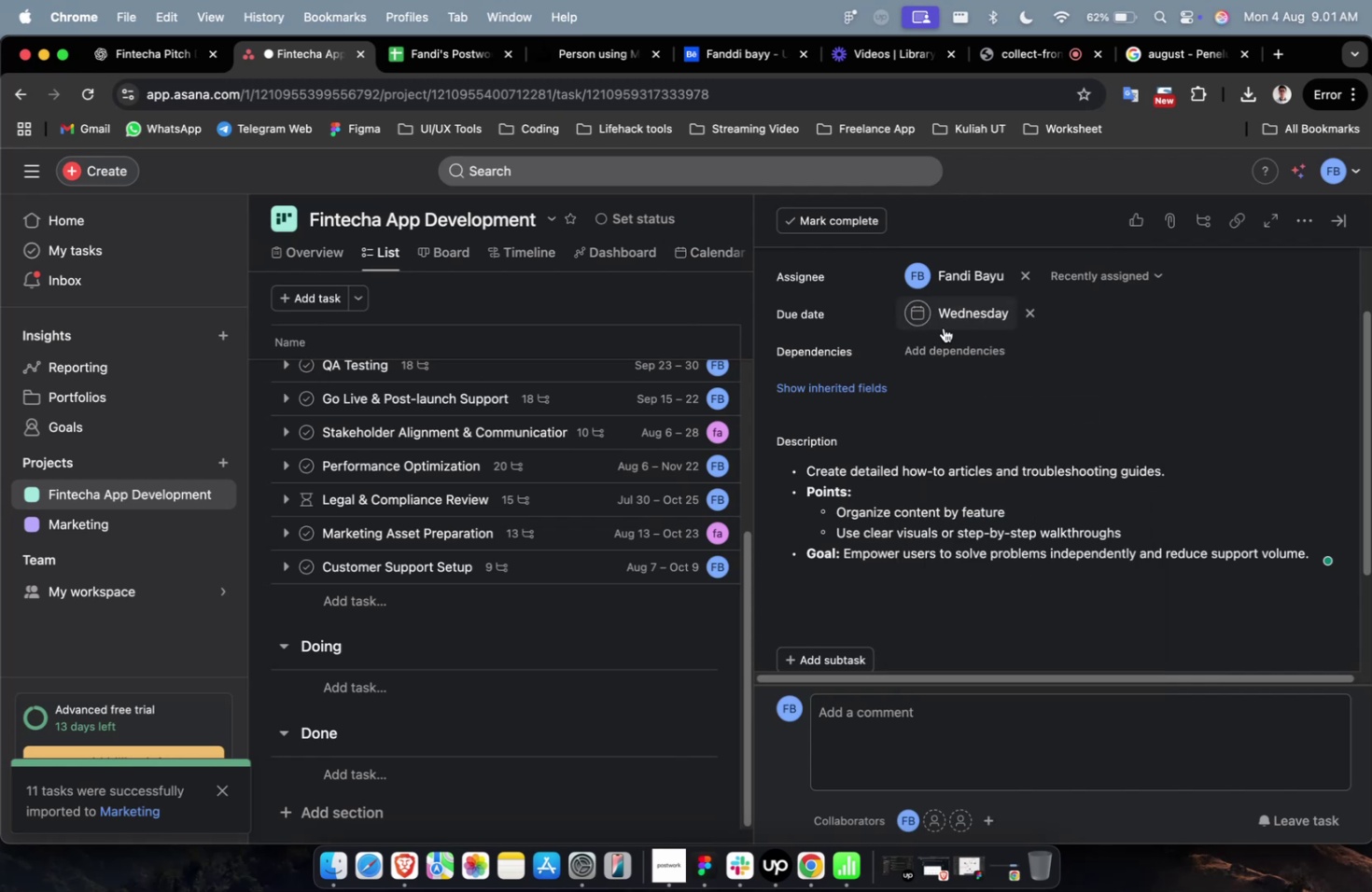 
triple_click([941, 336])
 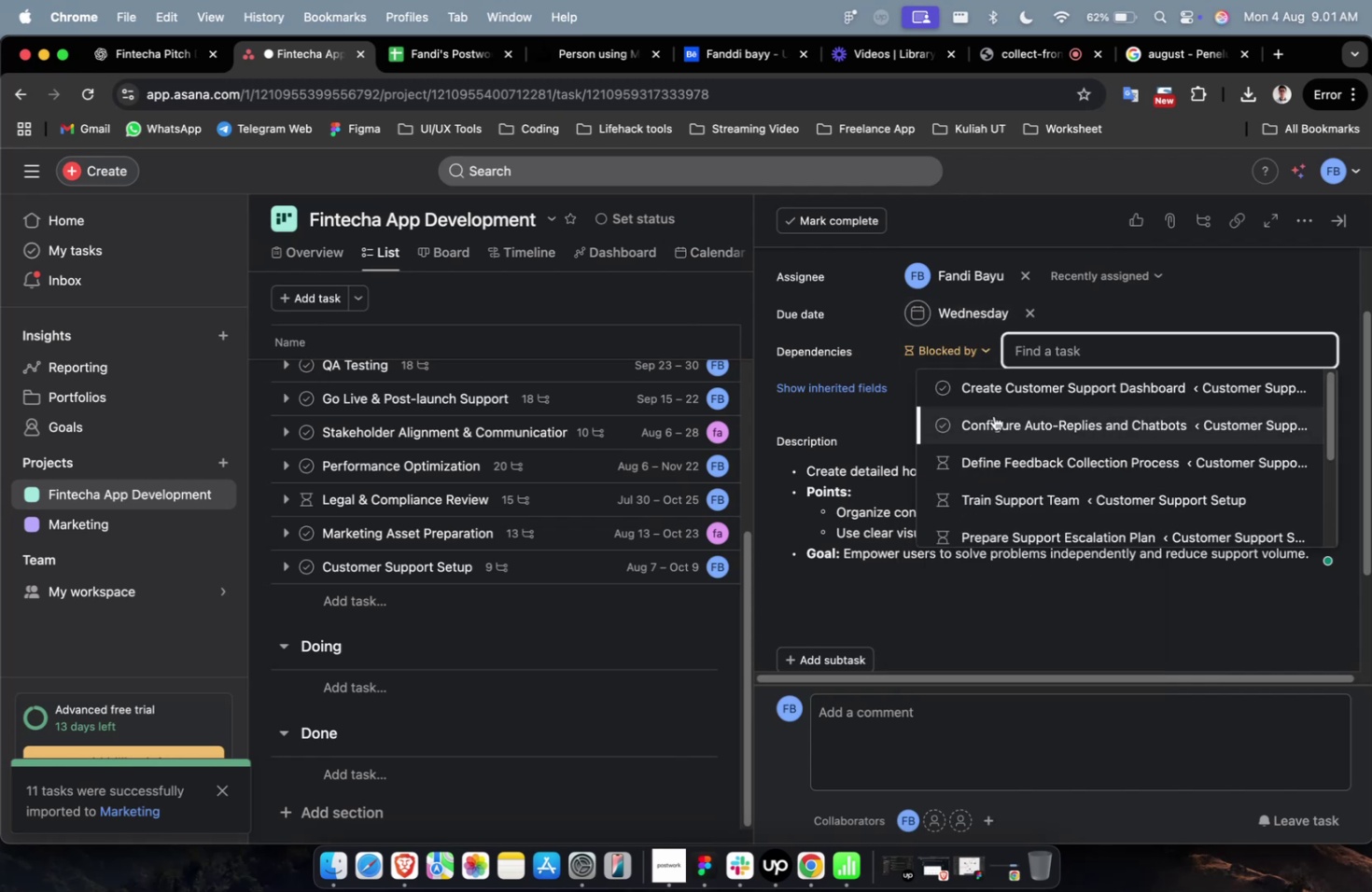 
left_click([997, 385])
 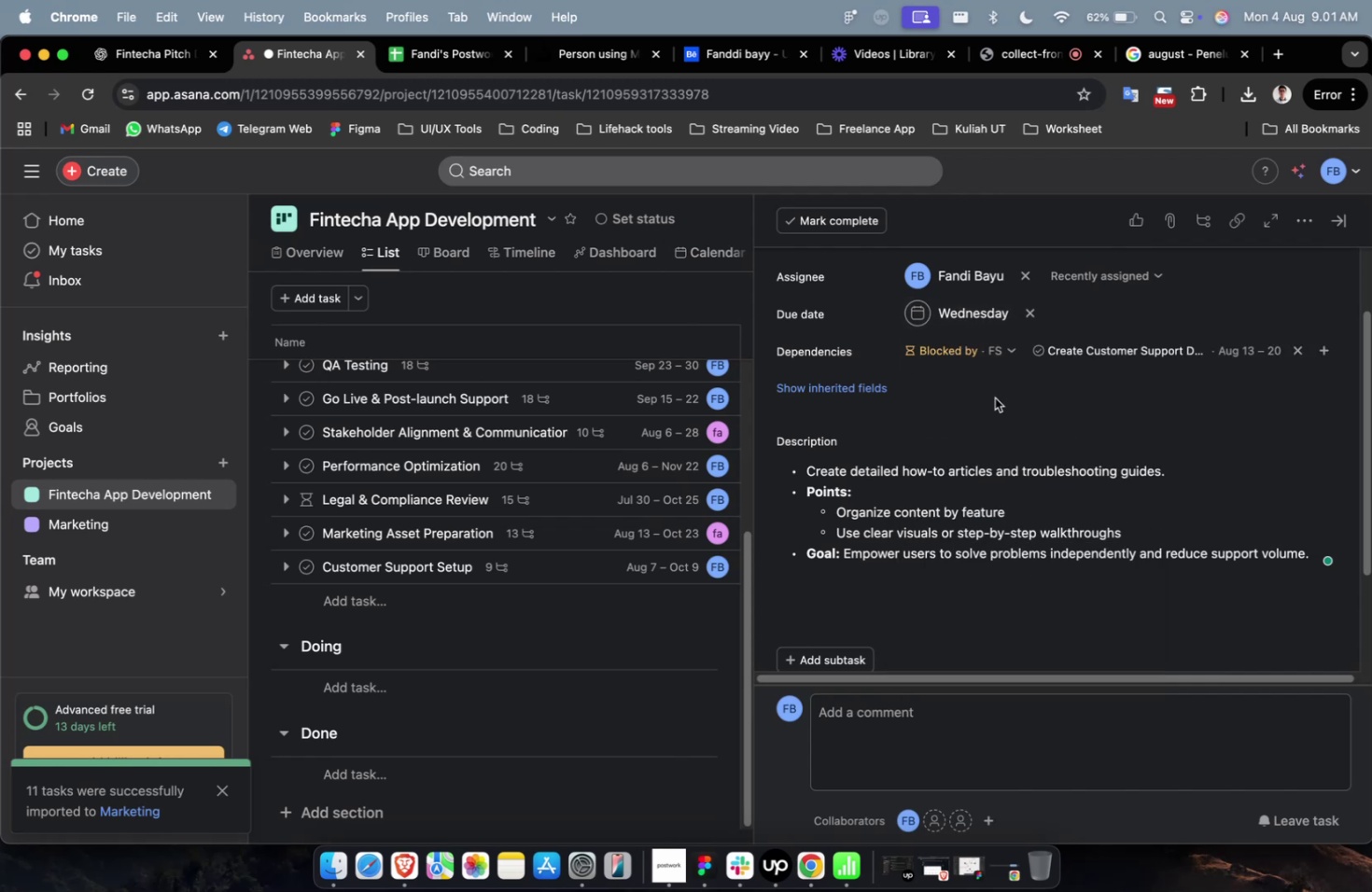 
scroll: coordinate [994, 397], scroll_direction: down, amount: 30.0
 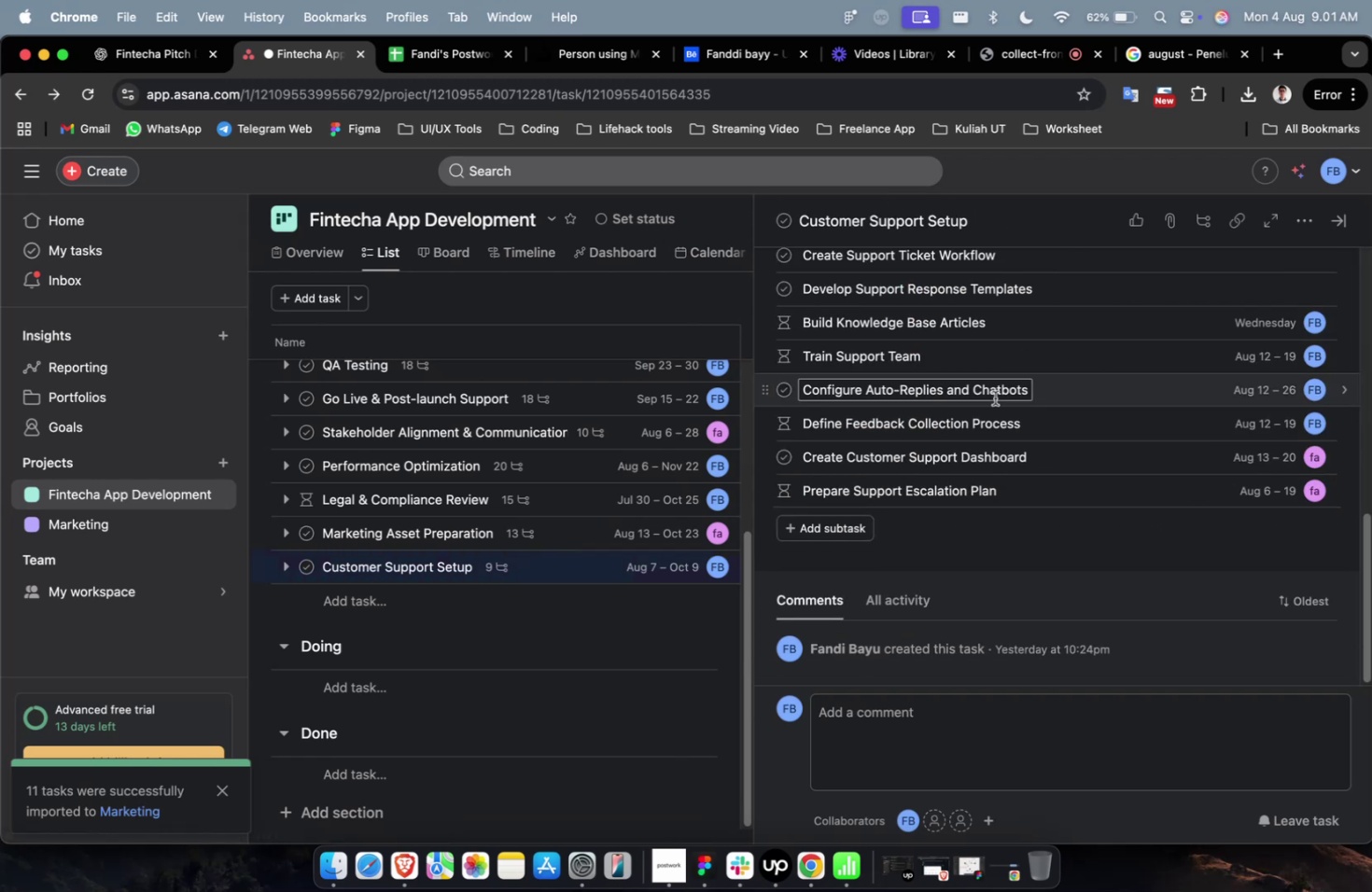 
scroll: coordinate [1008, 391], scroll_direction: up, amount: 4.0
 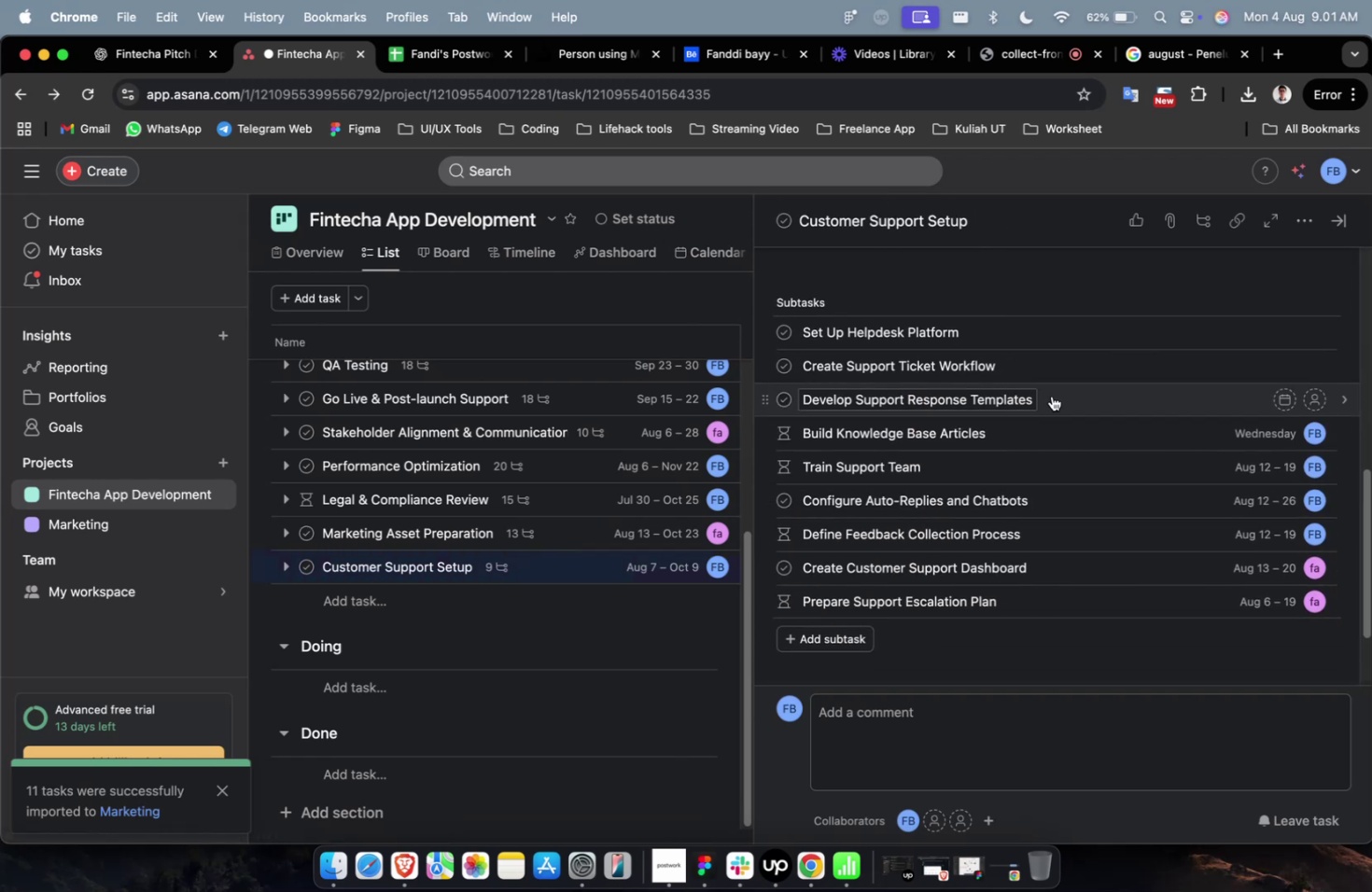 
left_click([1051, 396])
 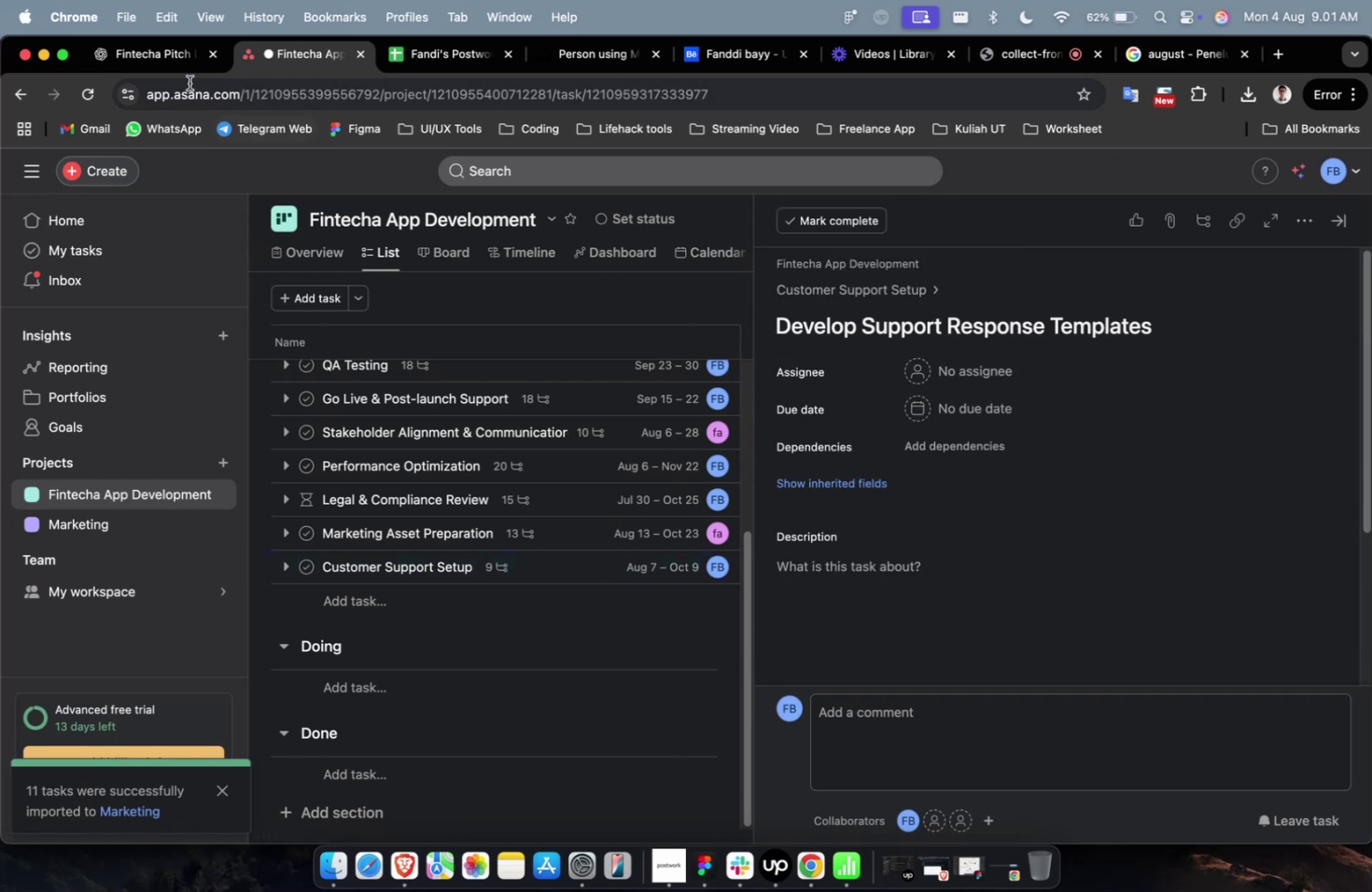 
left_click([174, 66])
 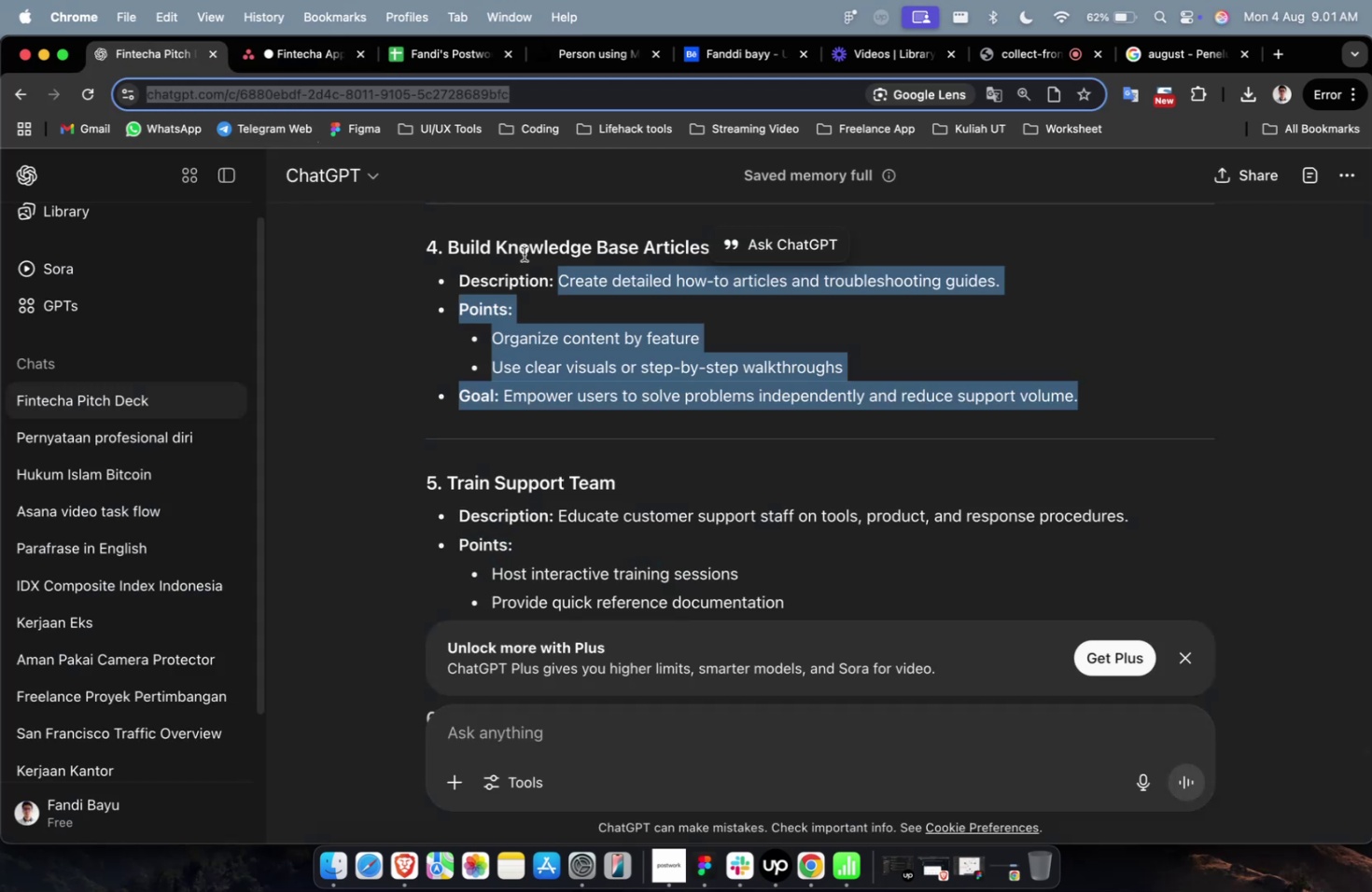 
scroll: coordinate [627, 319], scroll_direction: up, amount: 7.0
 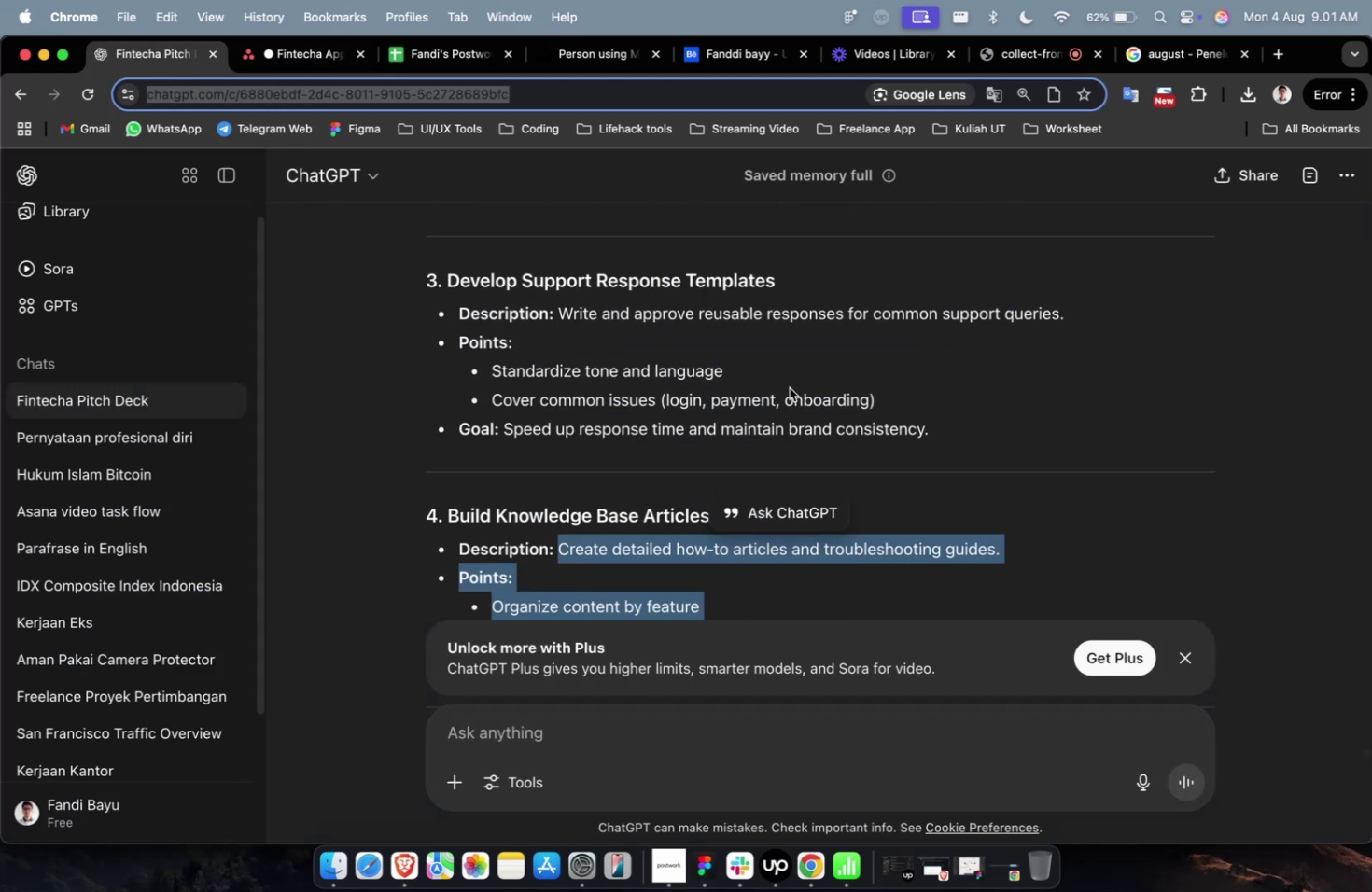 
left_click_drag(start_coordinate=[944, 438], to_coordinate=[557, 316])
 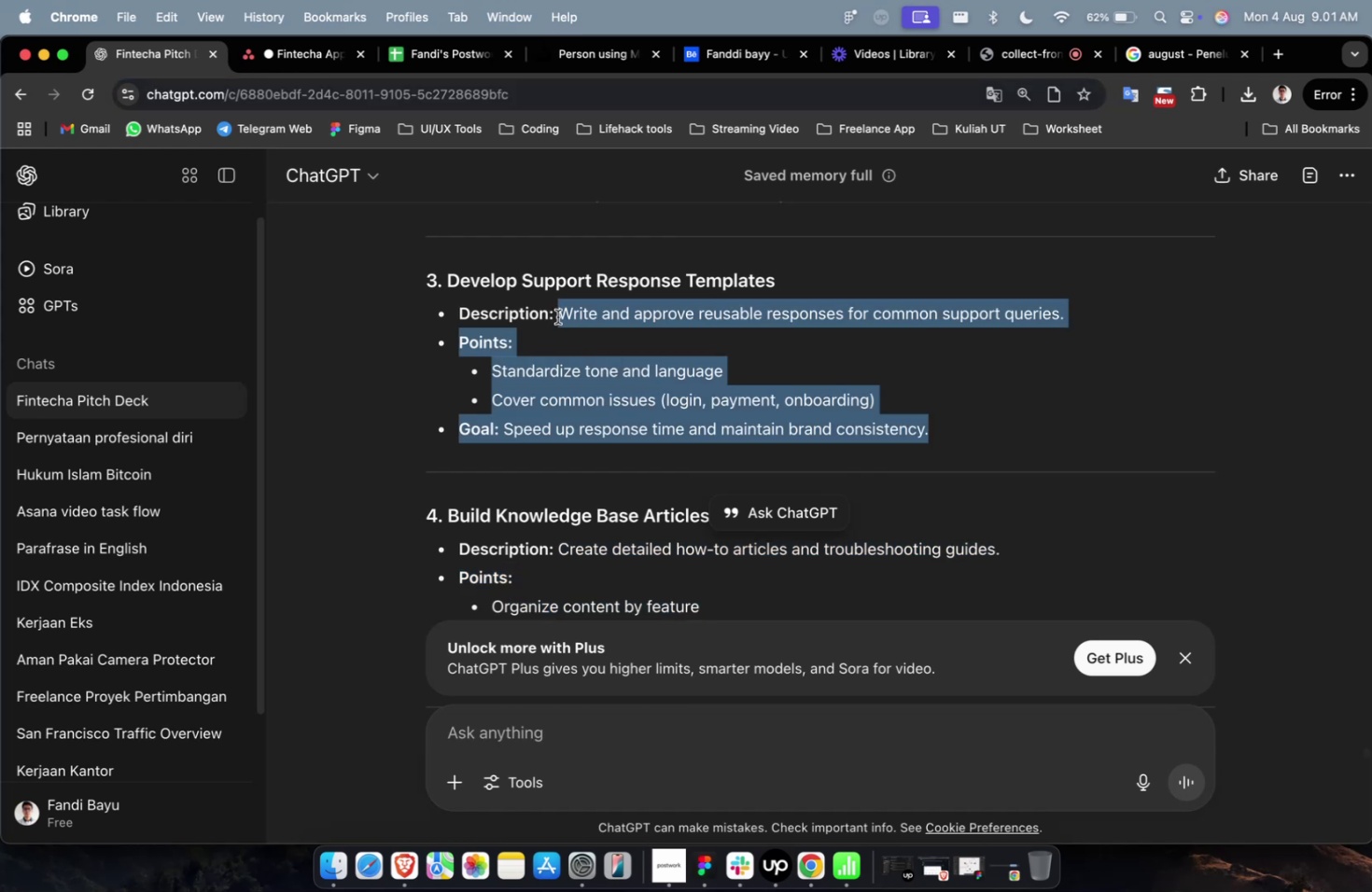 
key(Meta+Shift+C)
 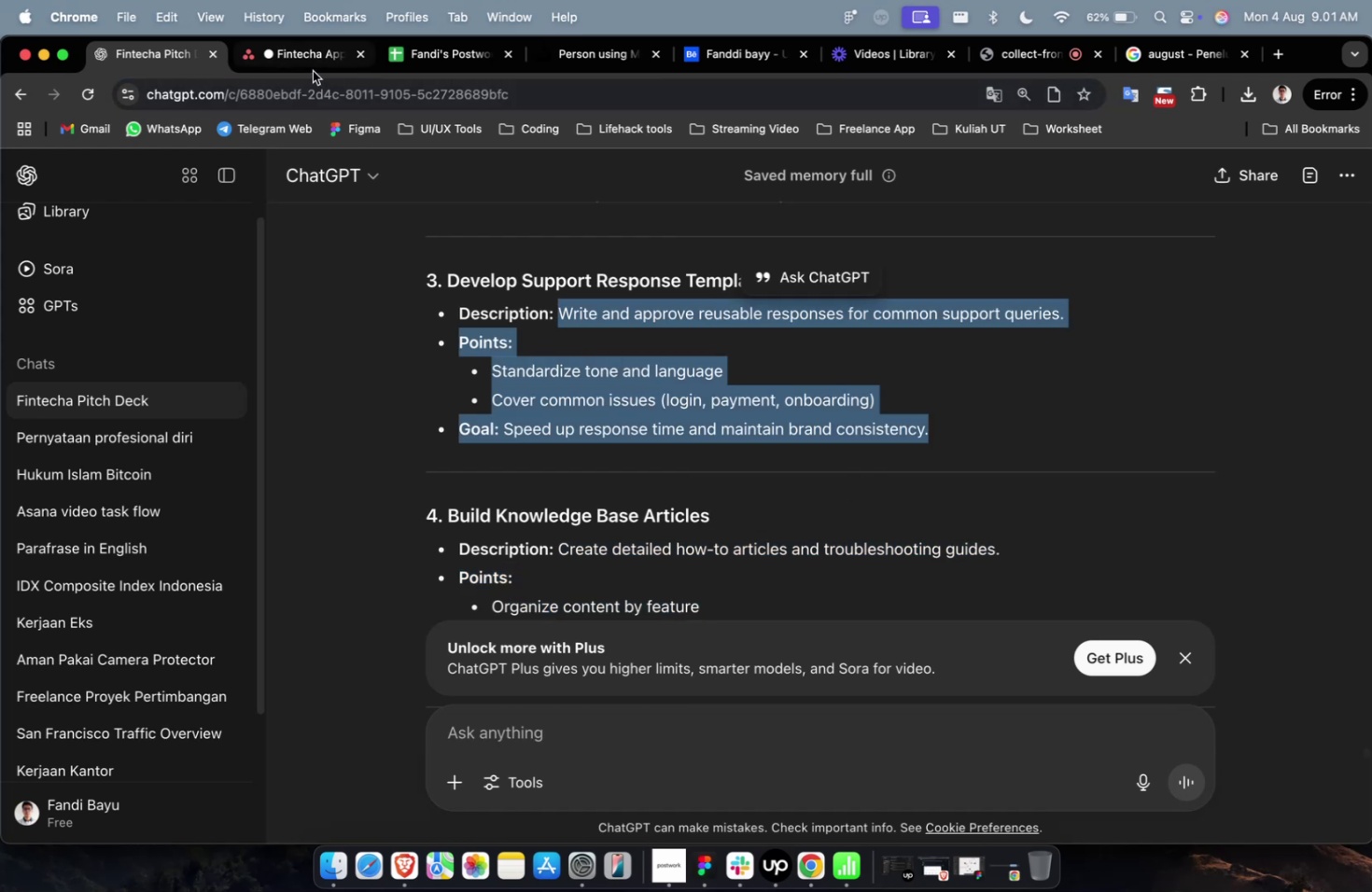 
left_click([308, 63])
 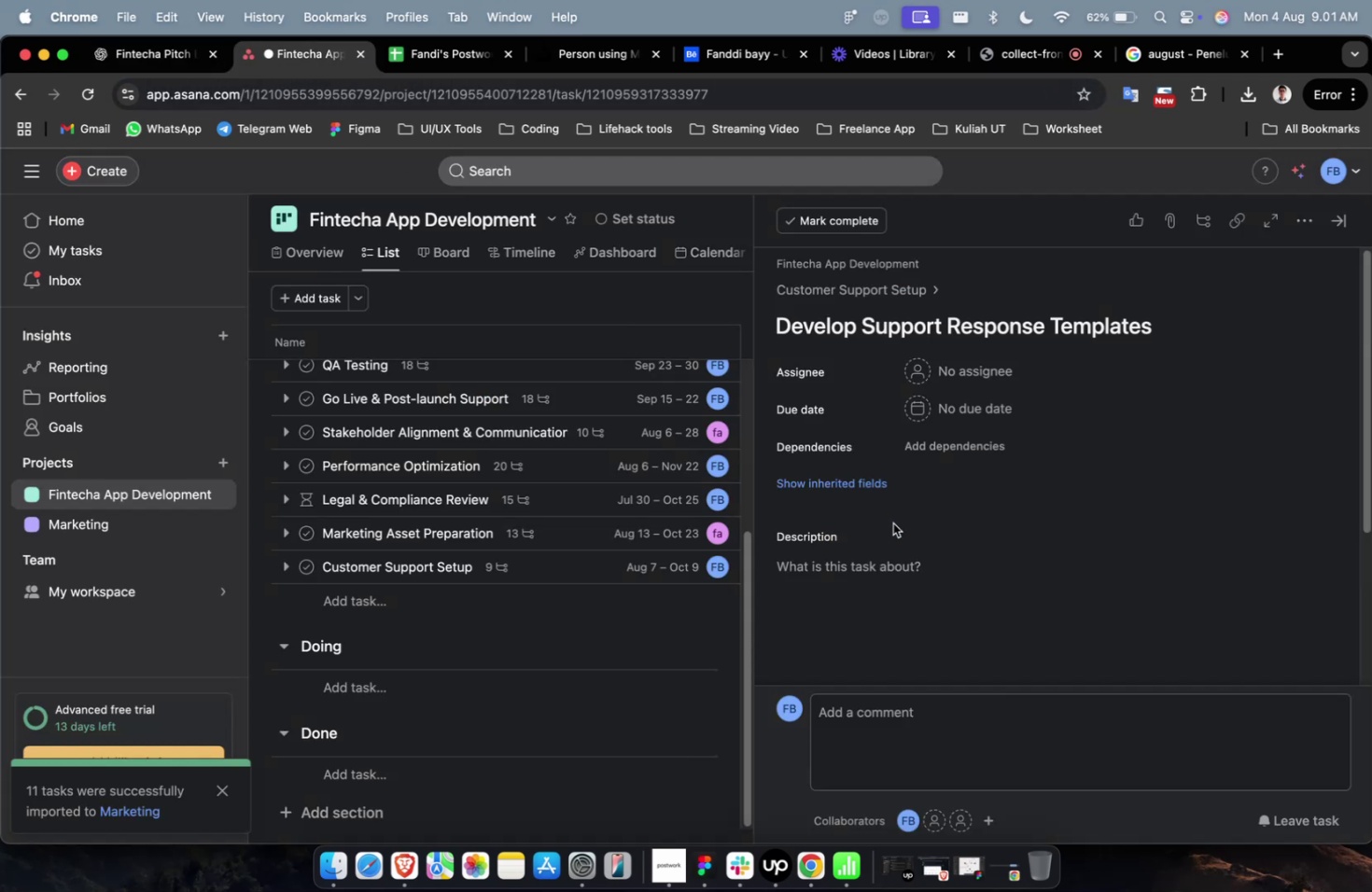 
double_click([893, 560])
 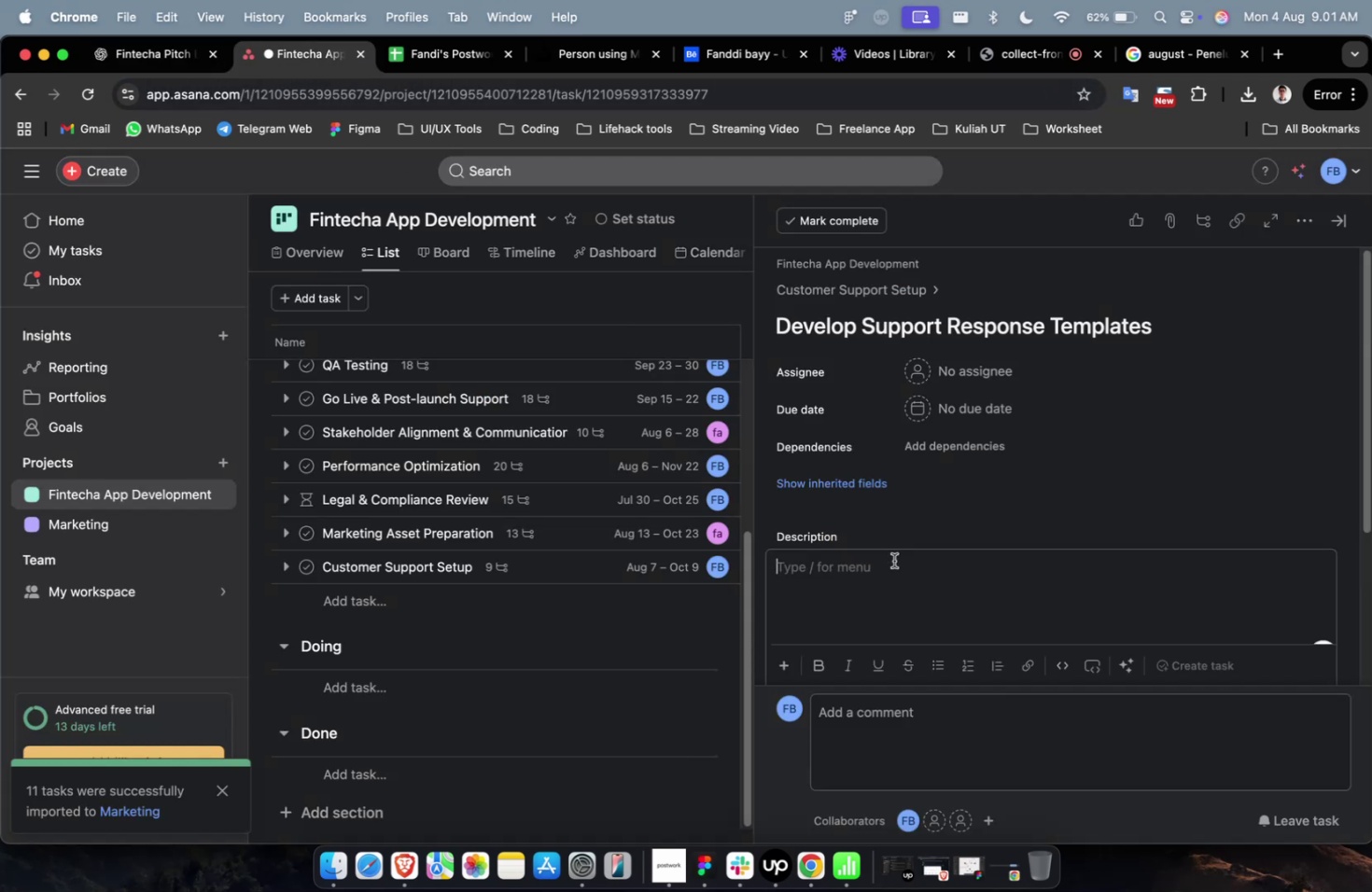 
key(Meta+Shift+V)
 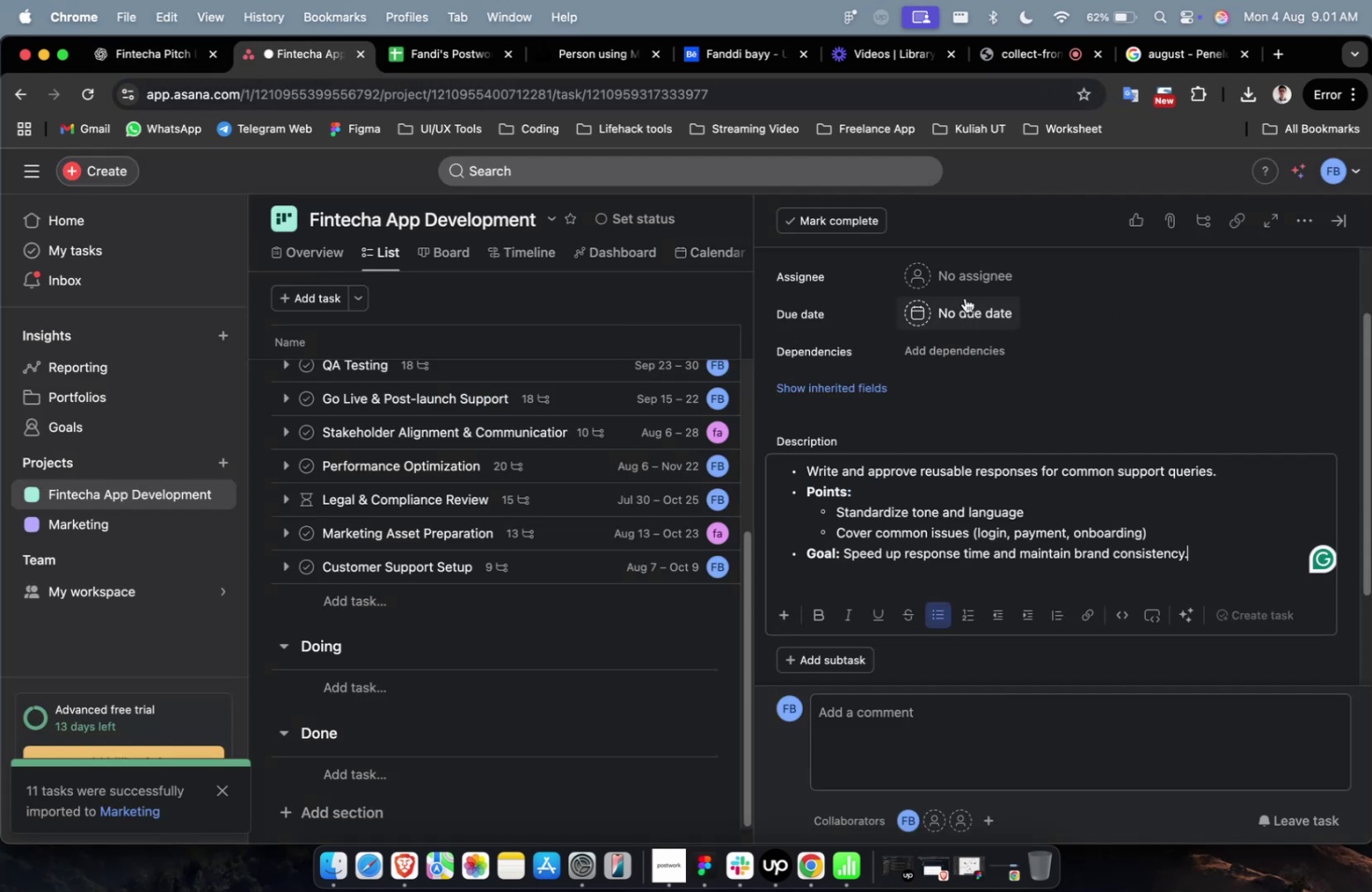 
left_click([965, 290])
 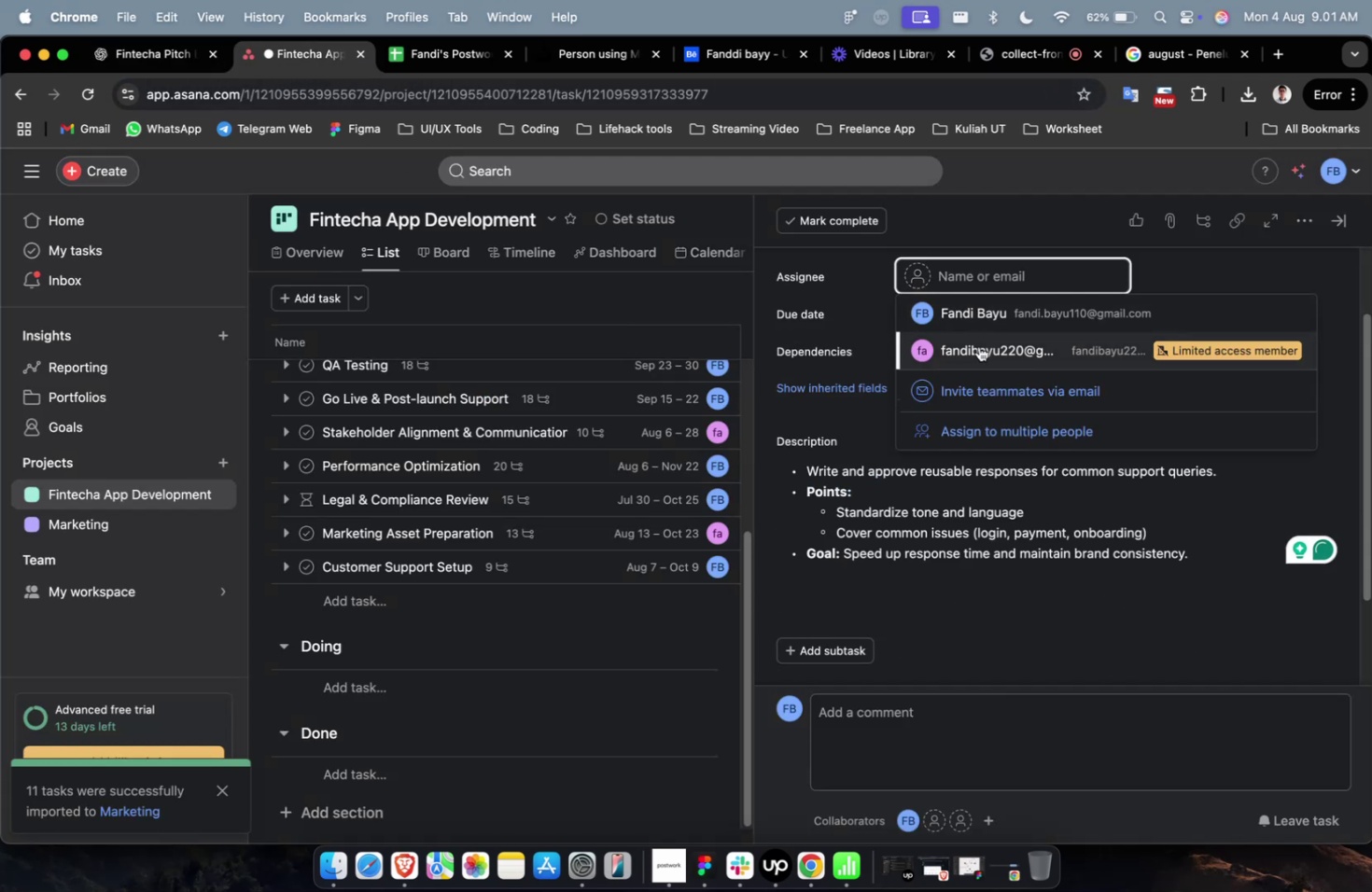 
double_click([976, 319])
 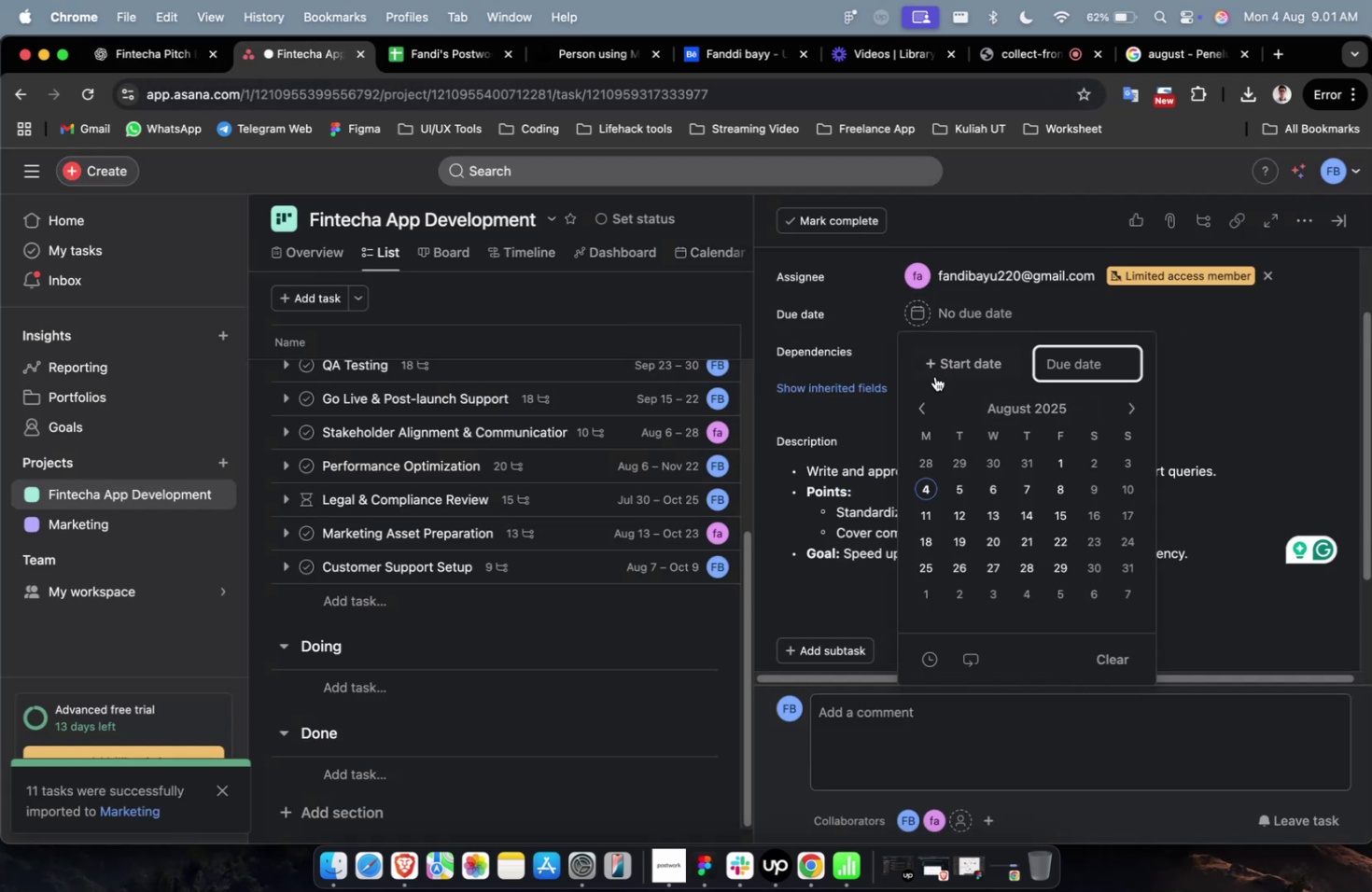 
double_click([962, 544])
 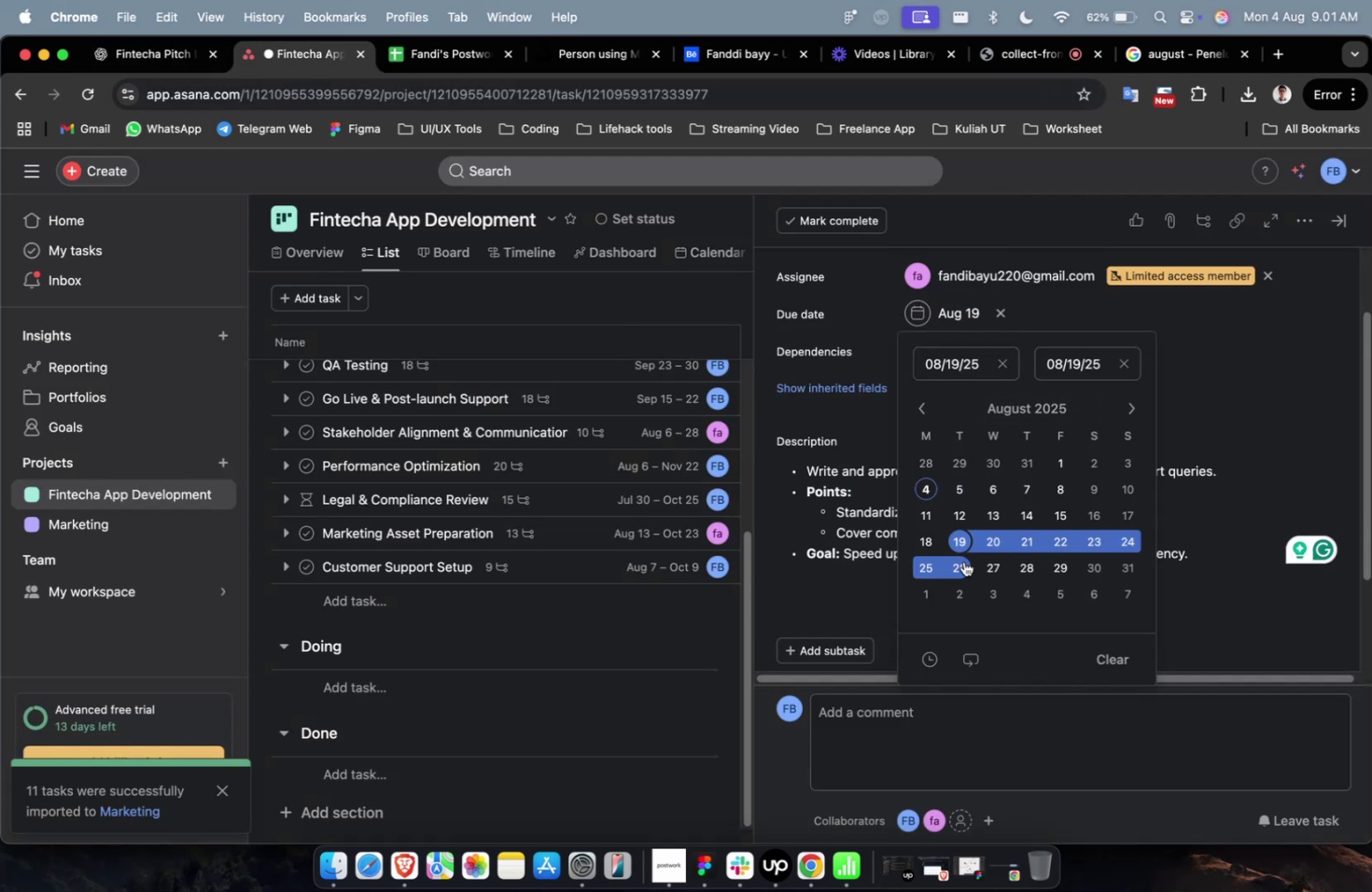 
left_click([961, 562])
 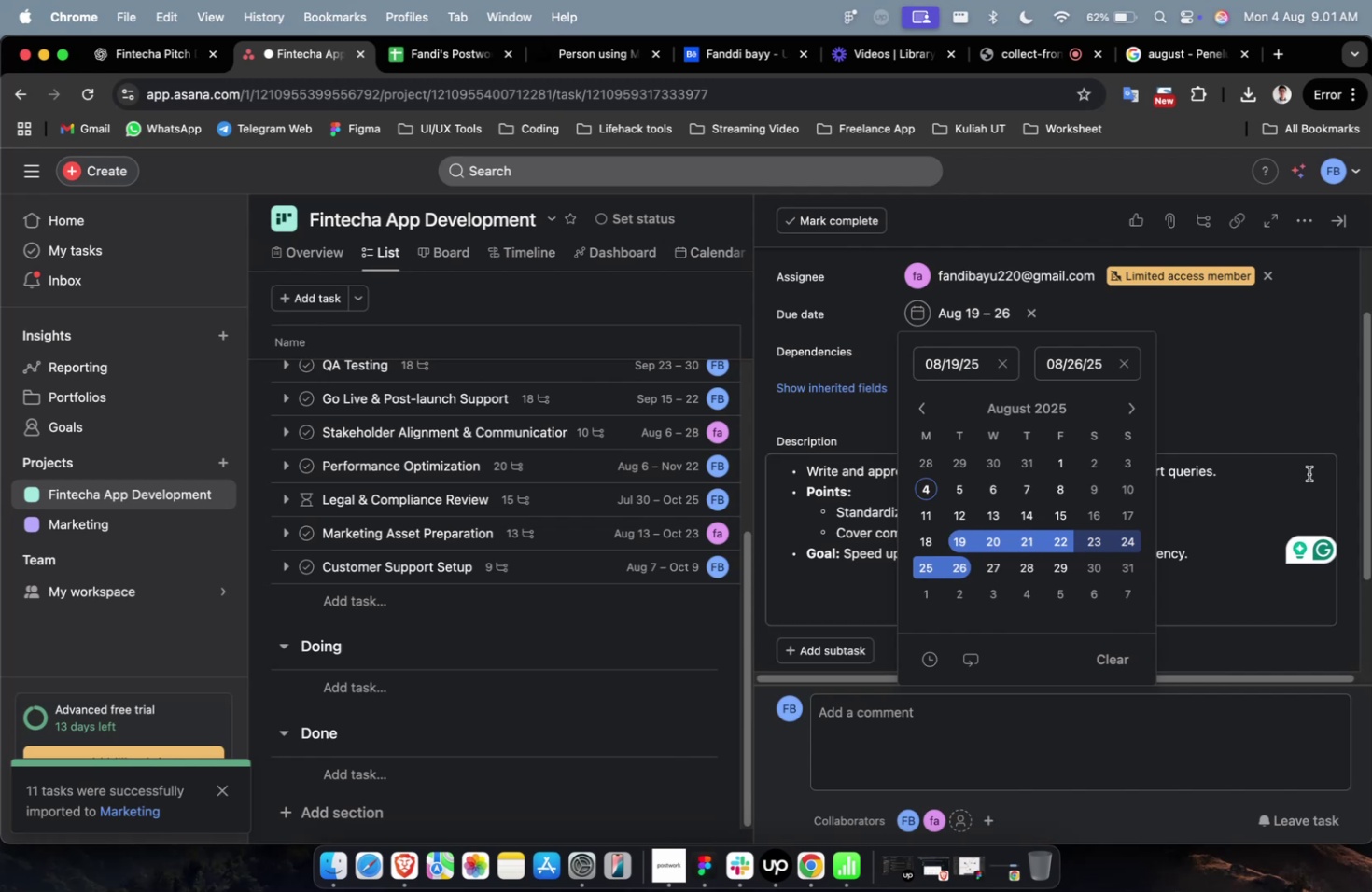 
left_click([1319, 469])
 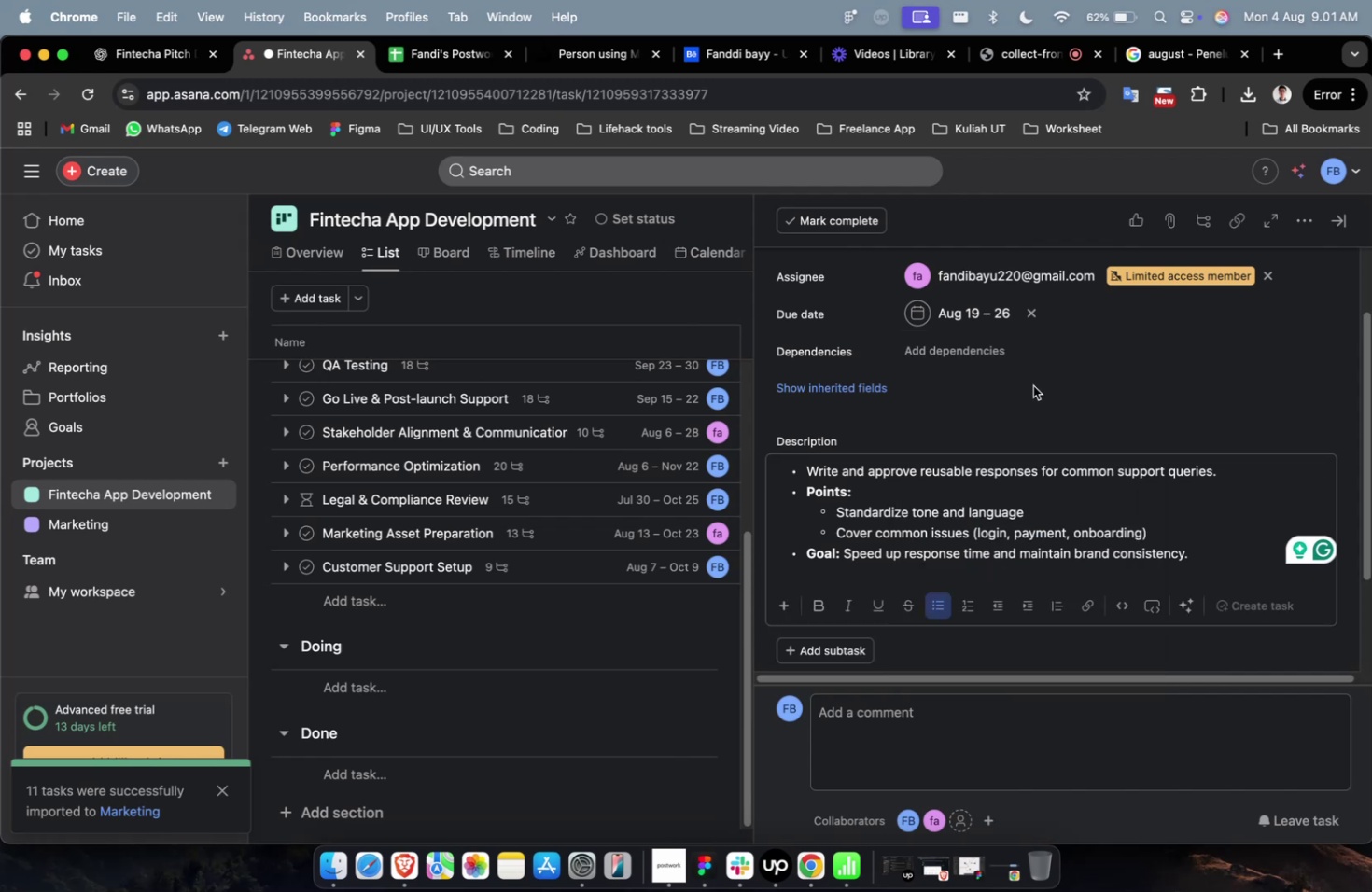 
left_click([977, 343])
 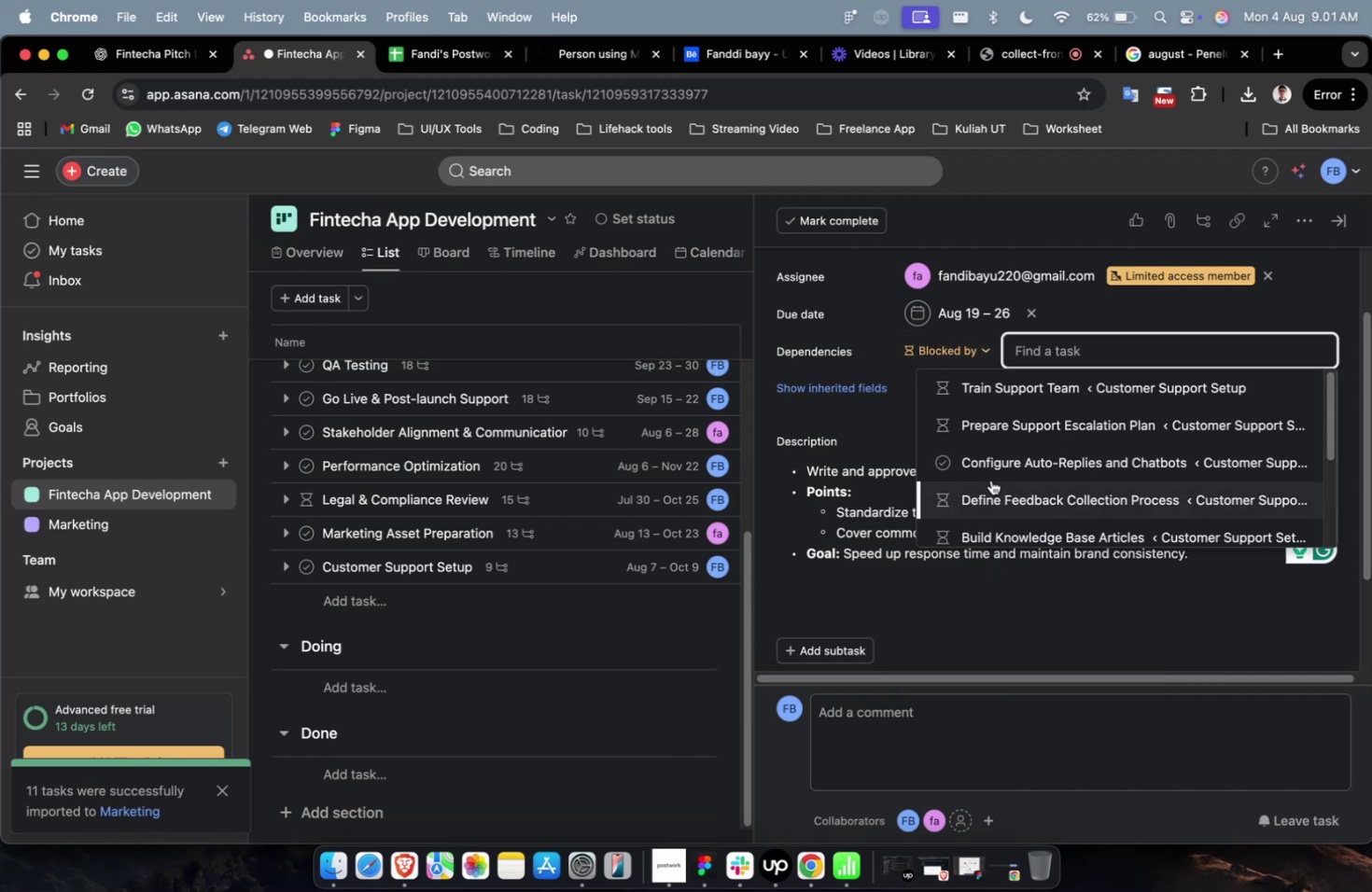 
left_click([988, 493])
 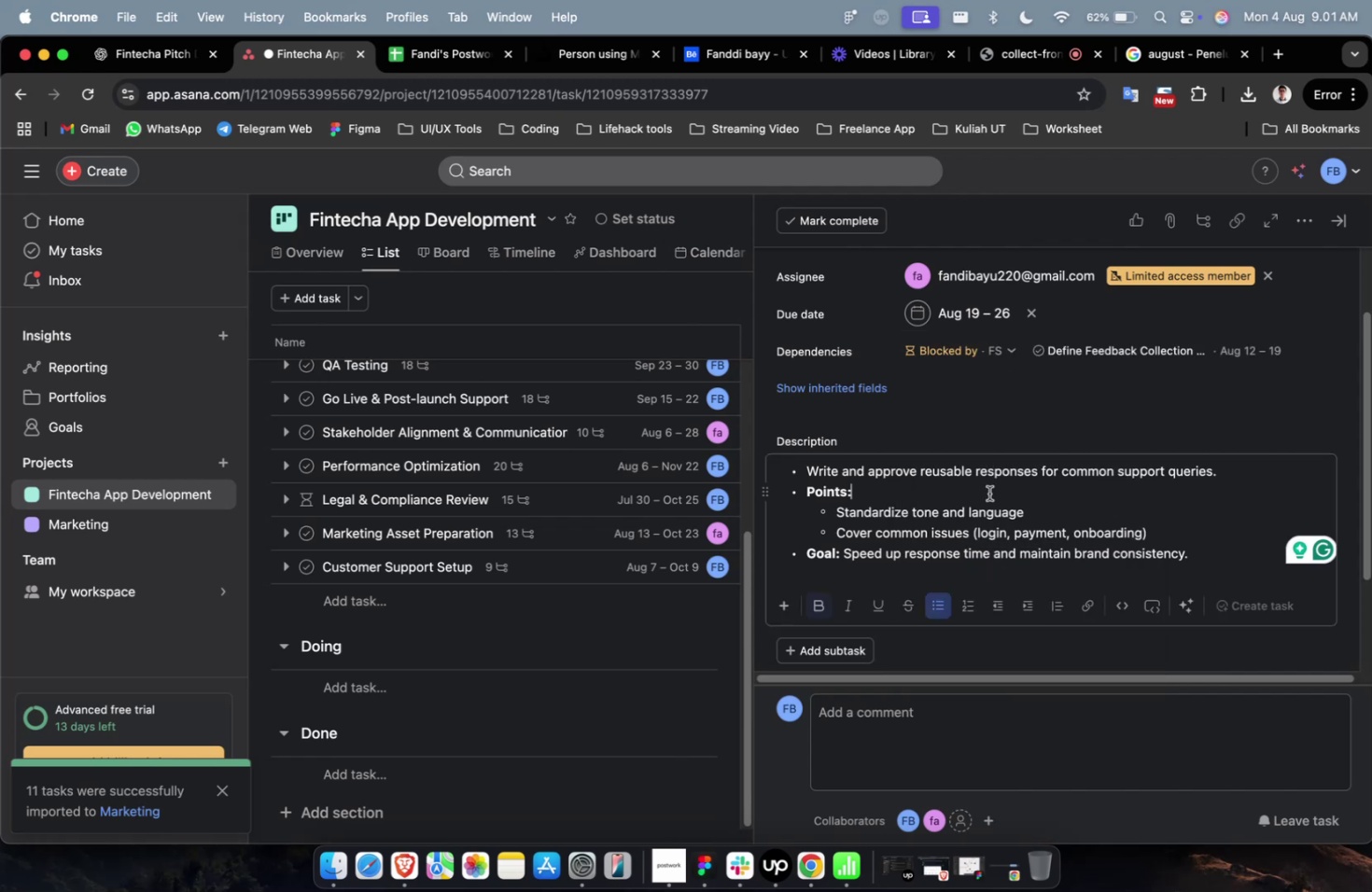 
scroll: coordinate [988, 493], scroll_direction: down, amount: 16.0
 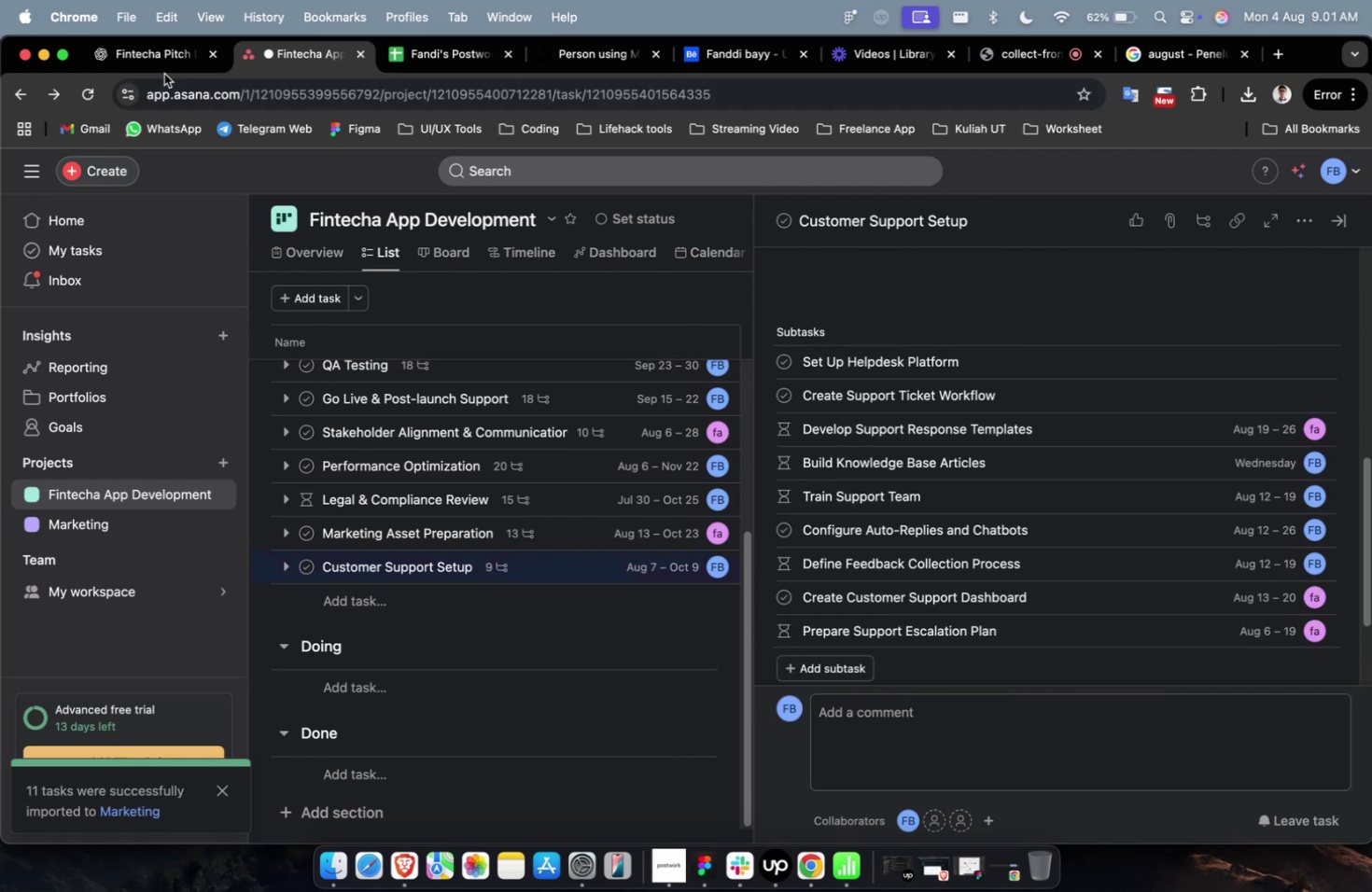 
scroll: coordinate [531, 327], scroll_direction: up, amount: 7.0
 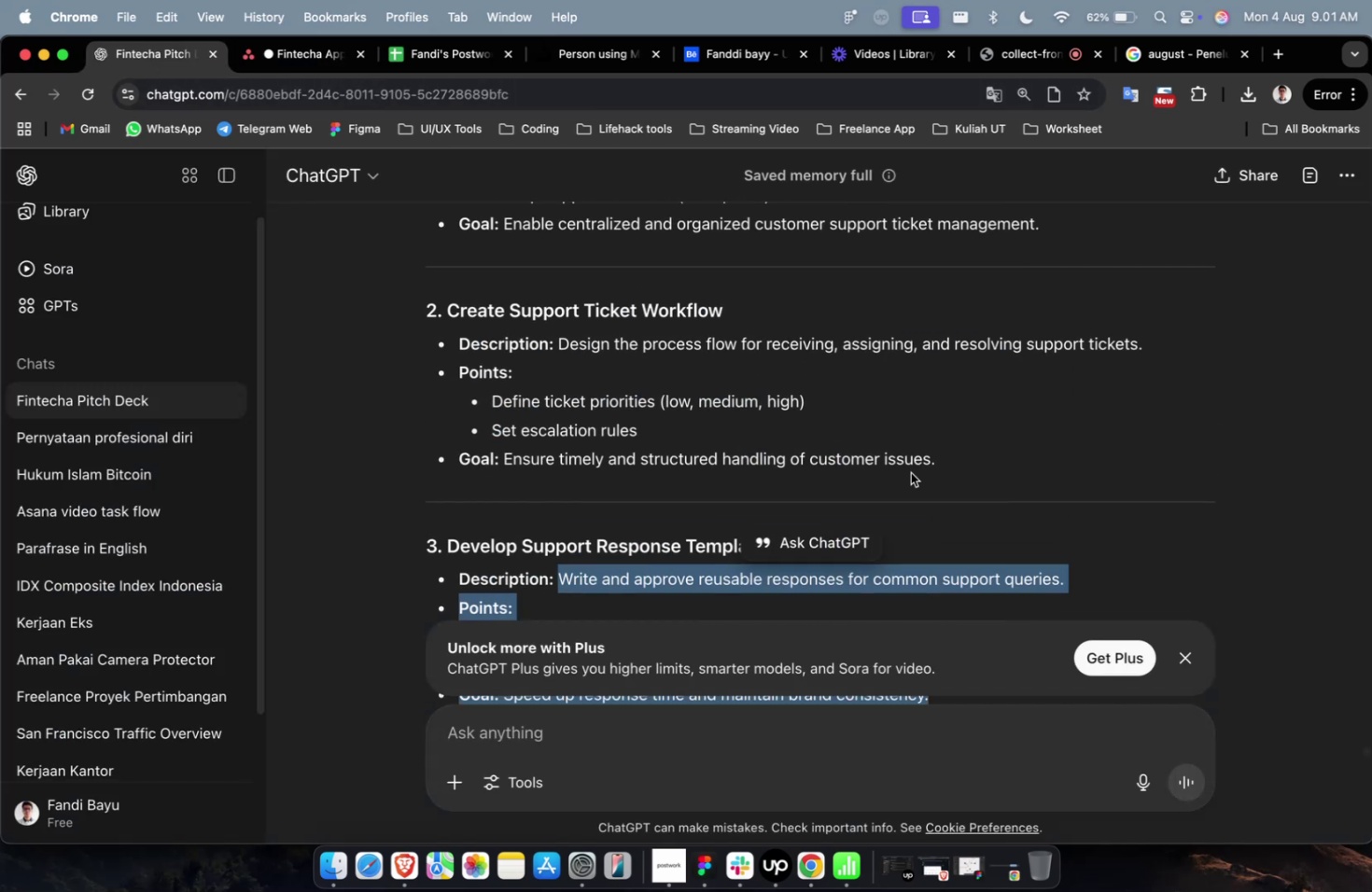 
left_click_drag(start_coordinate=[925, 457], to_coordinate=[553, 347])
 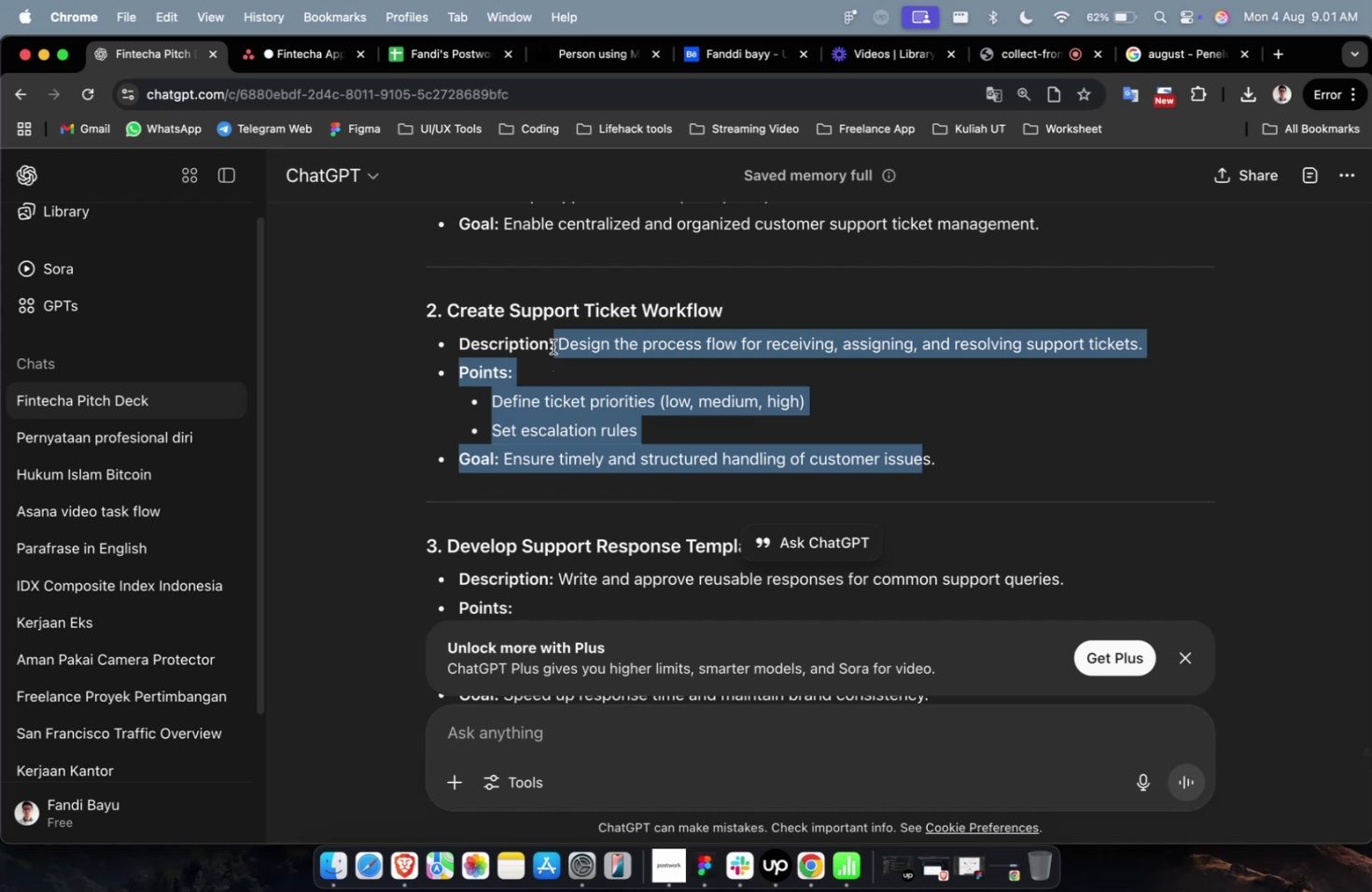 
key(Meta+Shift+C)
 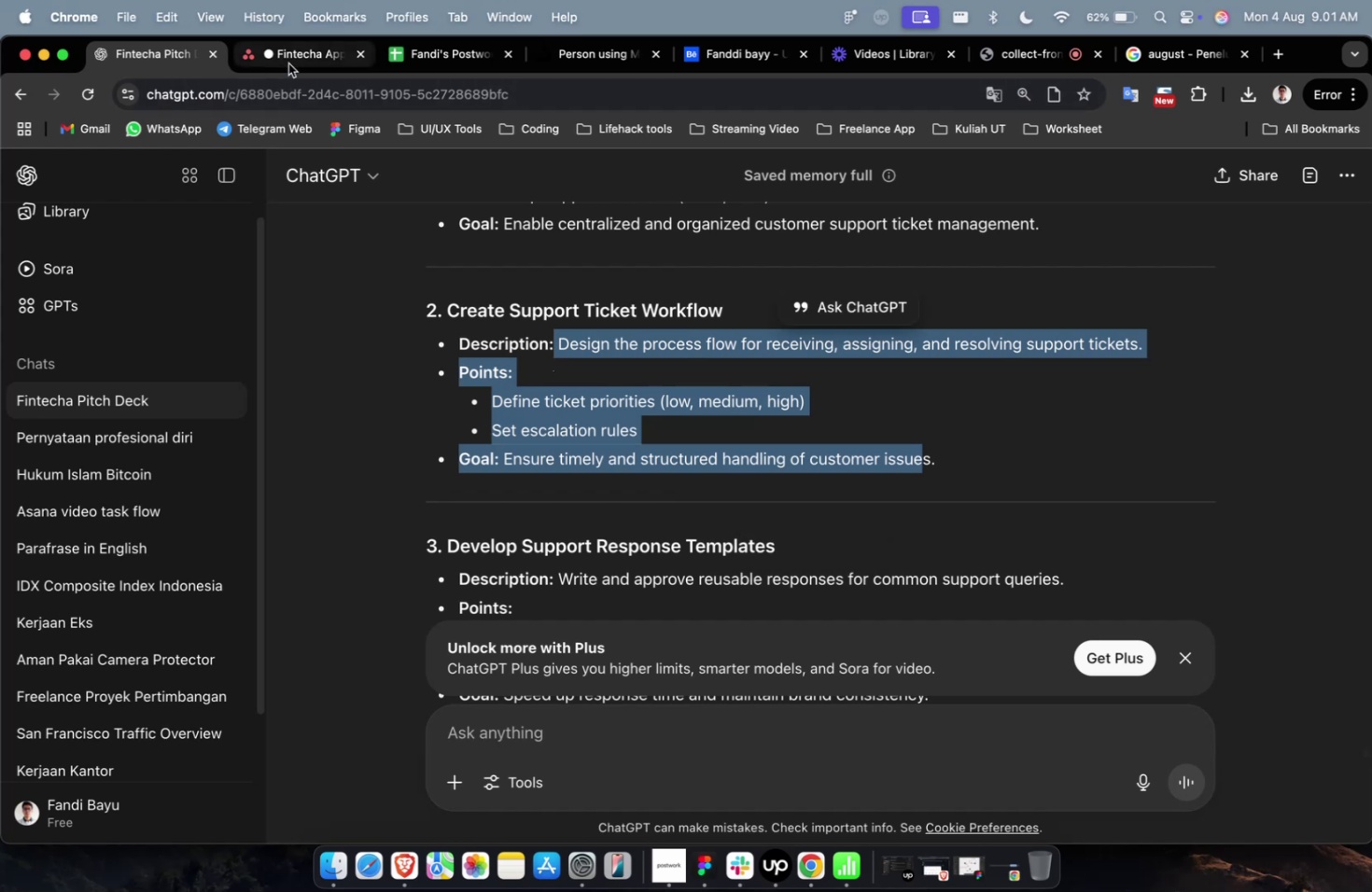 
left_click([291, 61])
 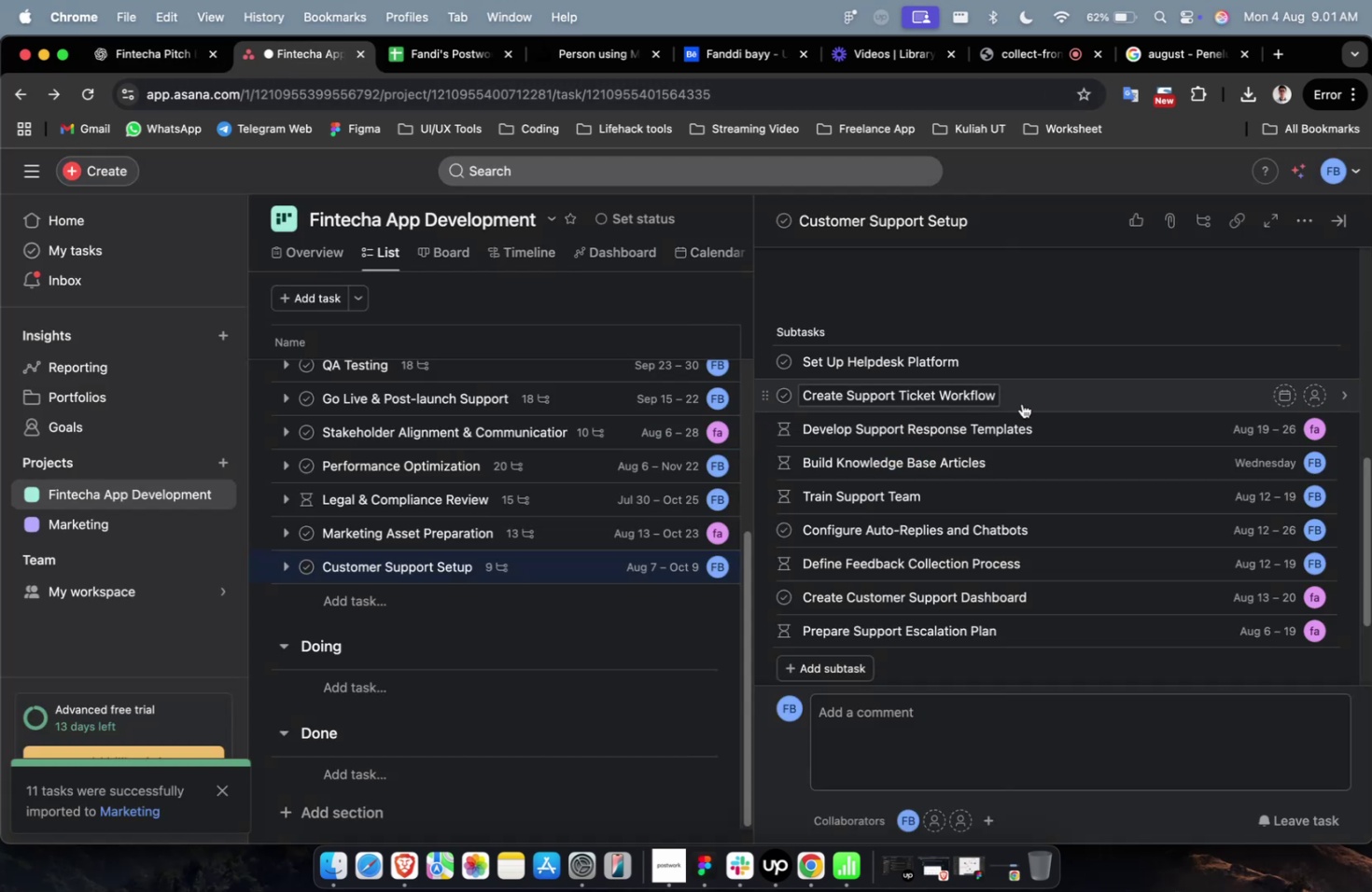 
left_click([1031, 394])
 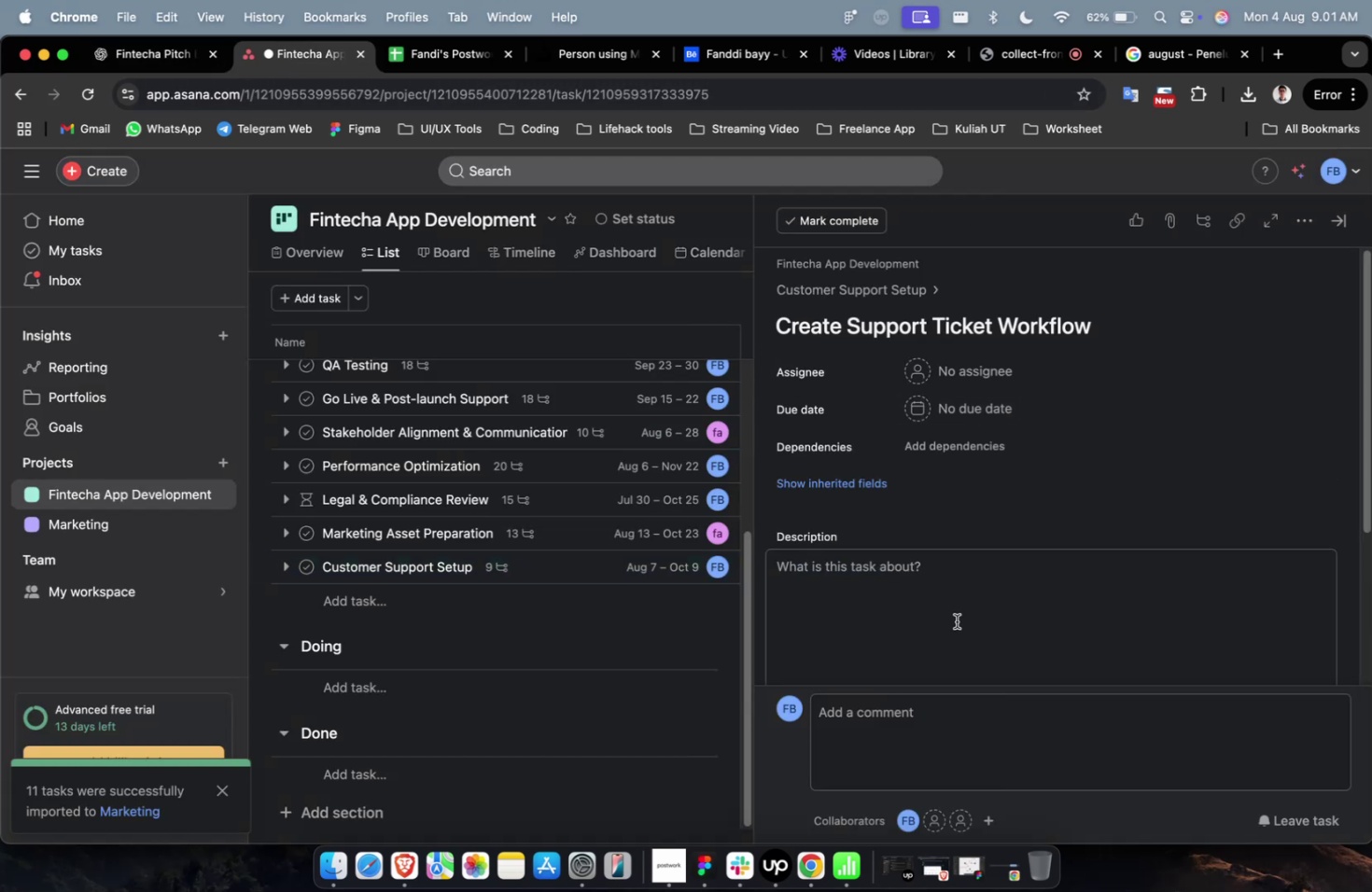 
left_click([963, 594])
 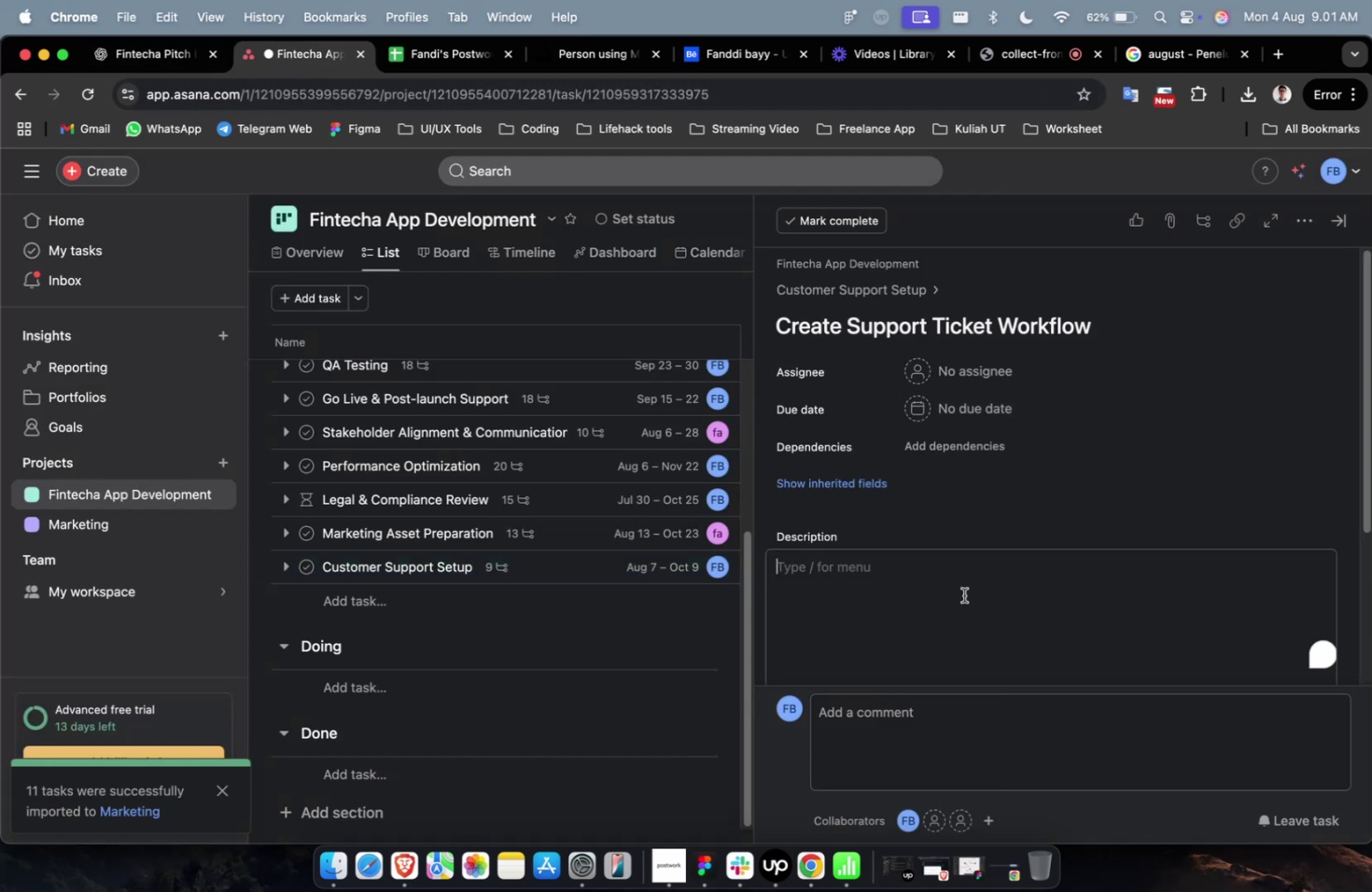 
key(Meta+Shift+V)
 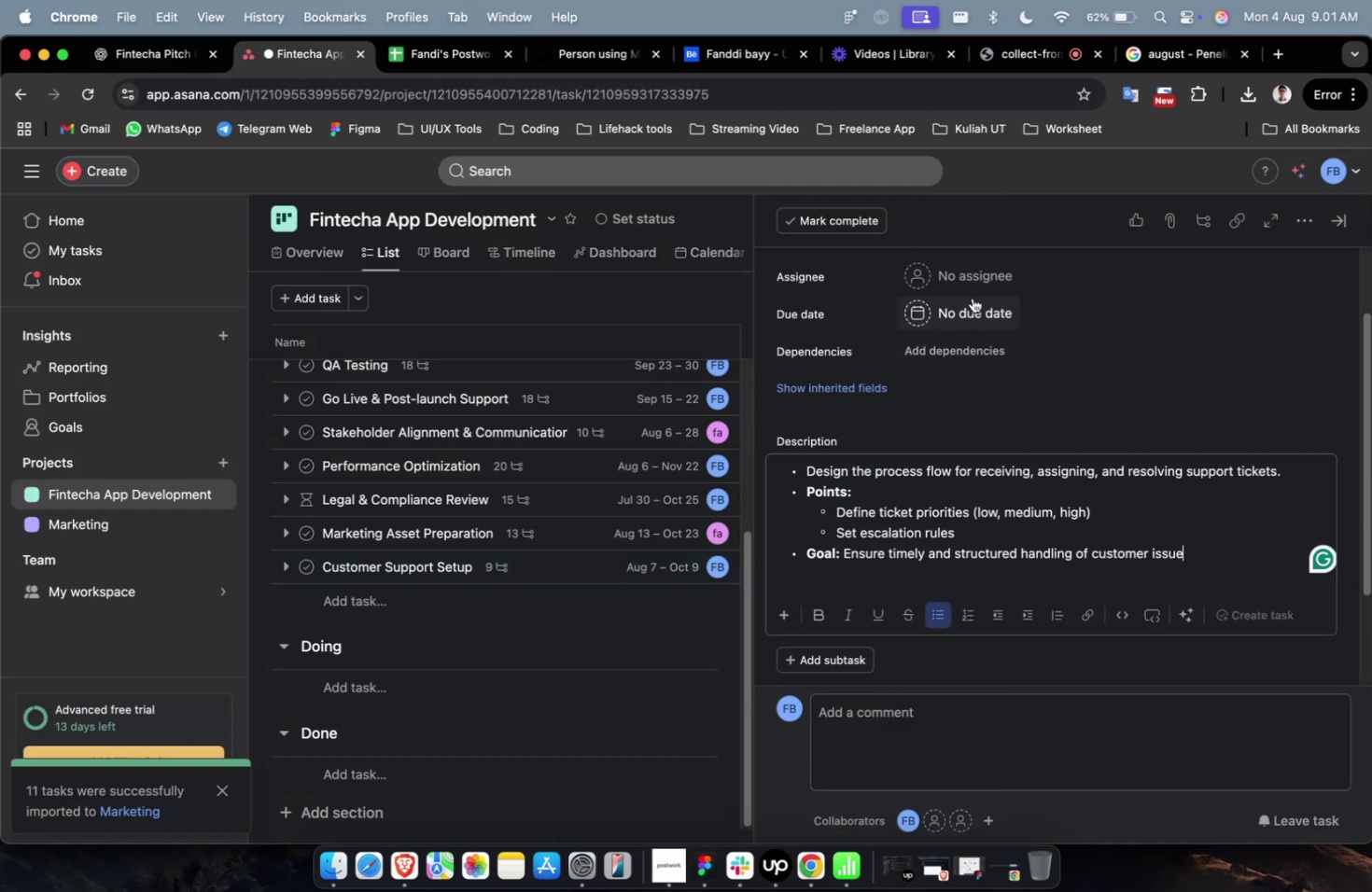 
left_click([974, 287])
 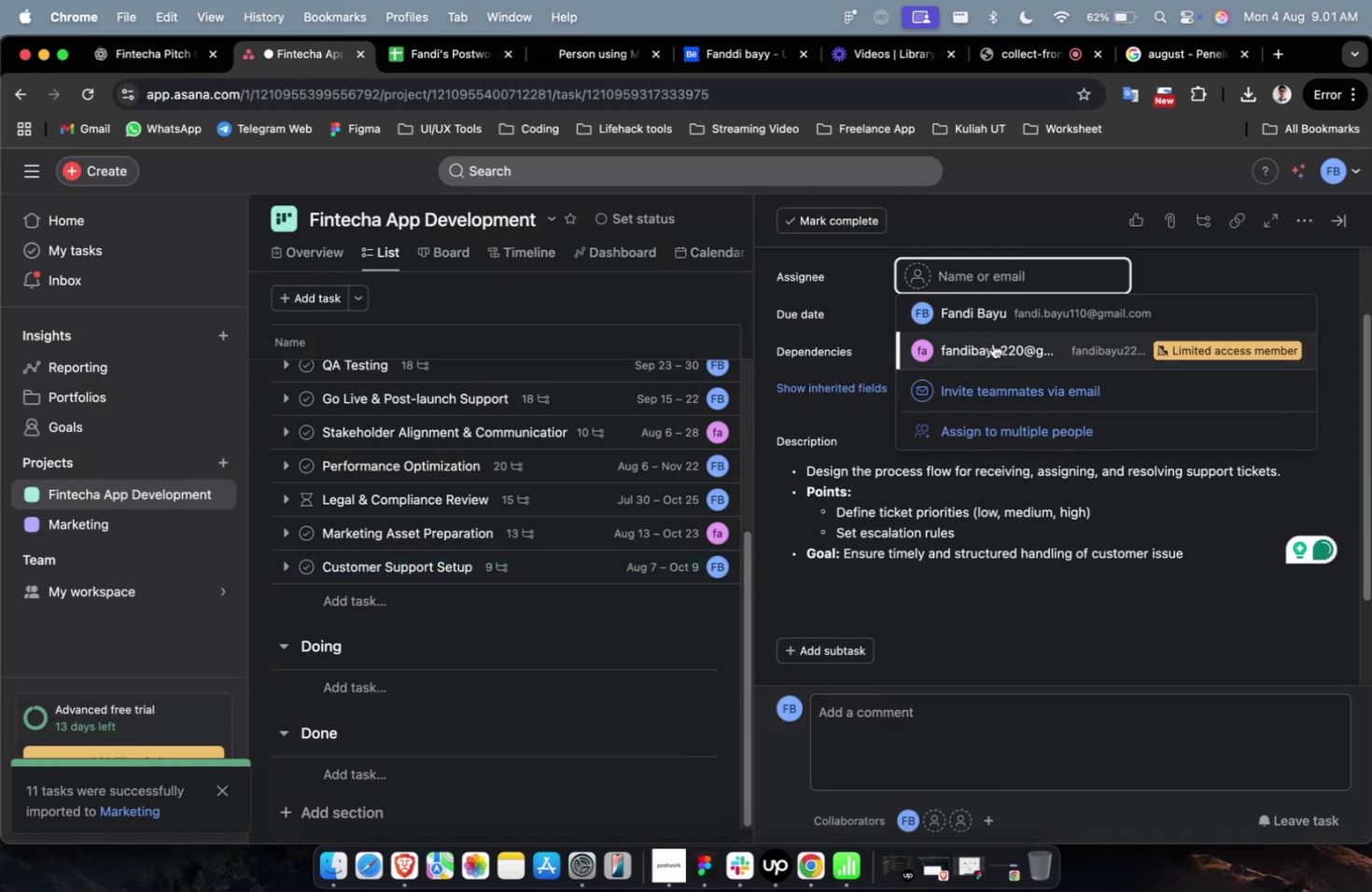 
double_click([986, 322])
 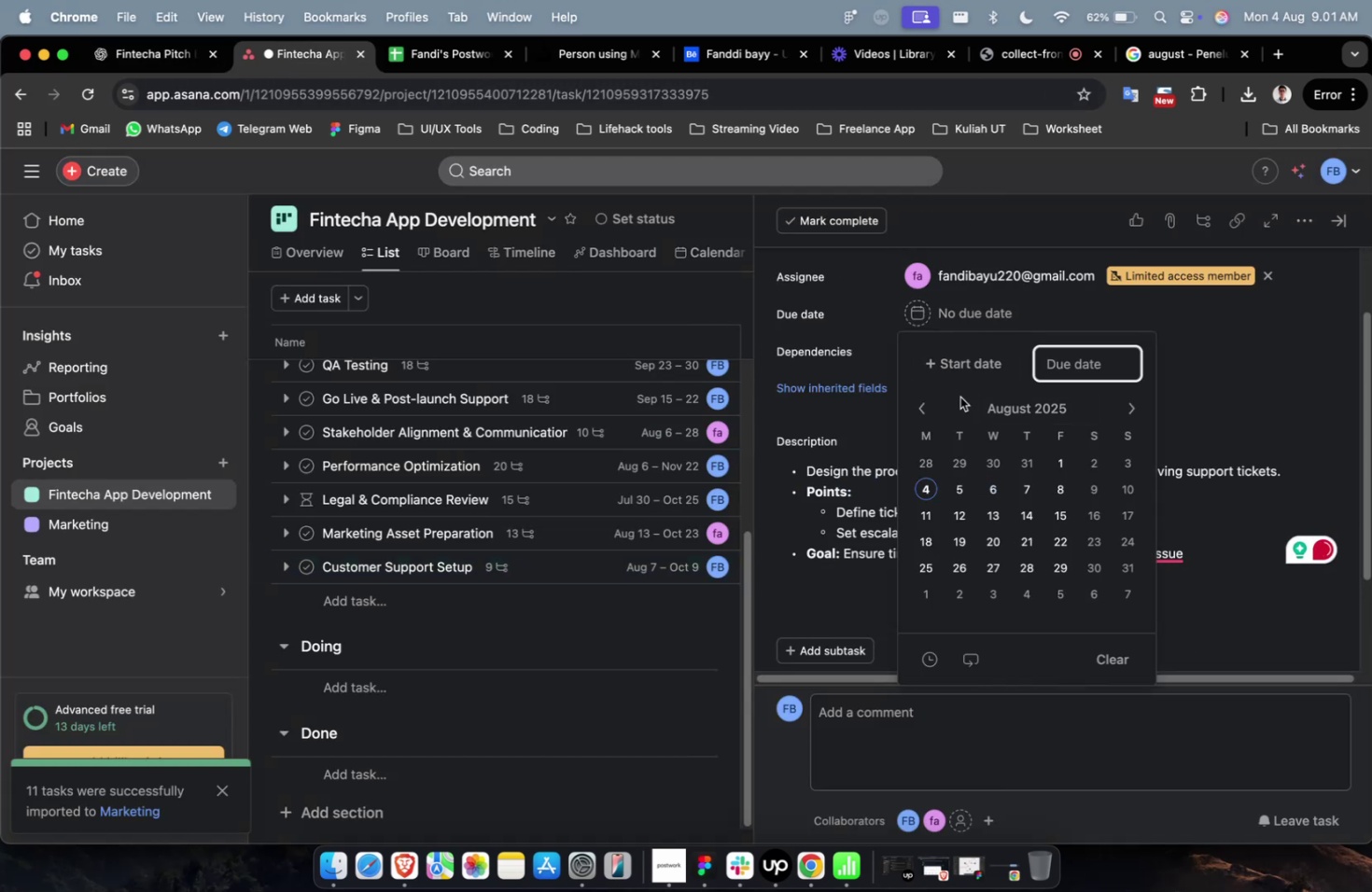 
left_click([955, 381])
 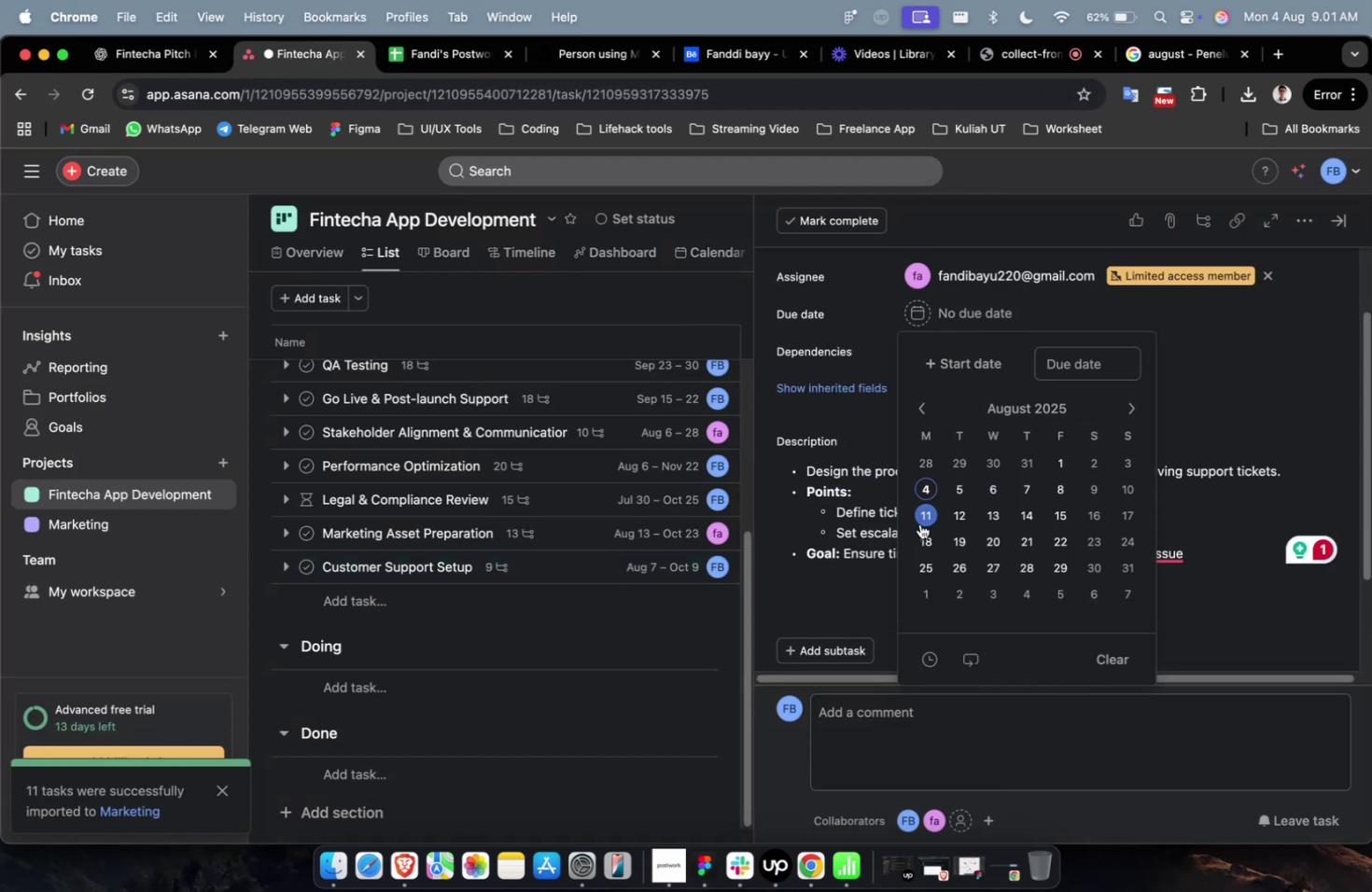 
left_click([922, 543])
 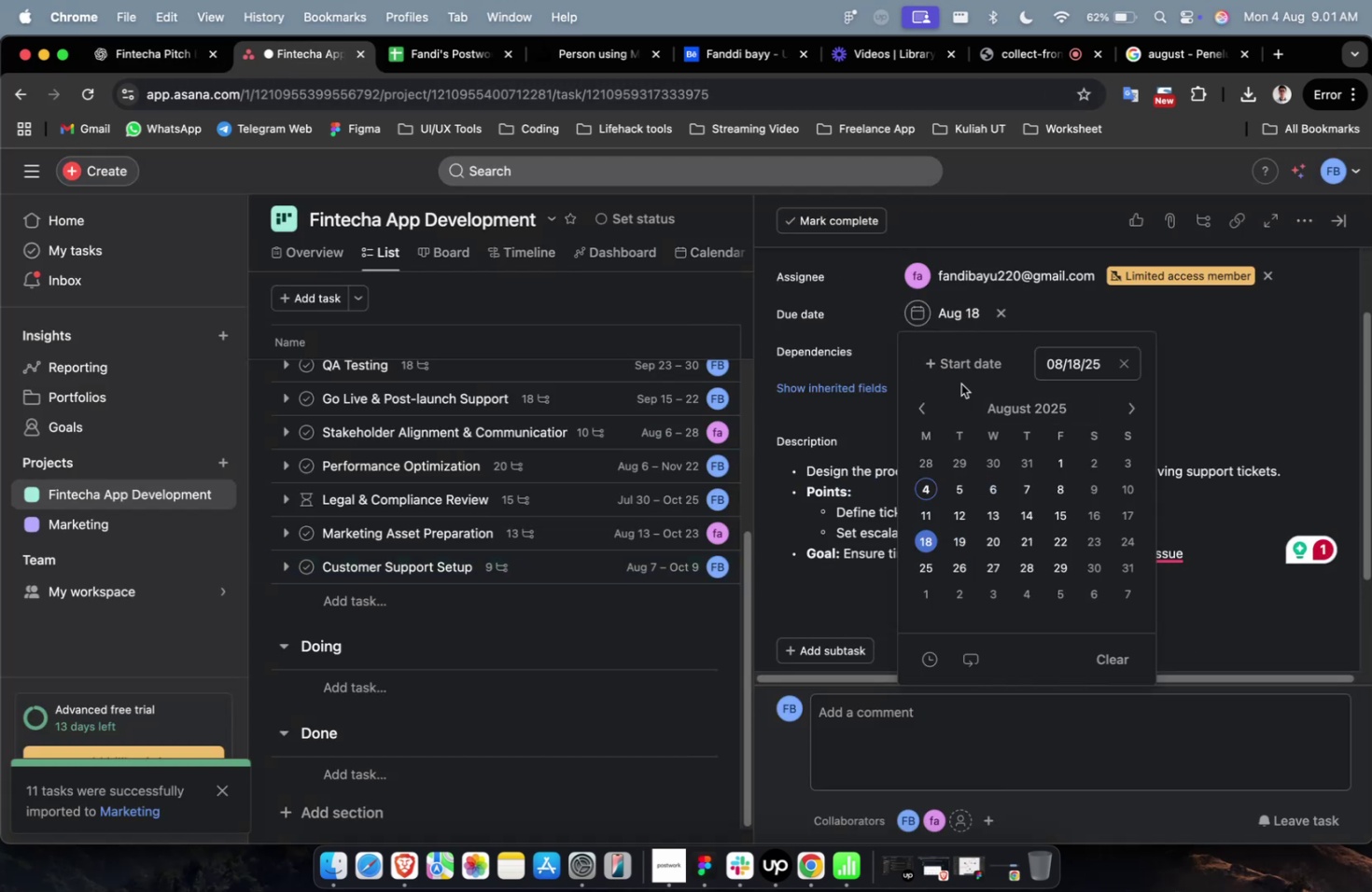 
left_click([963, 371])
 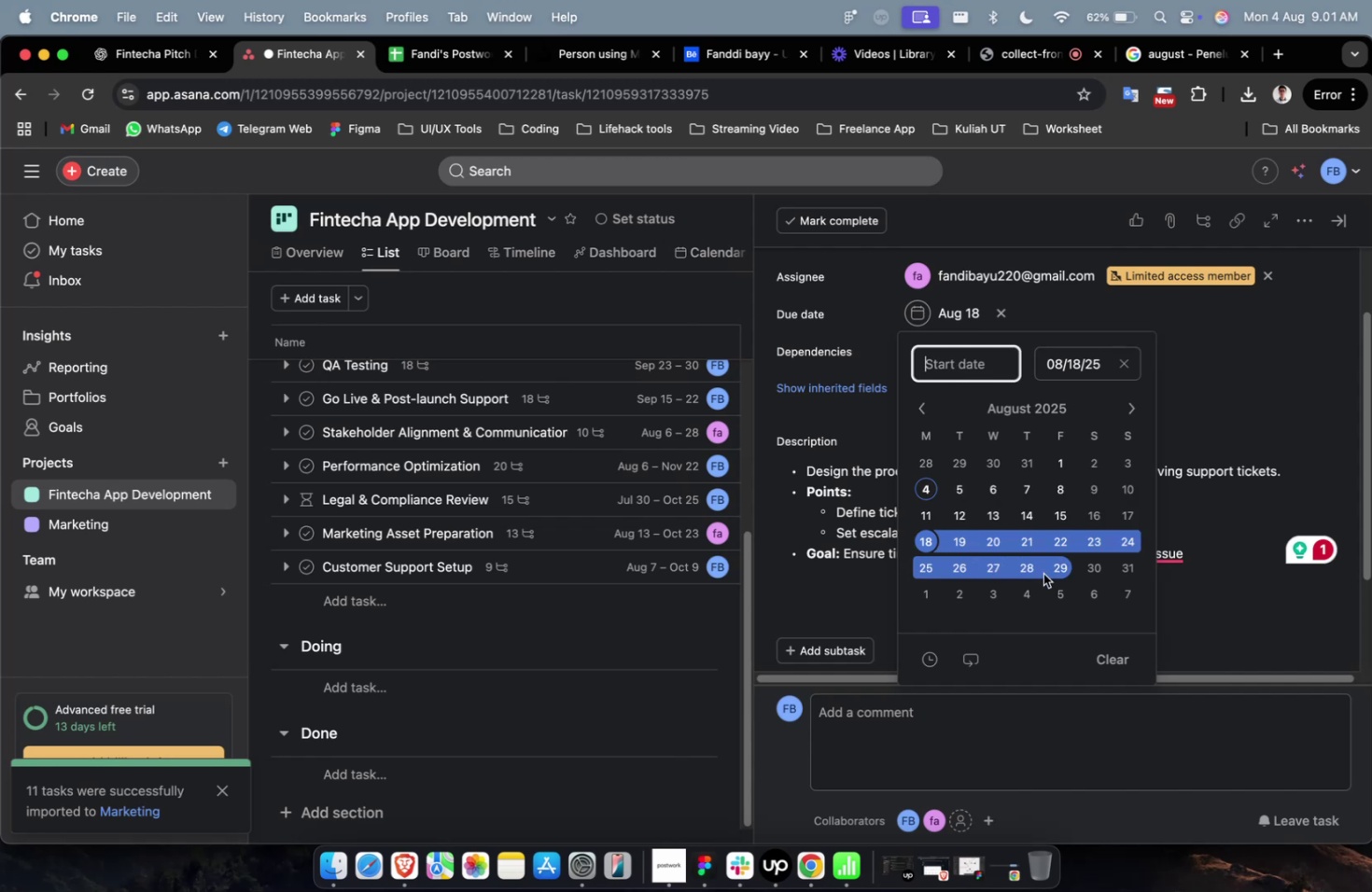 
left_click([950, 596])
 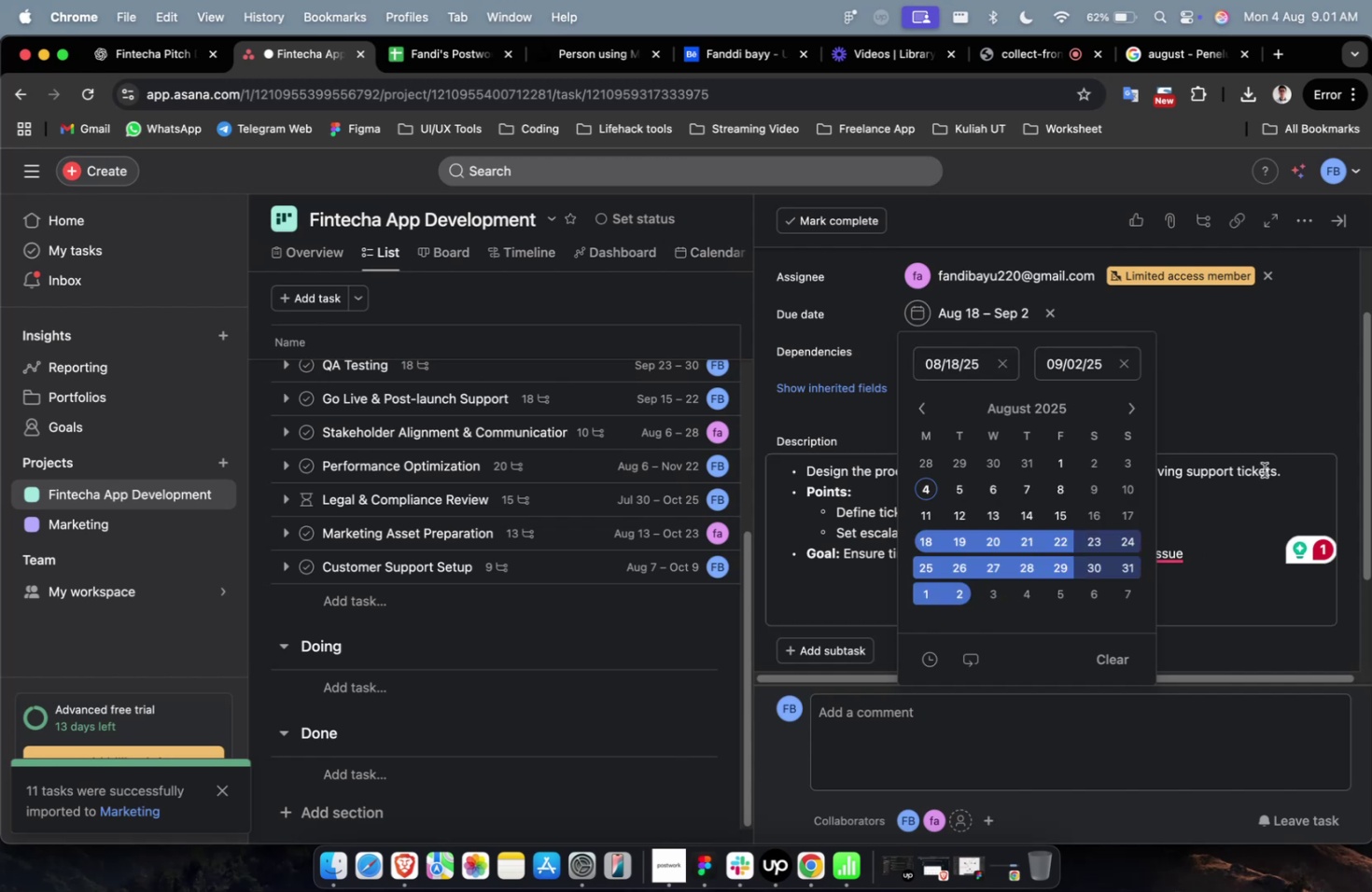 
left_click([1289, 397])
 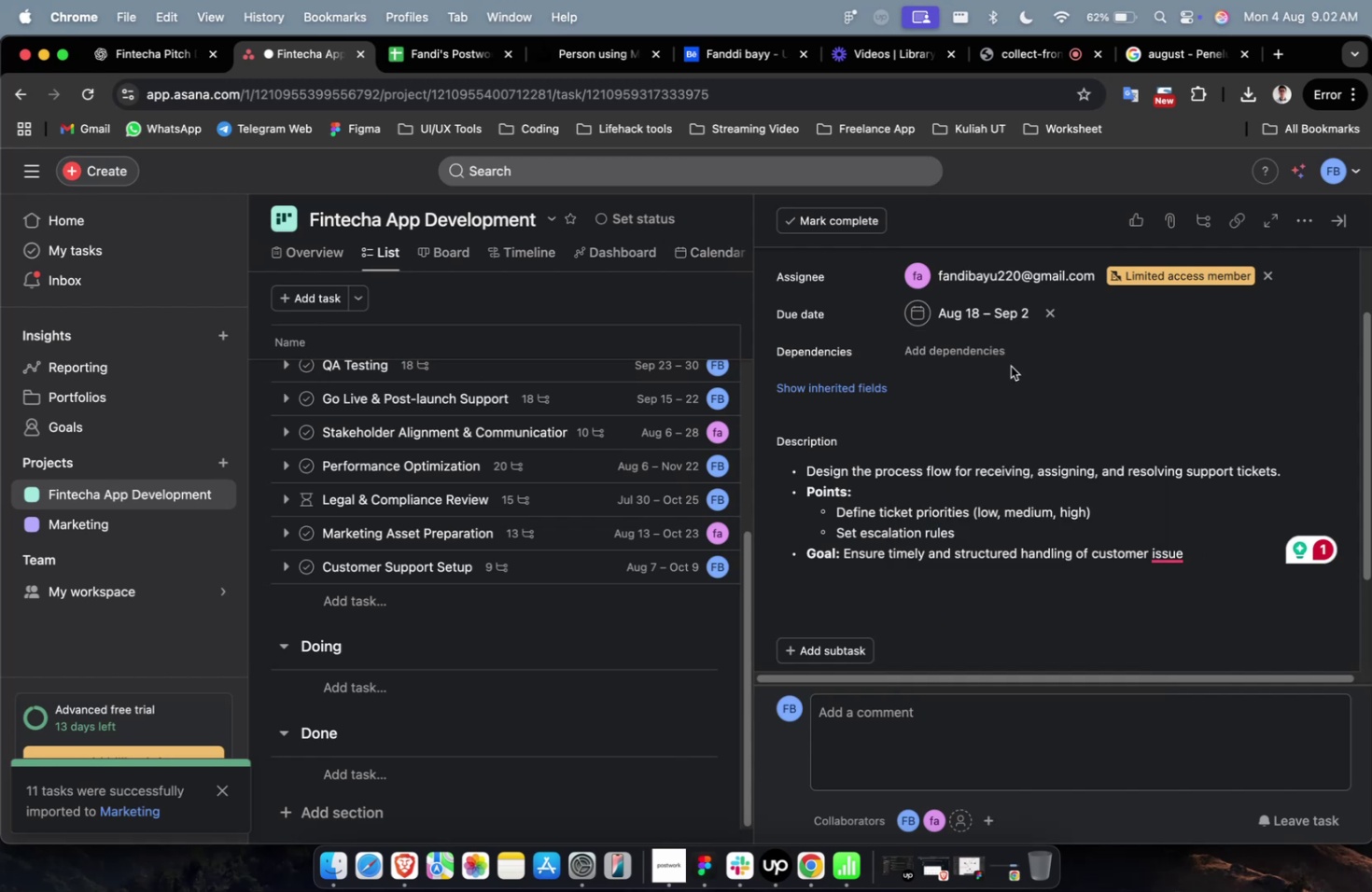 
left_click([989, 356])
 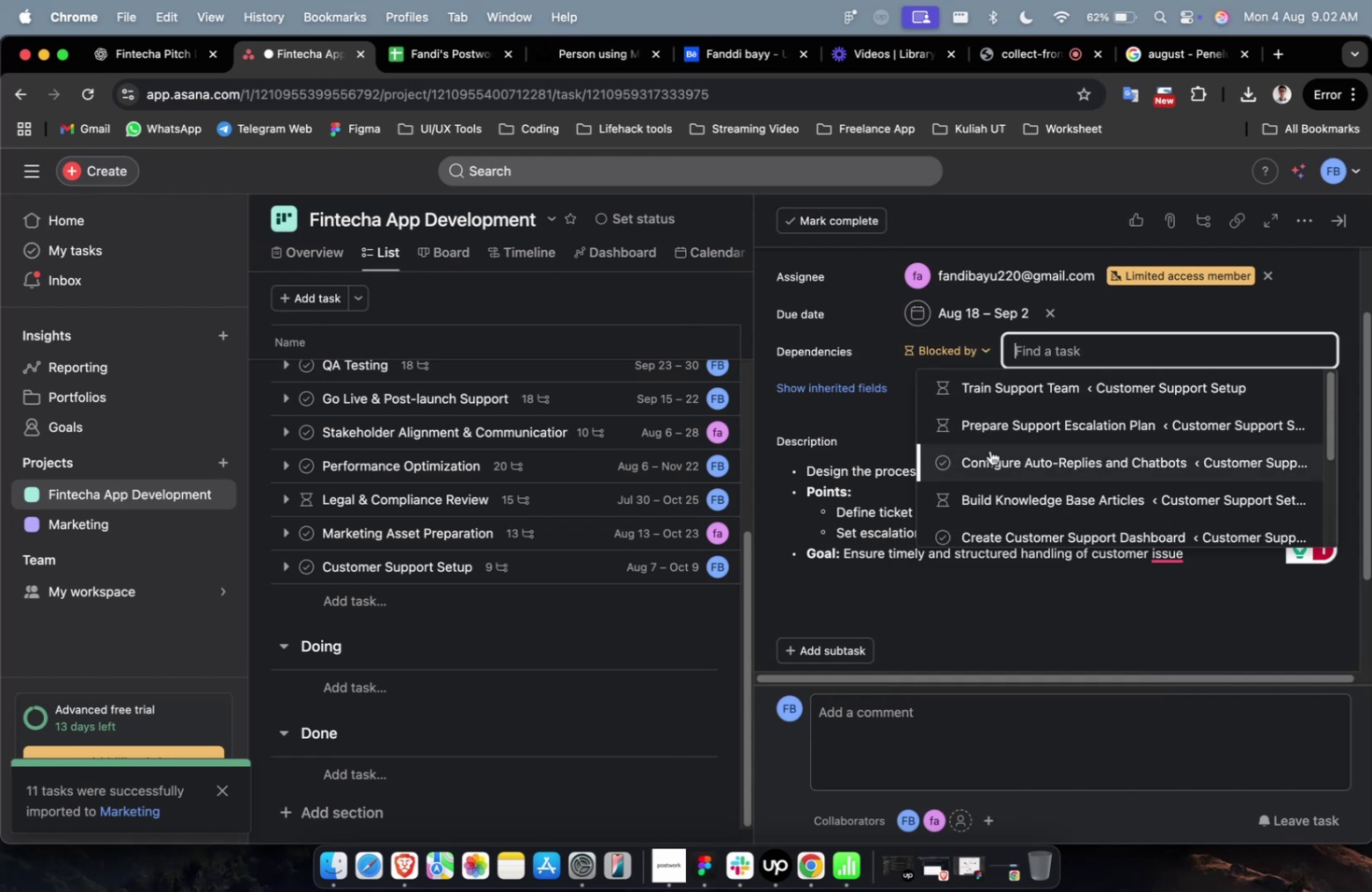 
left_click([987, 452])
 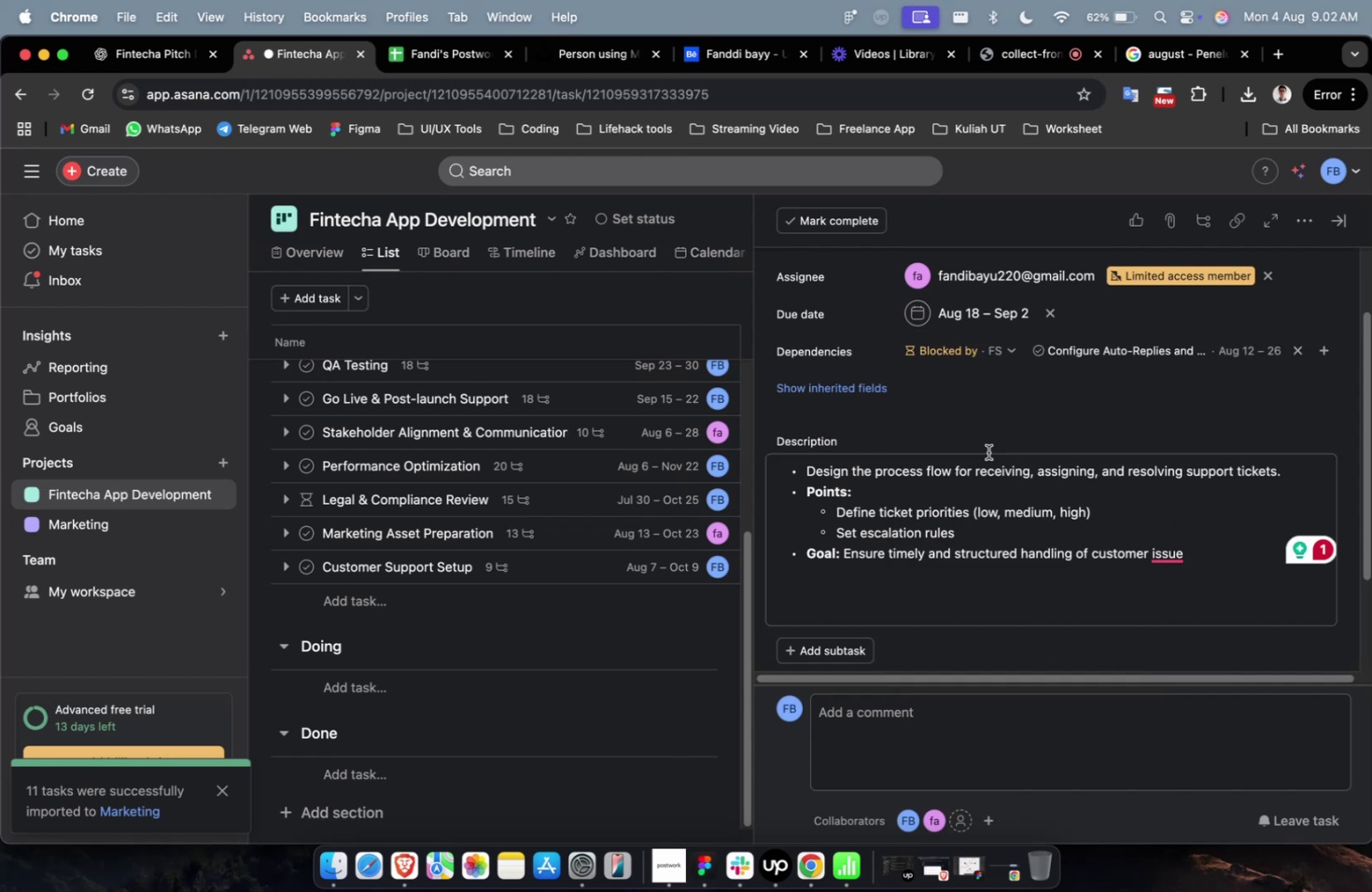 
scroll: coordinate [987, 452], scroll_direction: up, amount: 1.0
 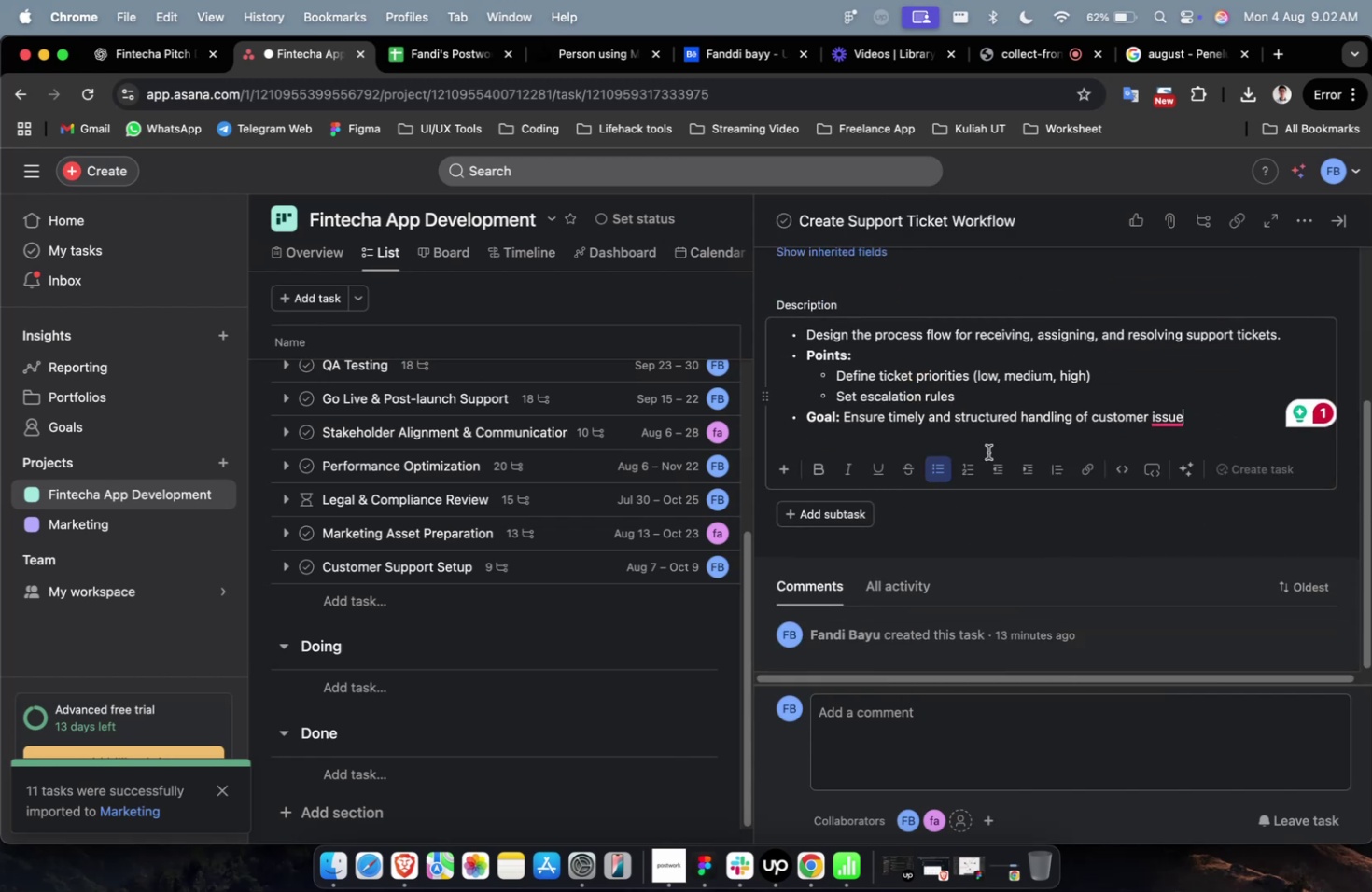 
scroll: coordinate [1031, 401], scroll_direction: down, amount: 6.0
 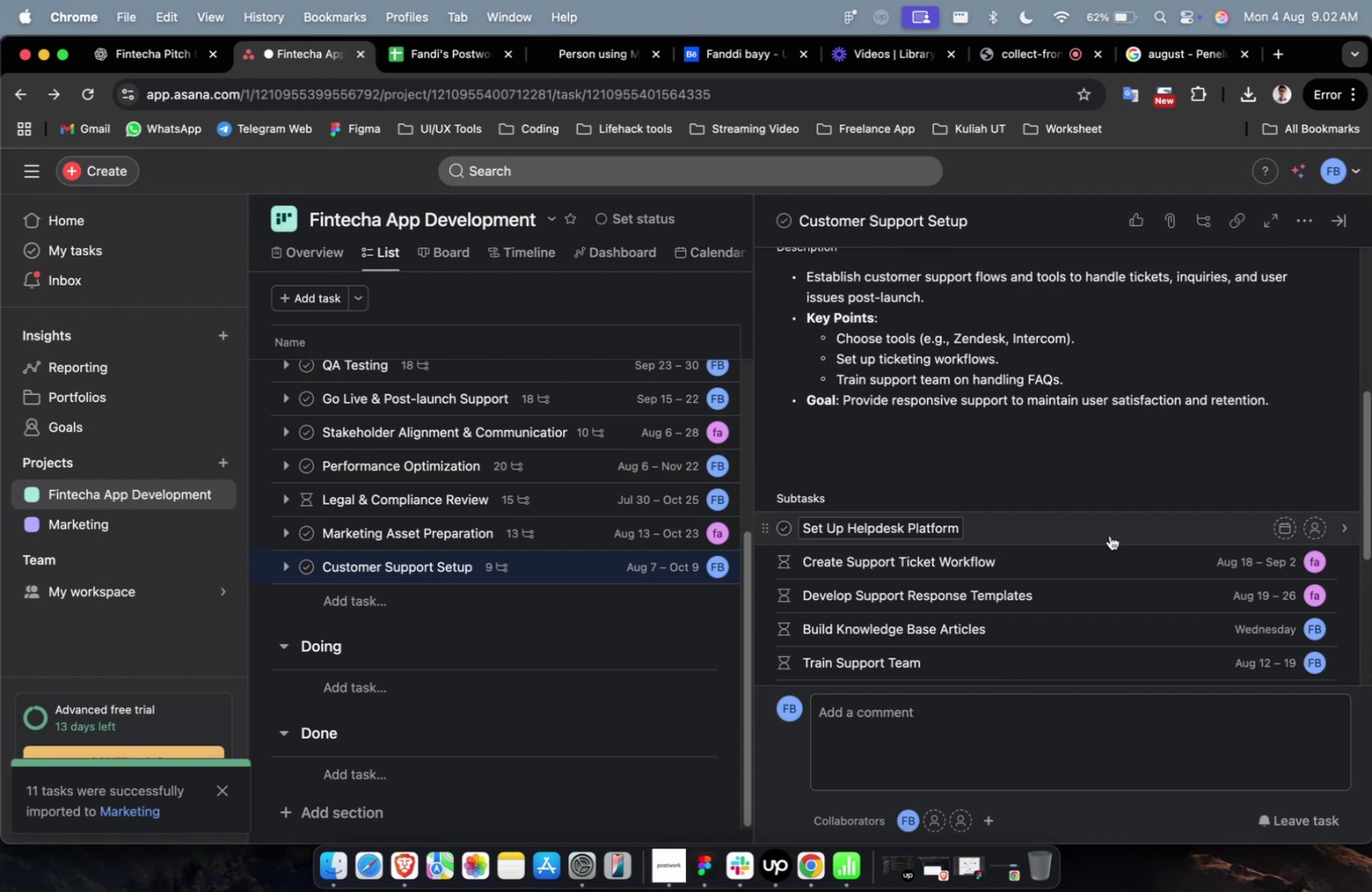 
left_click([1112, 527])
 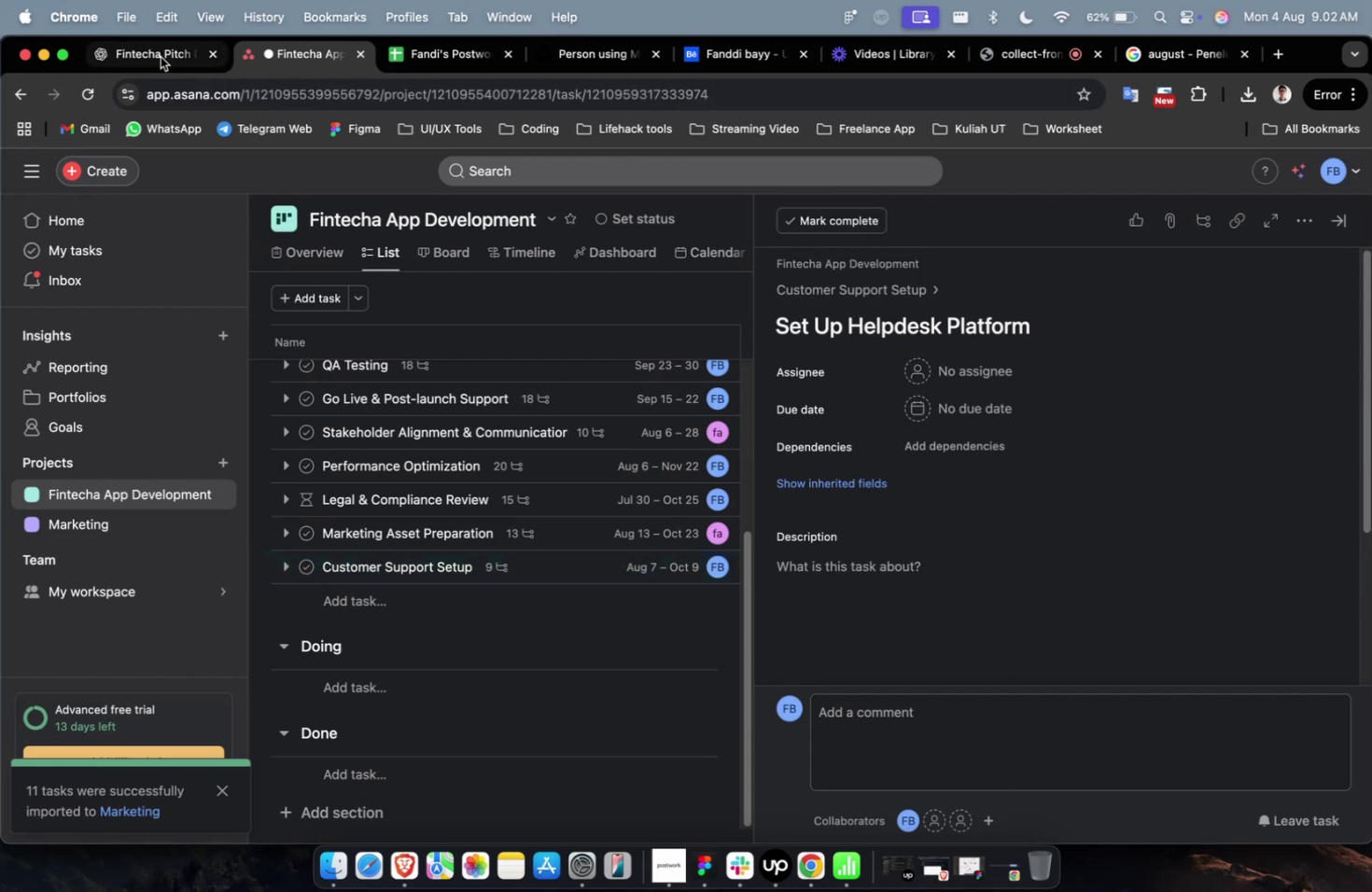 
left_click([148, 61])
 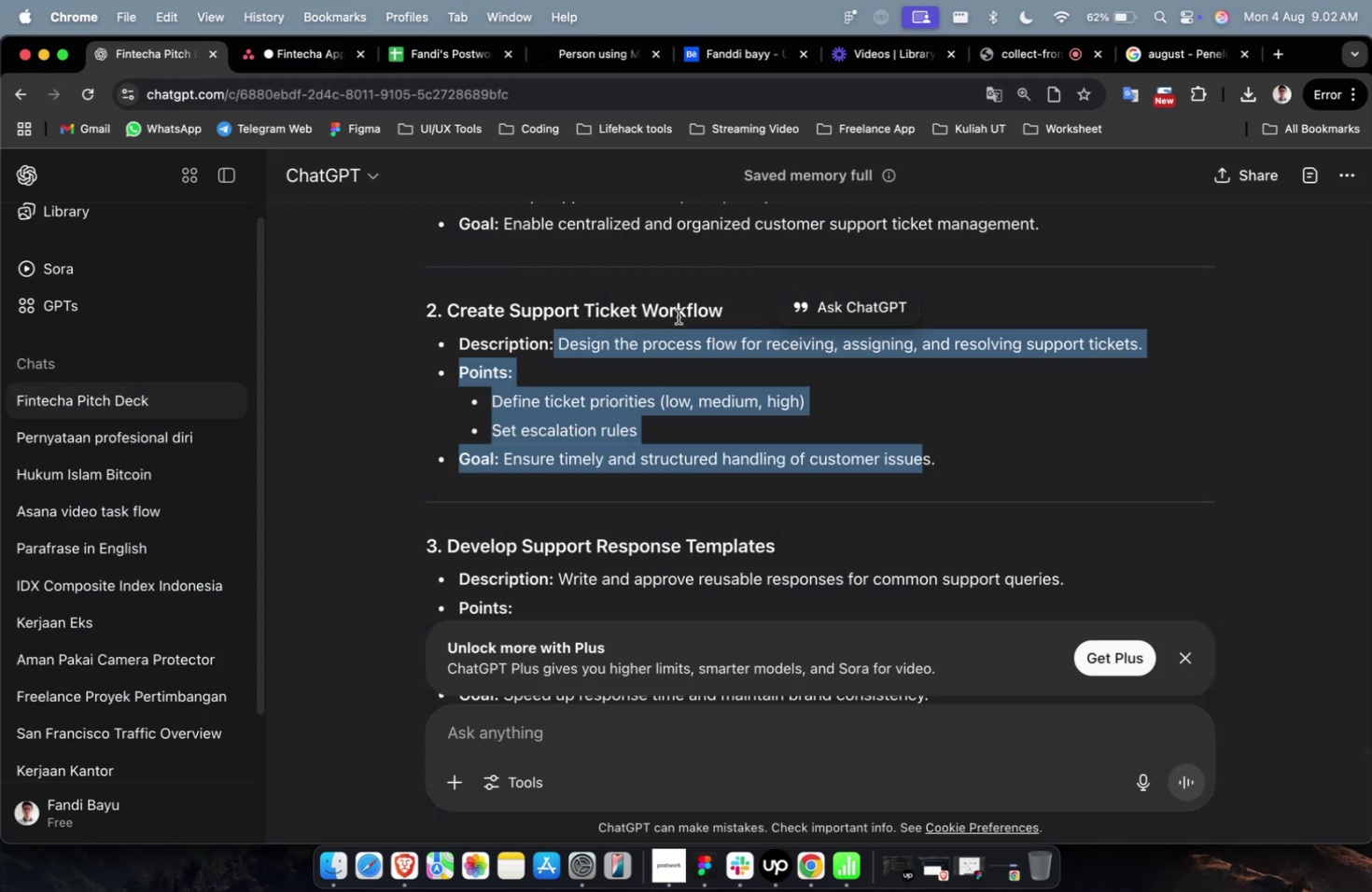 
scroll: coordinate [787, 362], scroll_direction: up, amount: 6.0
 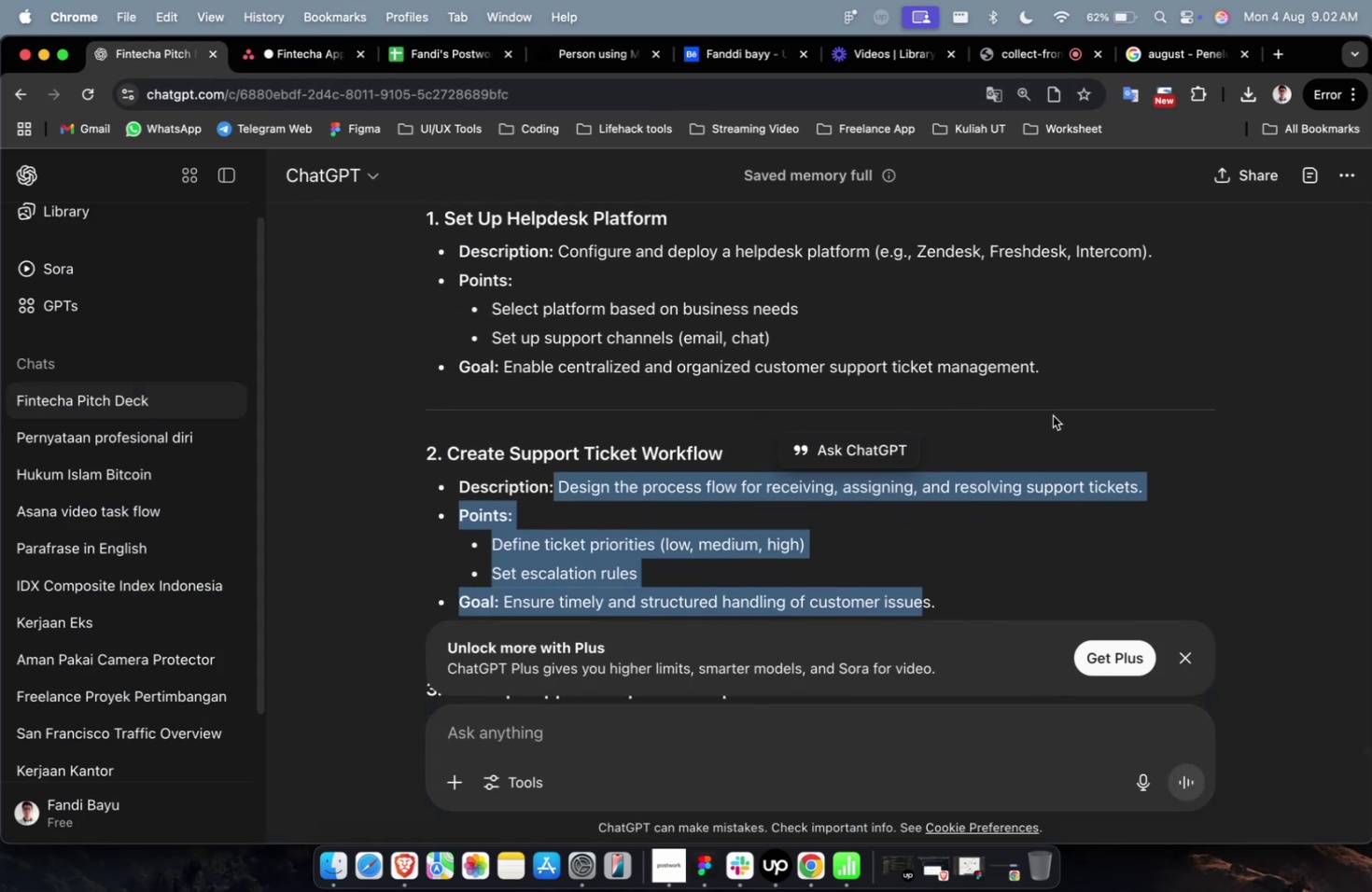 
left_click([1053, 391])
 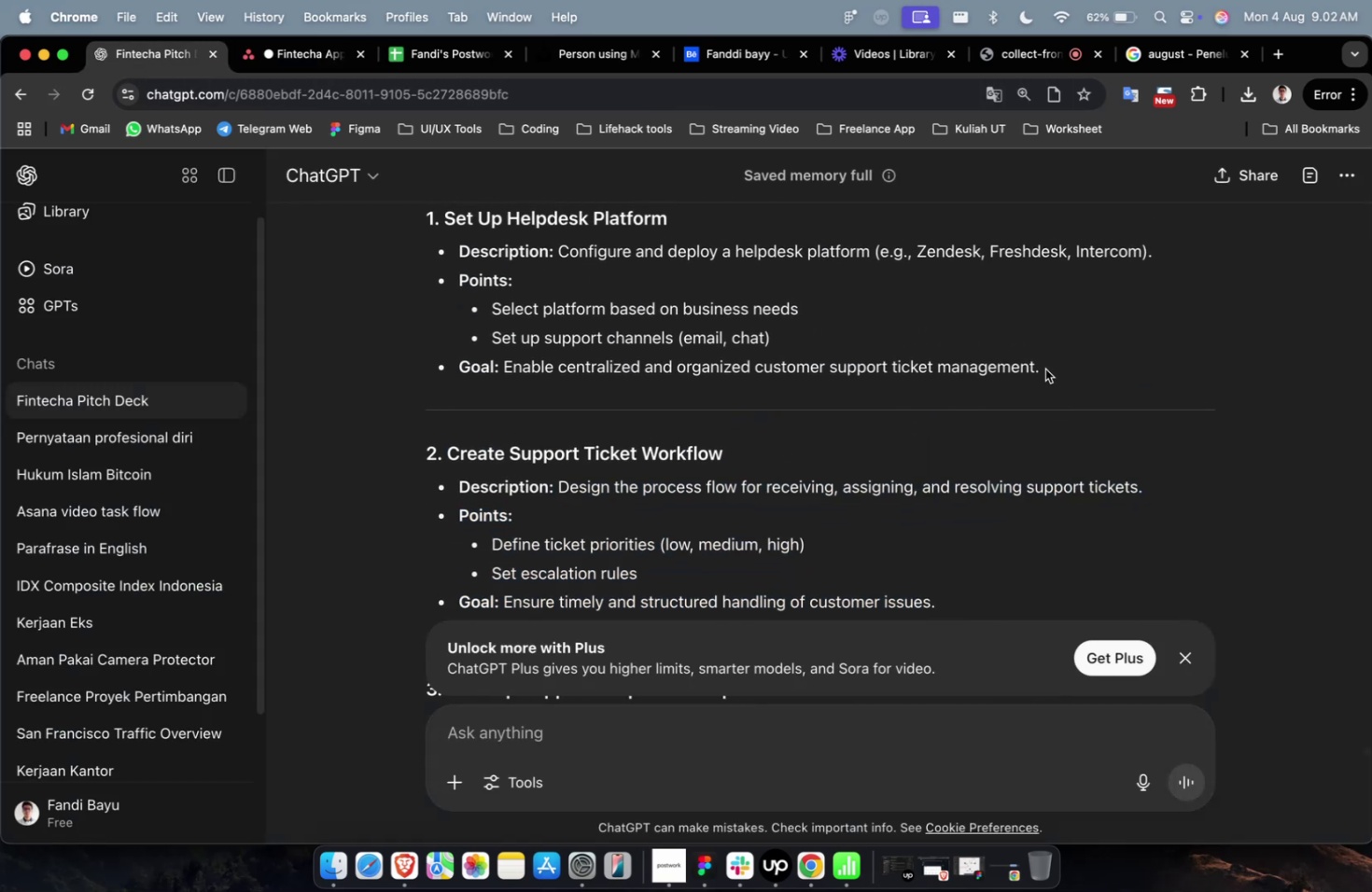 
left_click_drag(start_coordinate=[1046, 368], to_coordinate=[559, 258])
 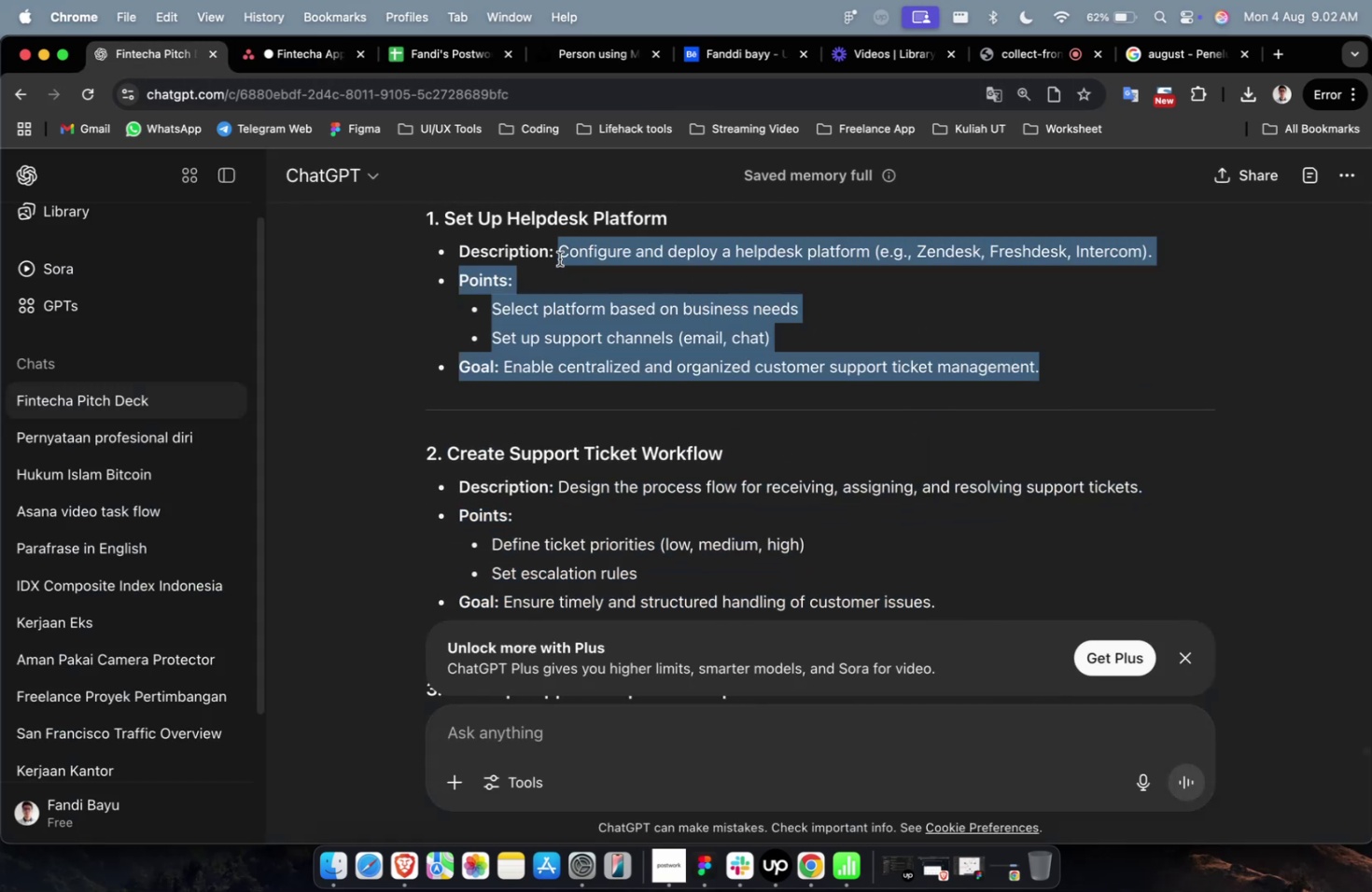 
key(Meta+Shift+C)
 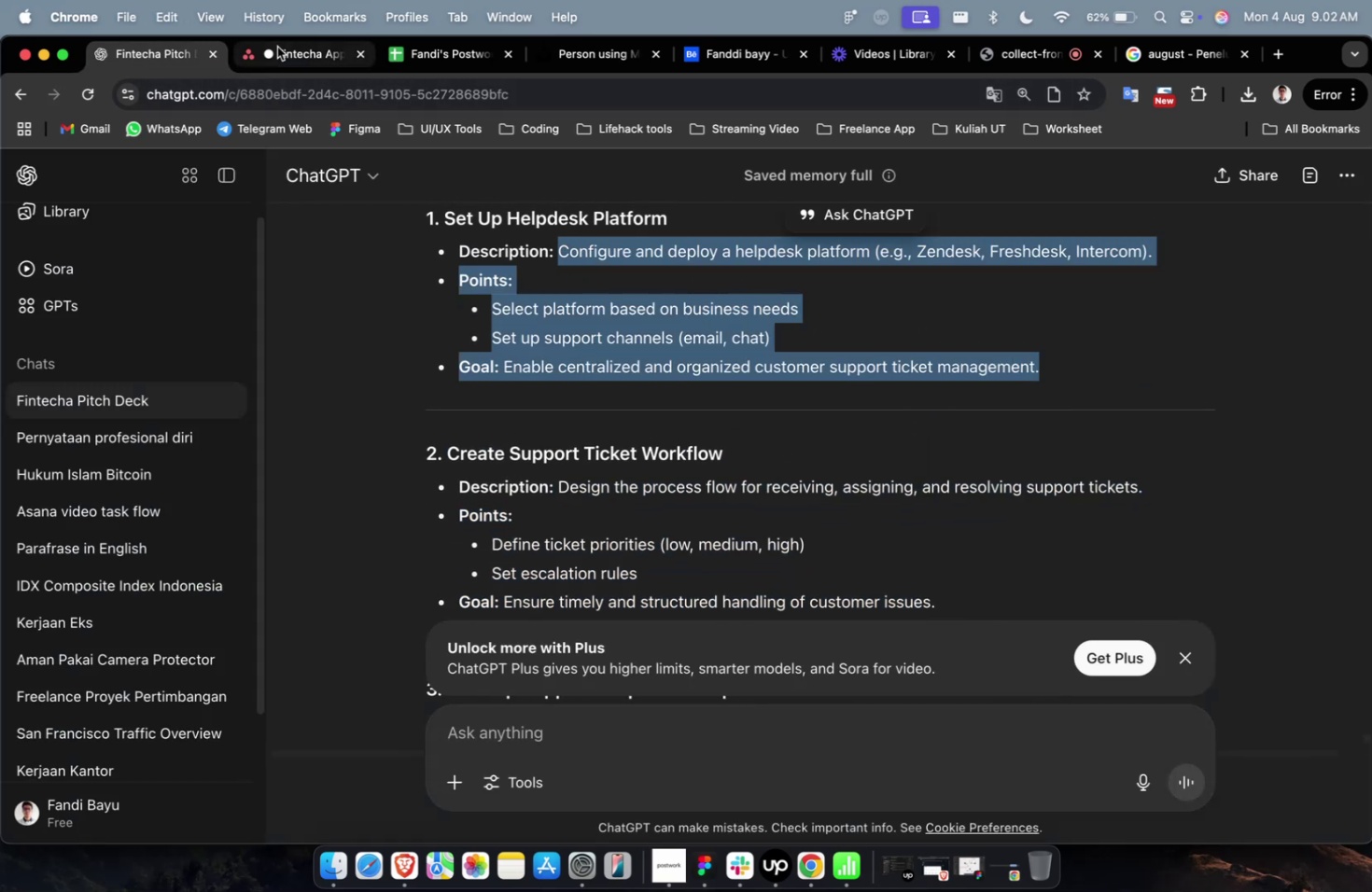 
left_click([277, 47])
 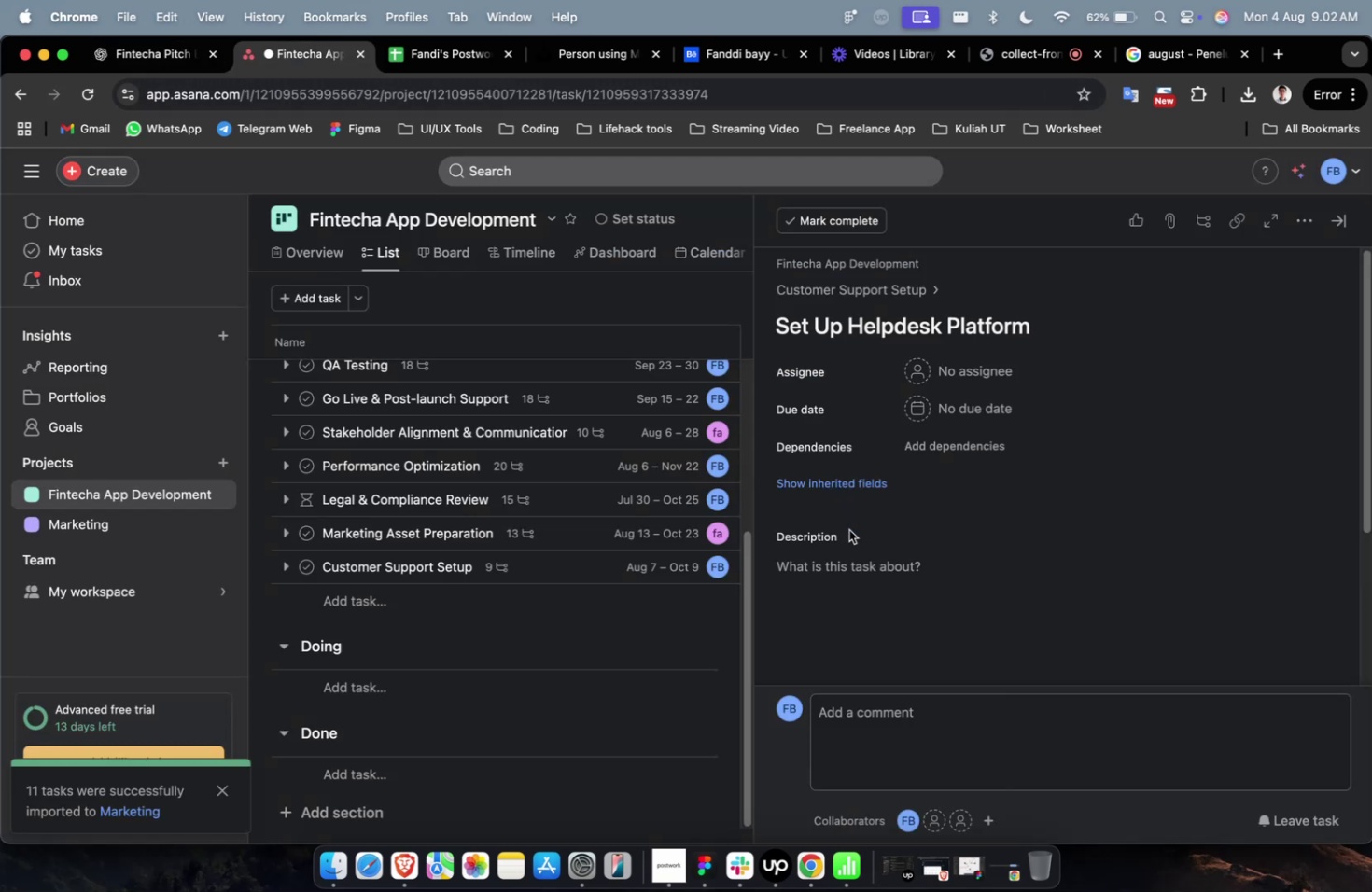 
left_click([857, 576])
 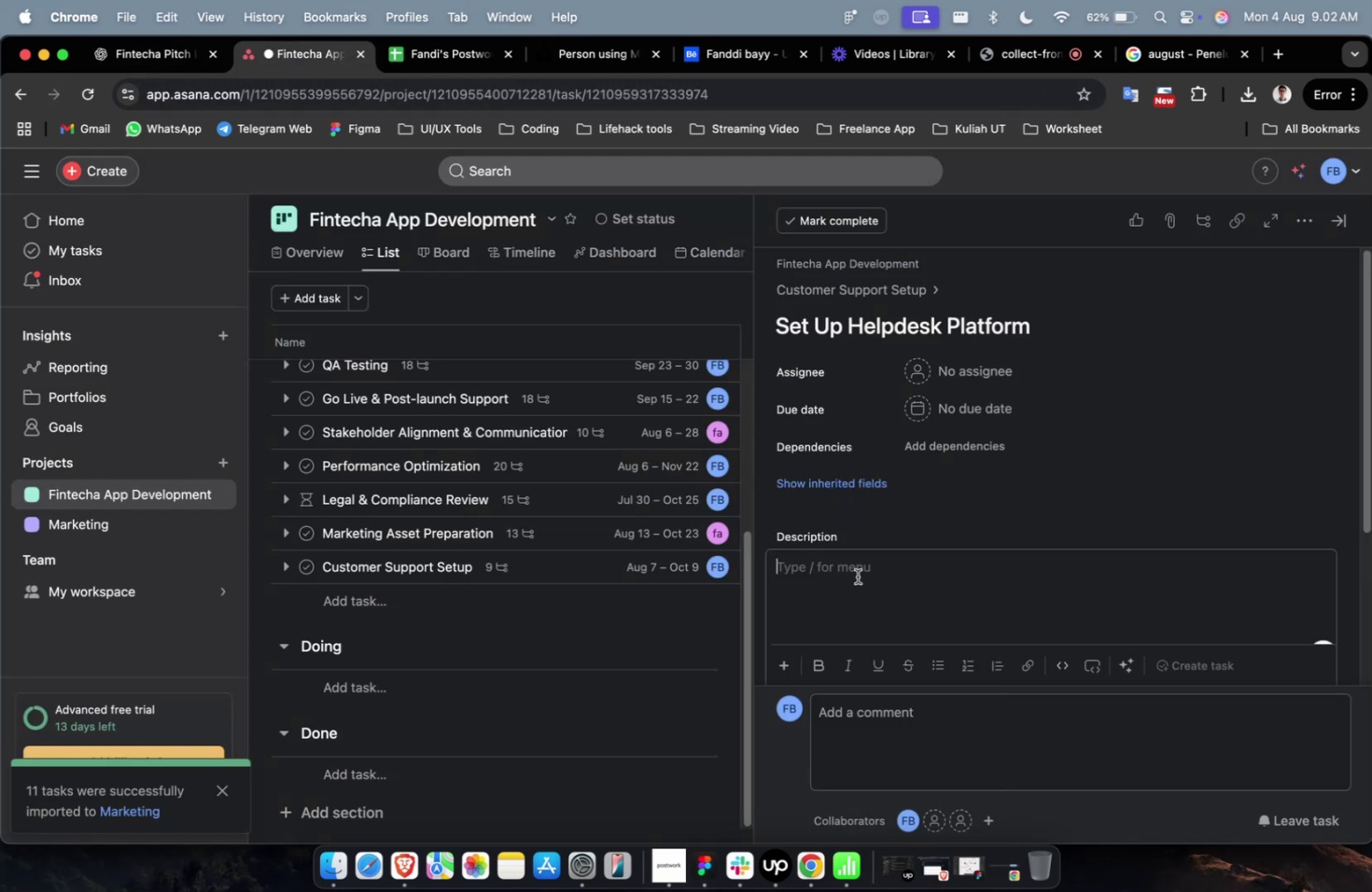 
key(Meta+Shift+V)
 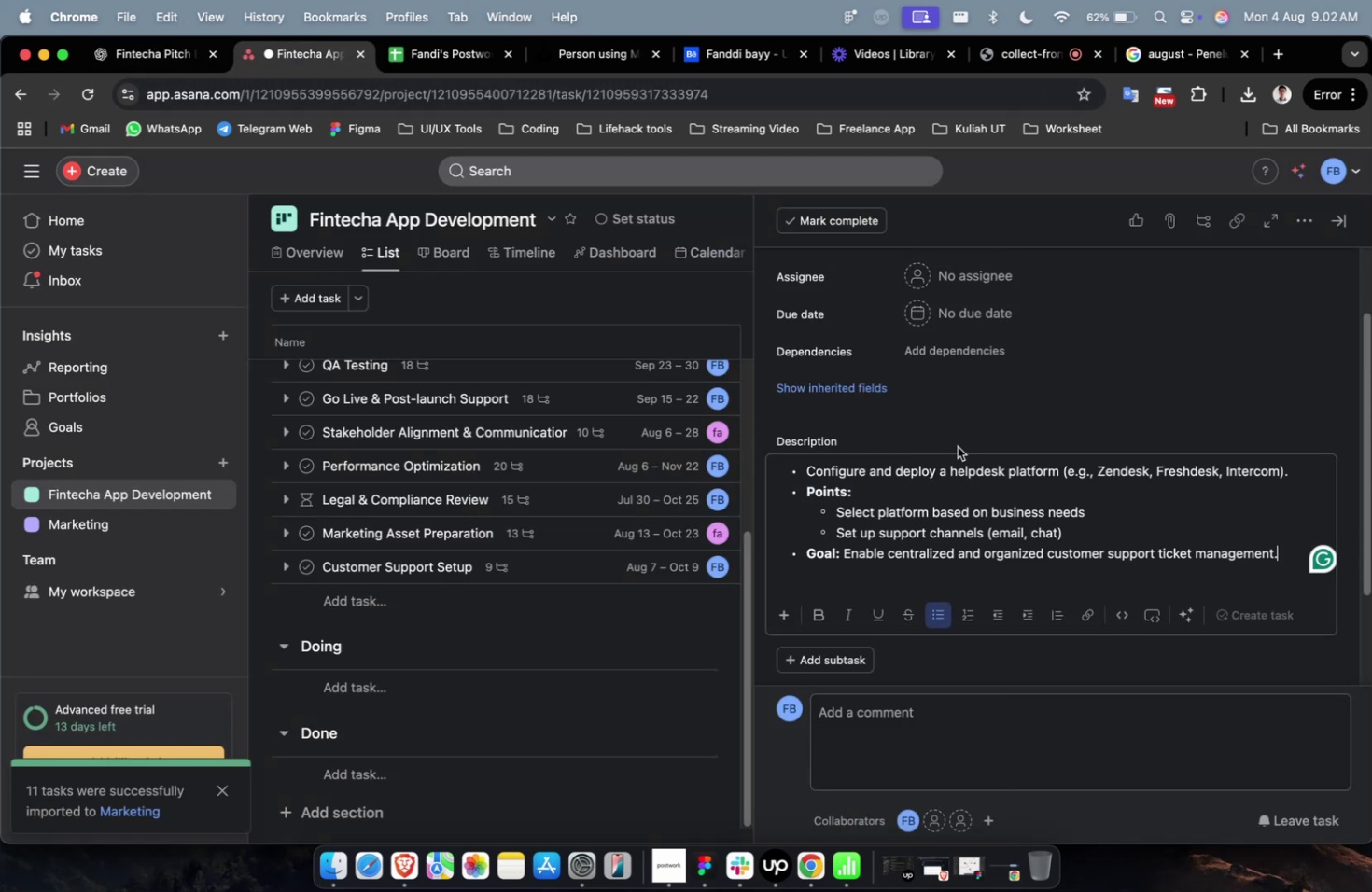 
left_click([964, 442])
 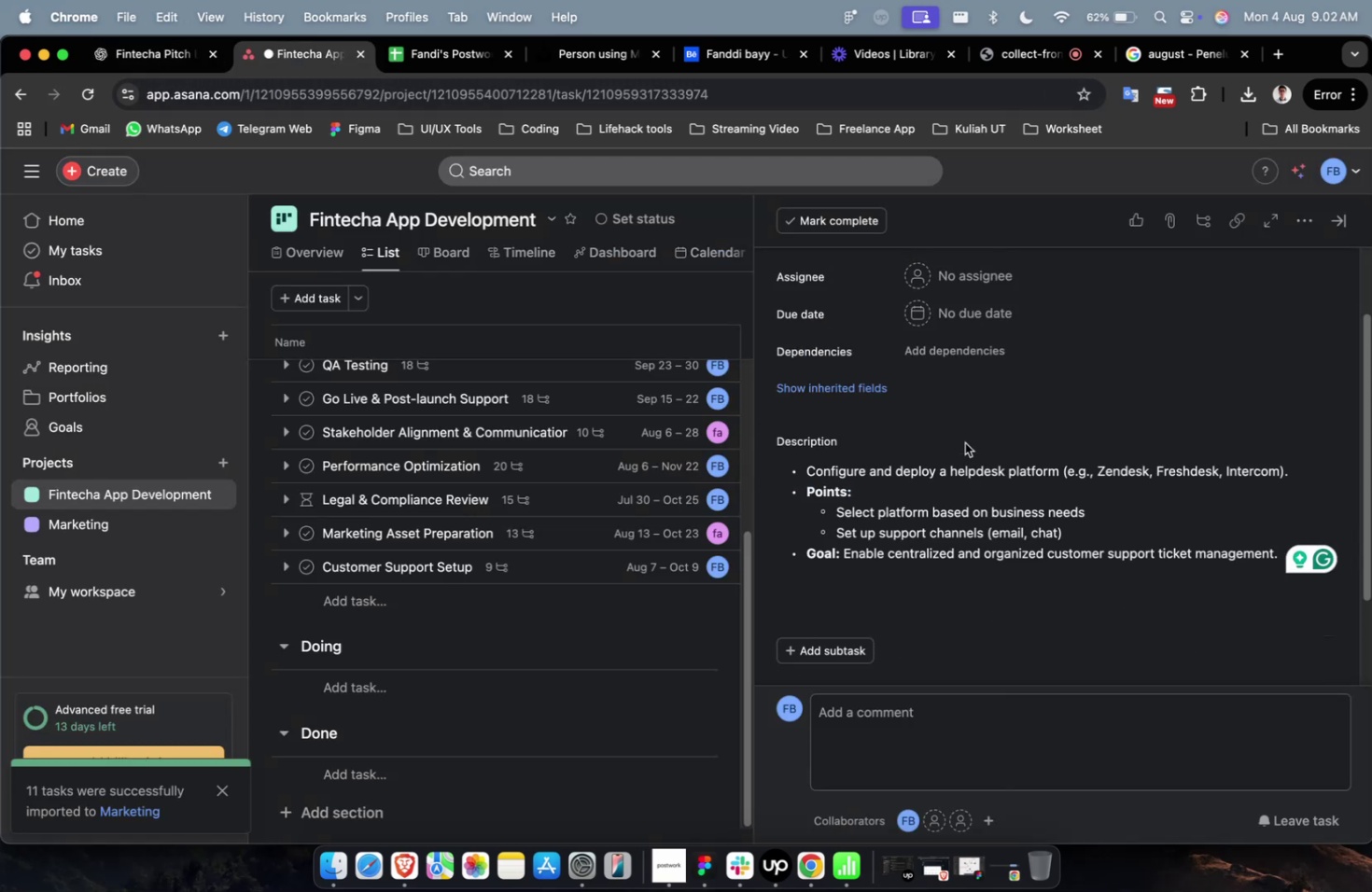 
scroll: coordinate [964, 442], scroll_direction: up, amount: 4.0
 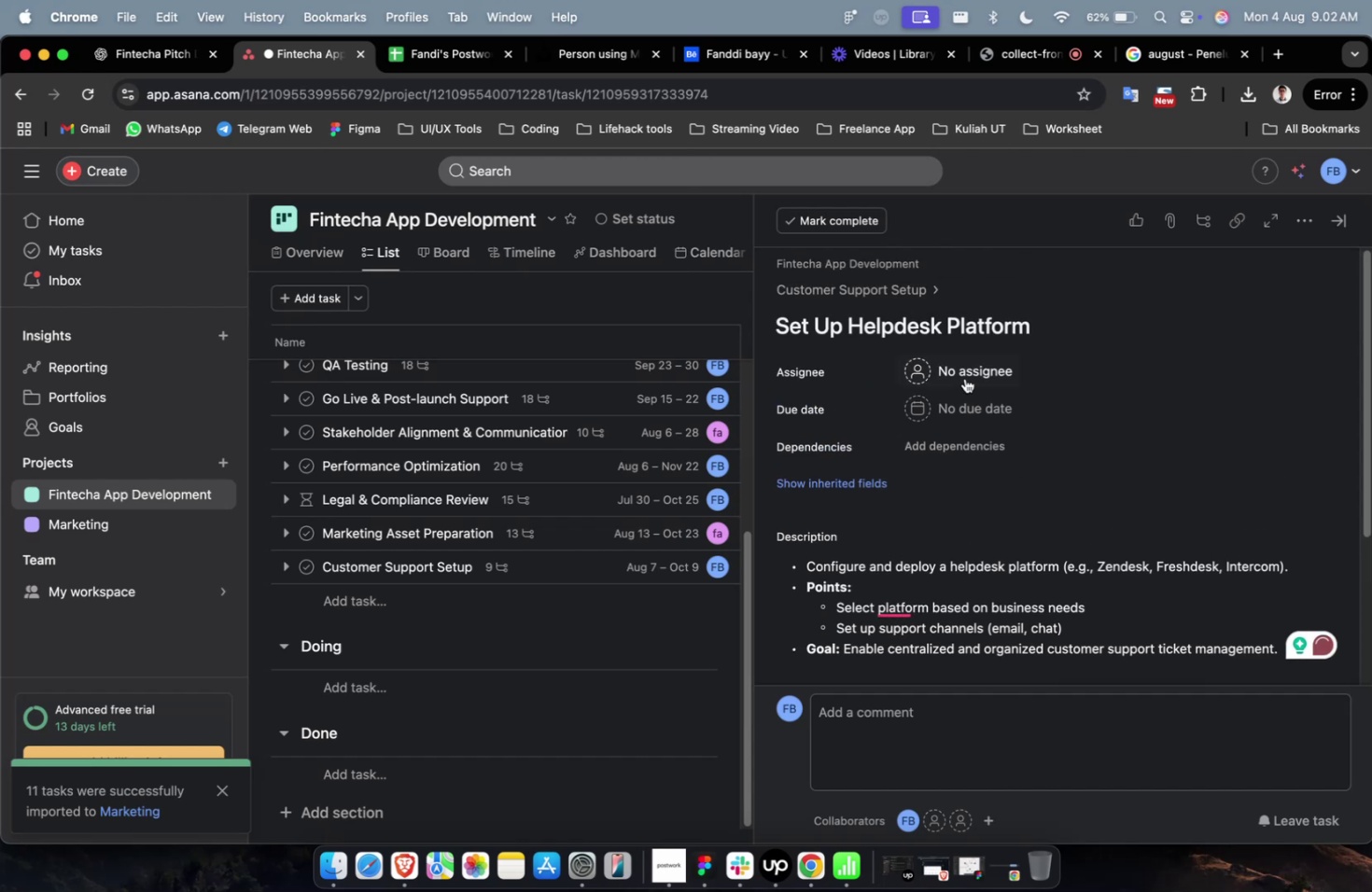 
left_click([964, 378])
 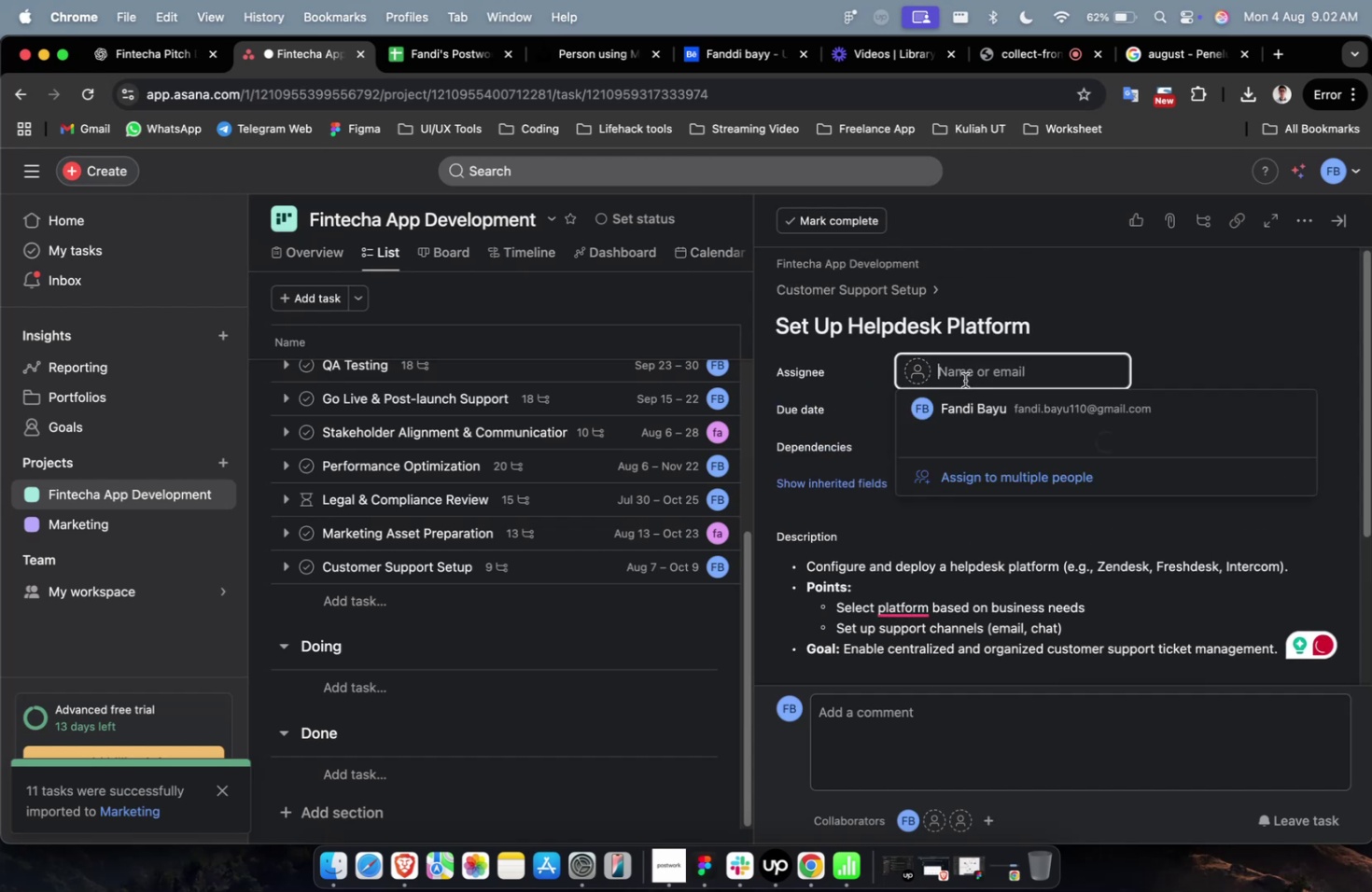 
mouse_move([981, 427])
 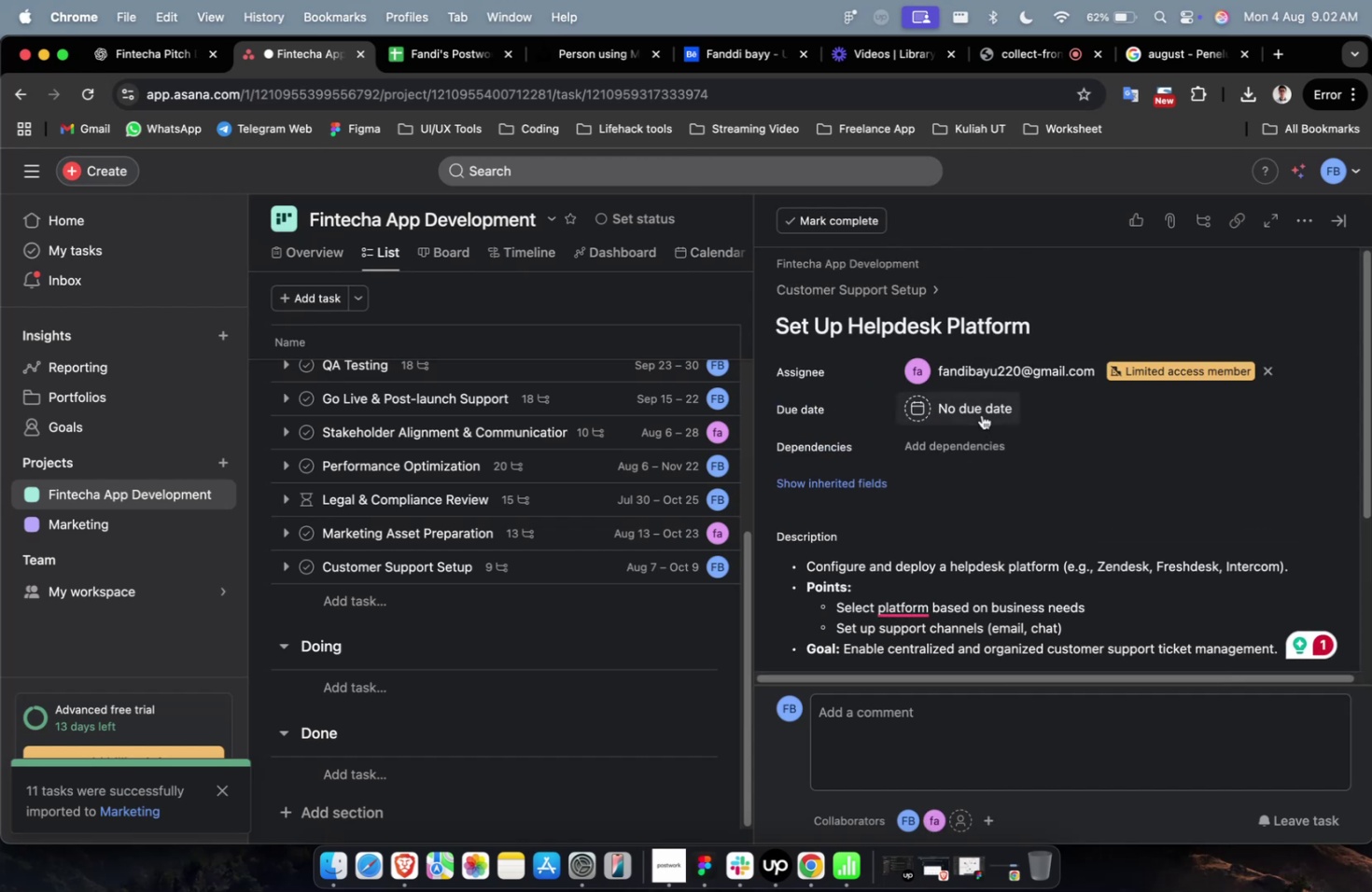 
double_click([981, 414])
 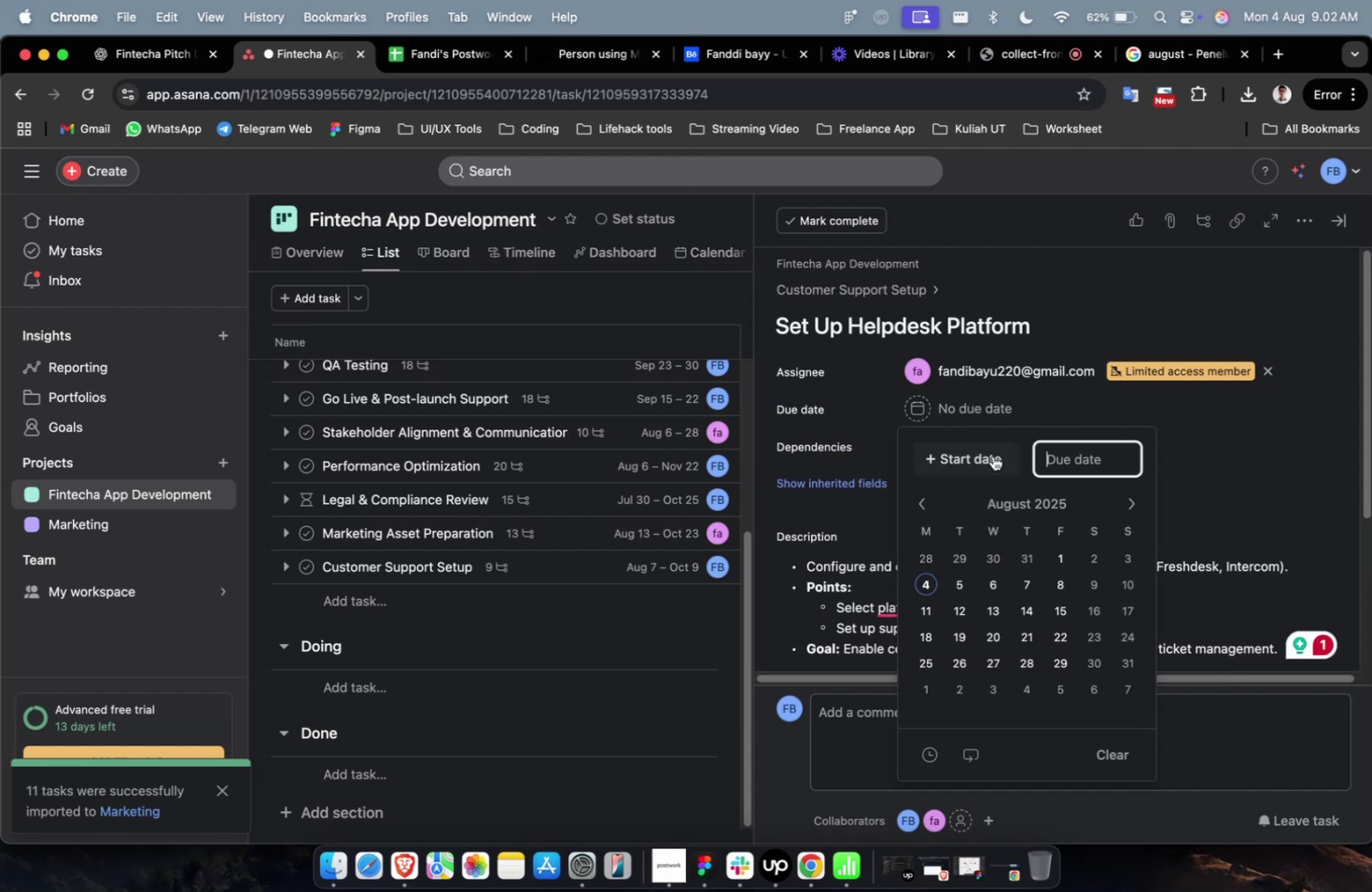 
triple_click([991, 456])
 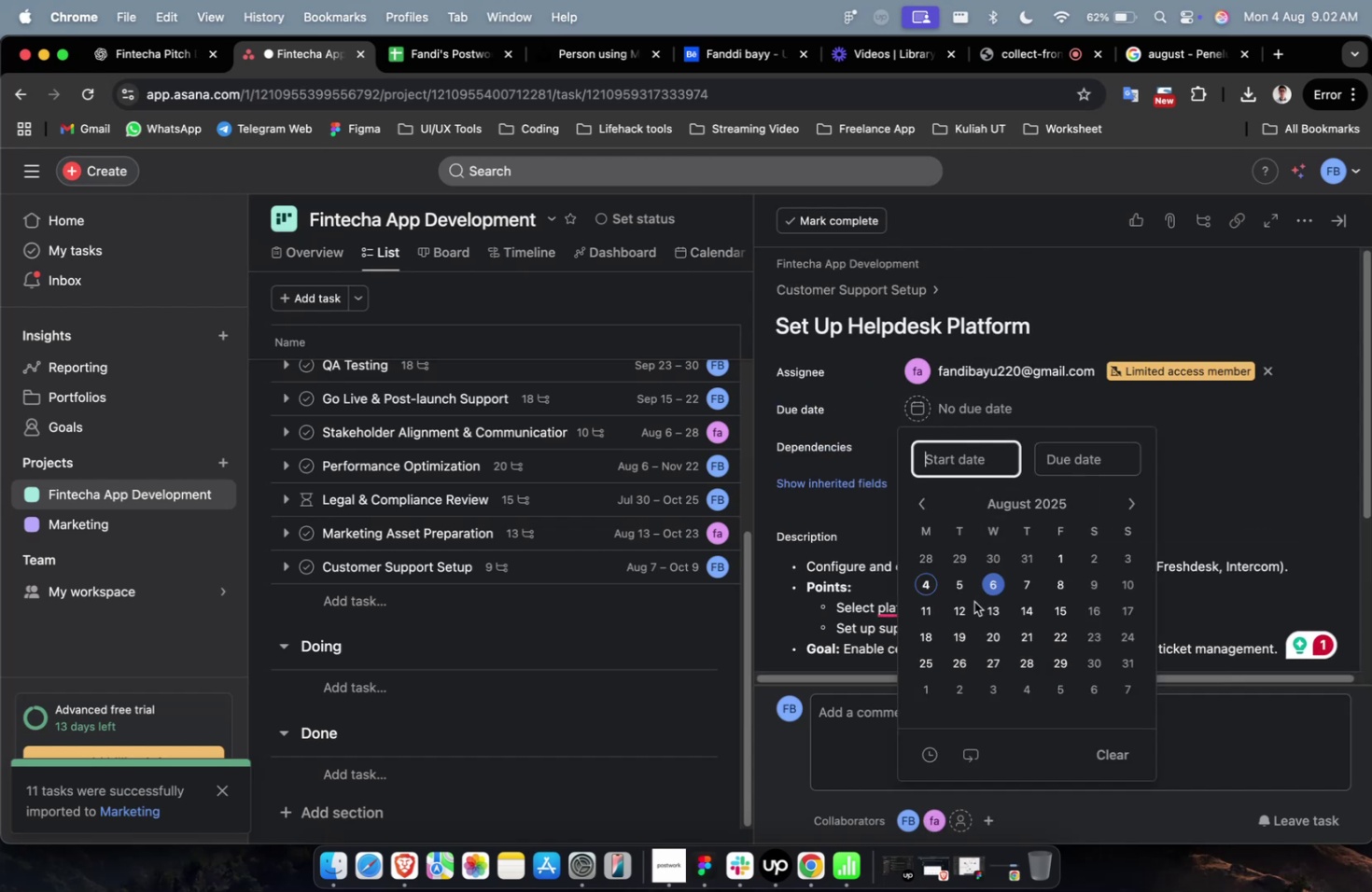 
wait(7.29)
 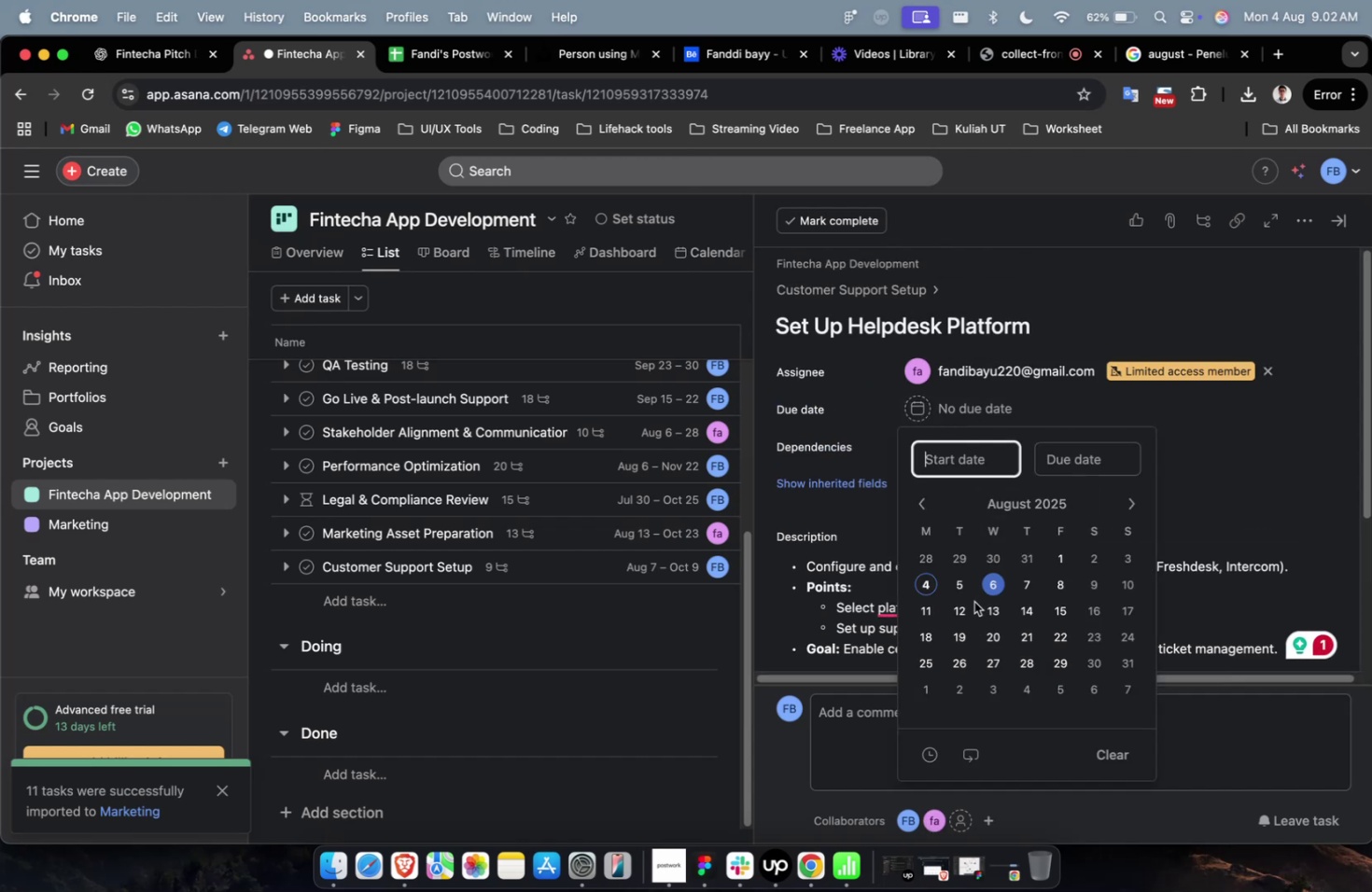 
double_click([965, 634])
 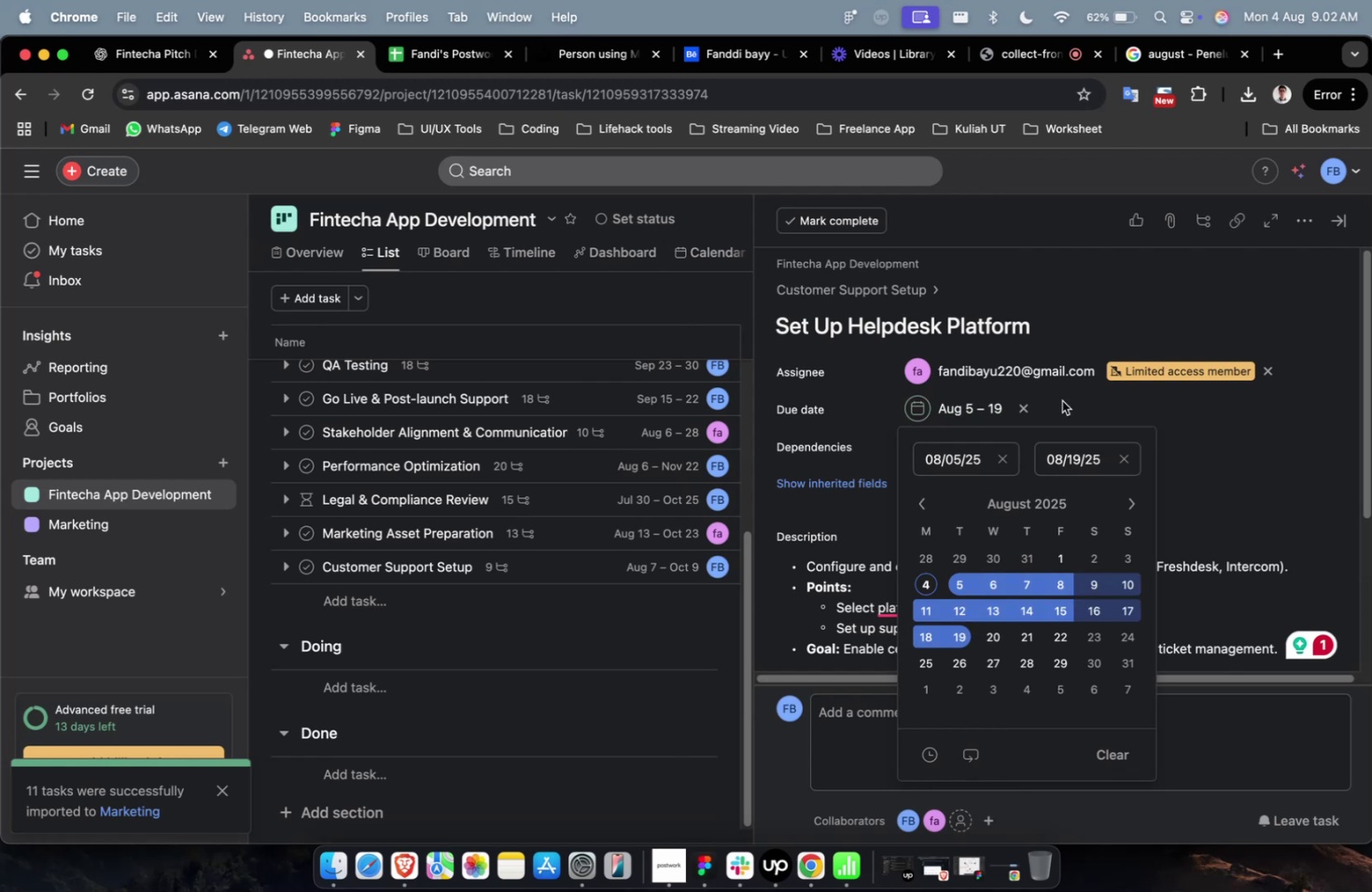 
left_click([1061, 400])
 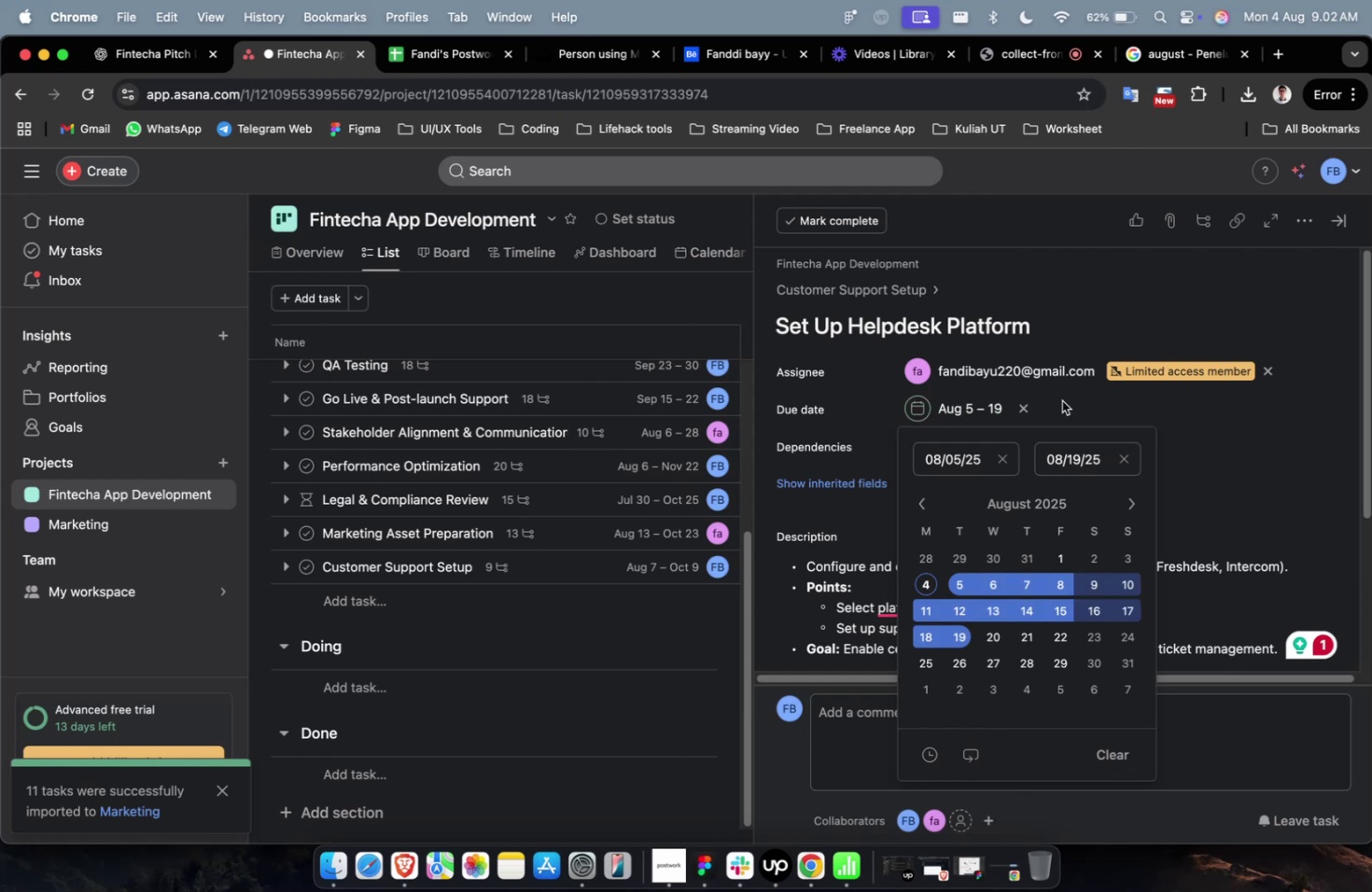 
double_click([1089, 408])
 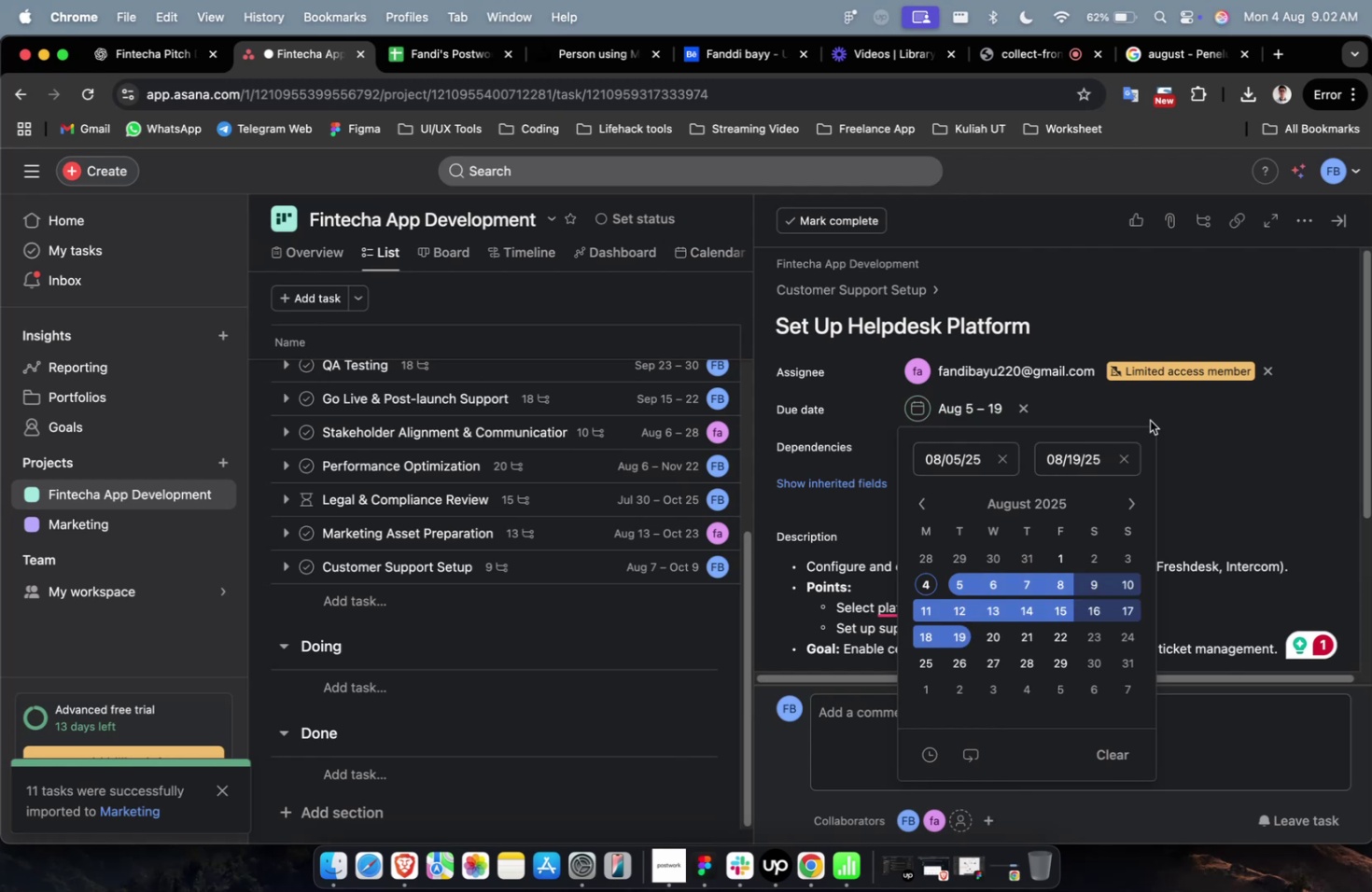 
triple_click([1162, 429])
 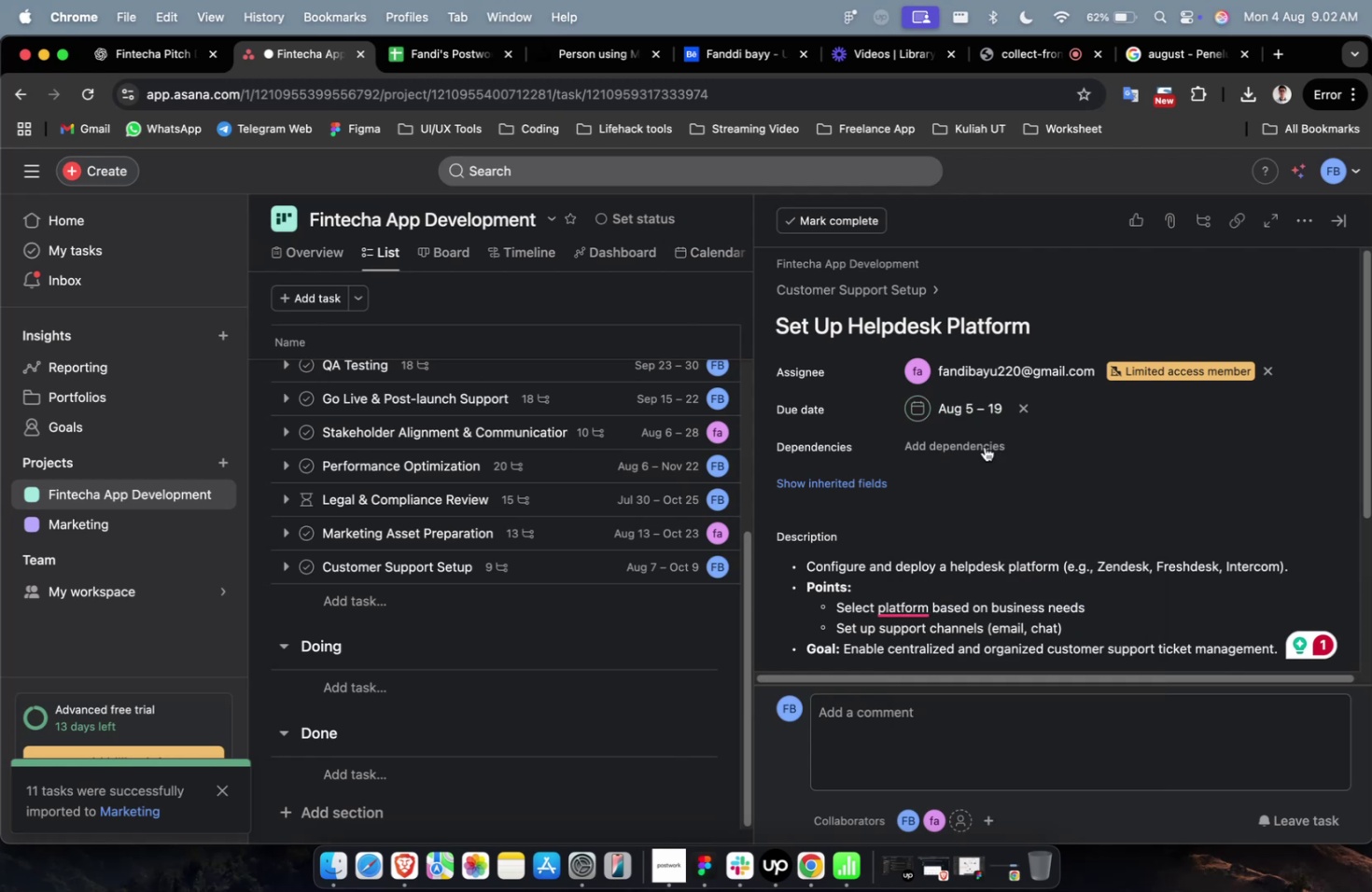 
triple_click([973, 447])
 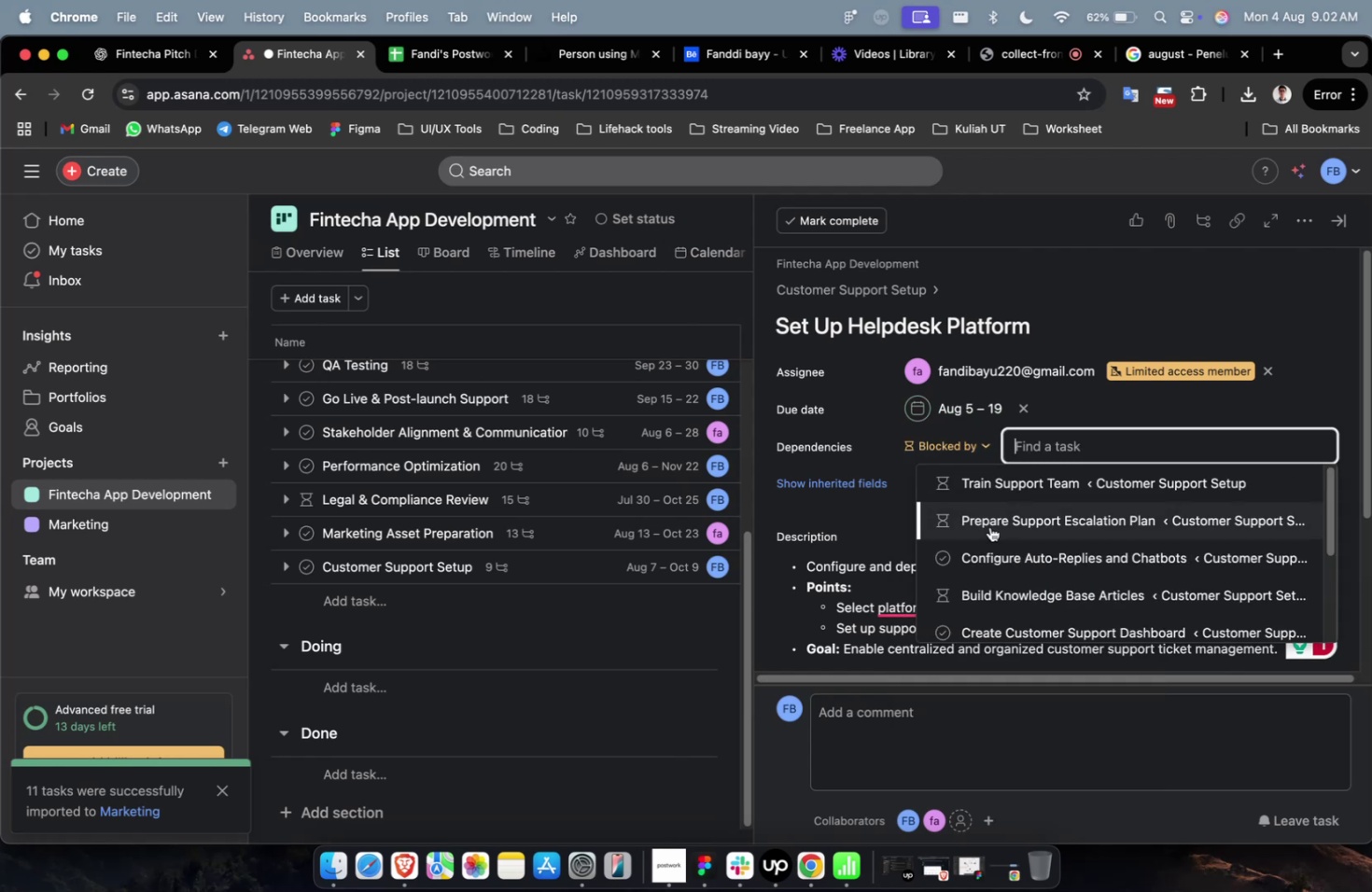 
triple_click([989, 526])
 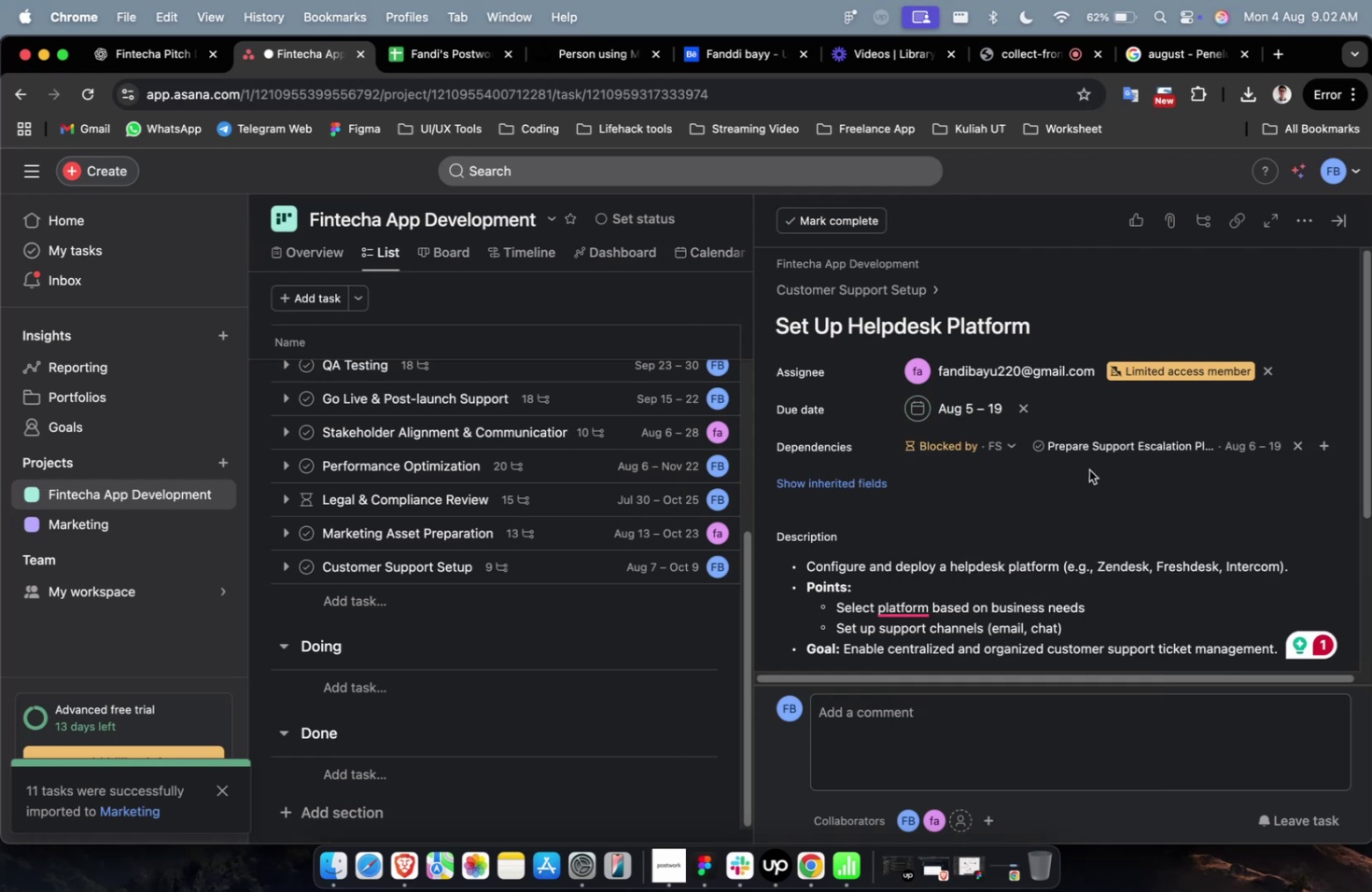 
triple_click([1085, 472])
 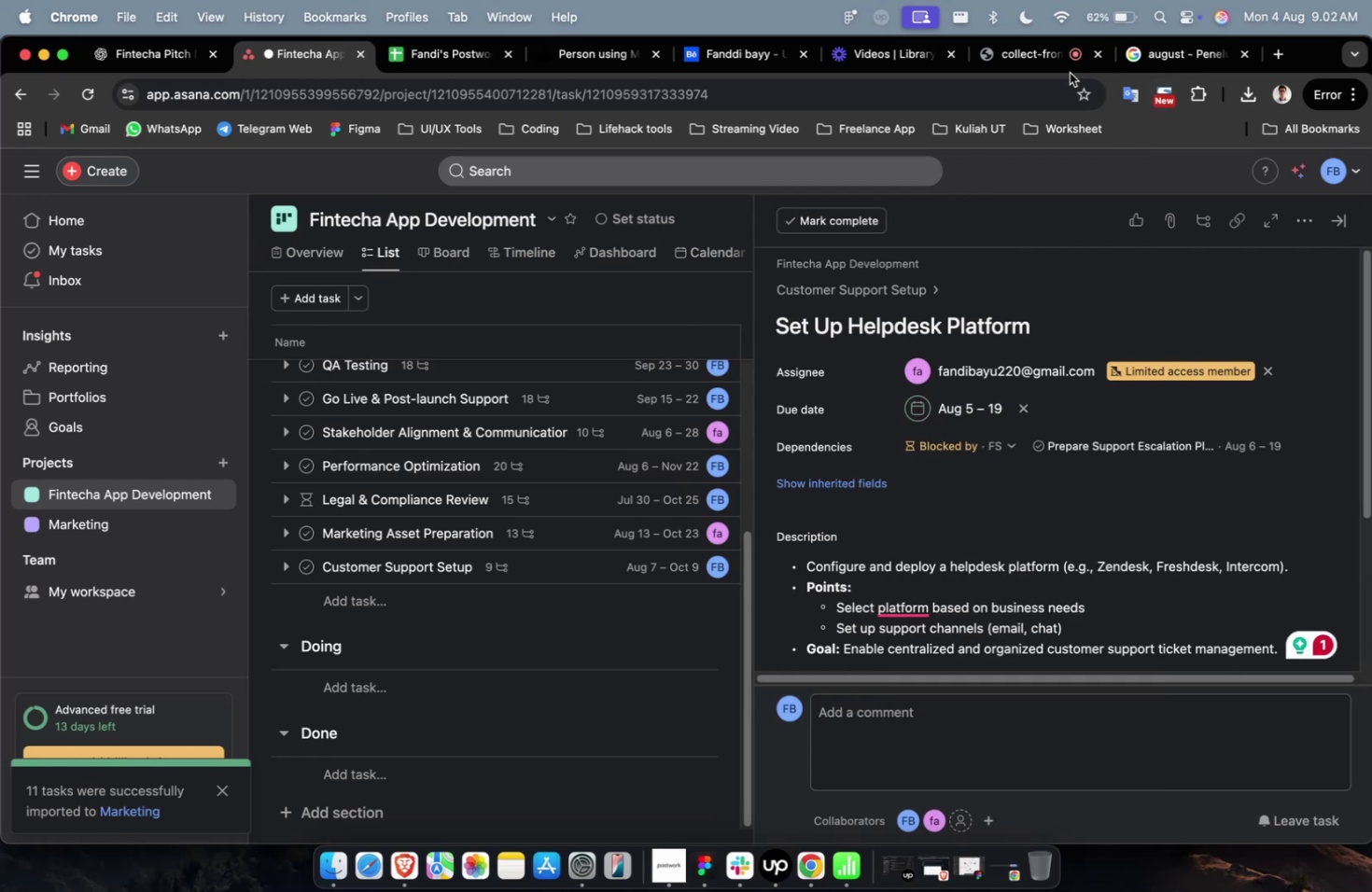 
left_click([1036, 68])
 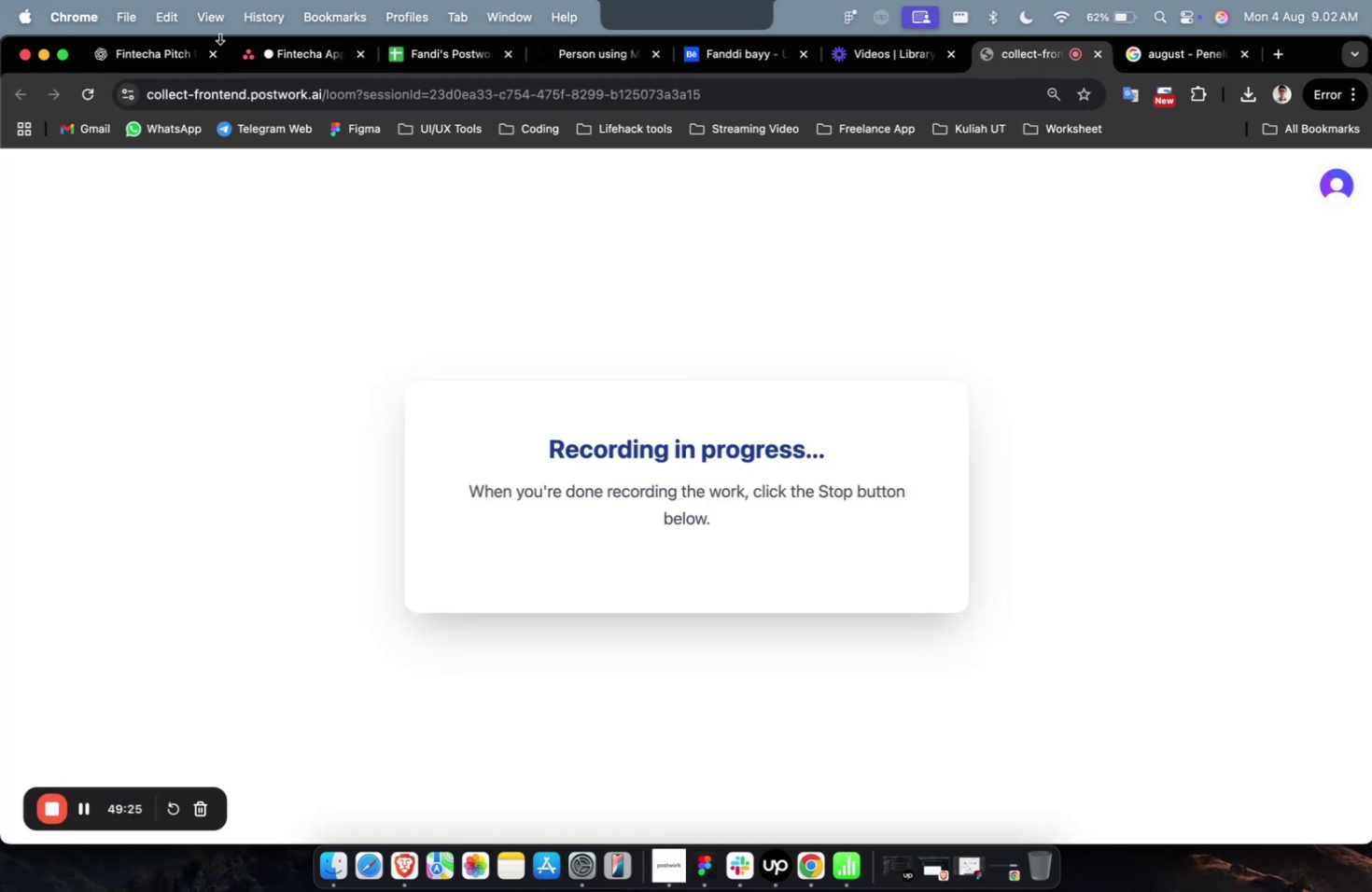 
left_click([183, 49])
 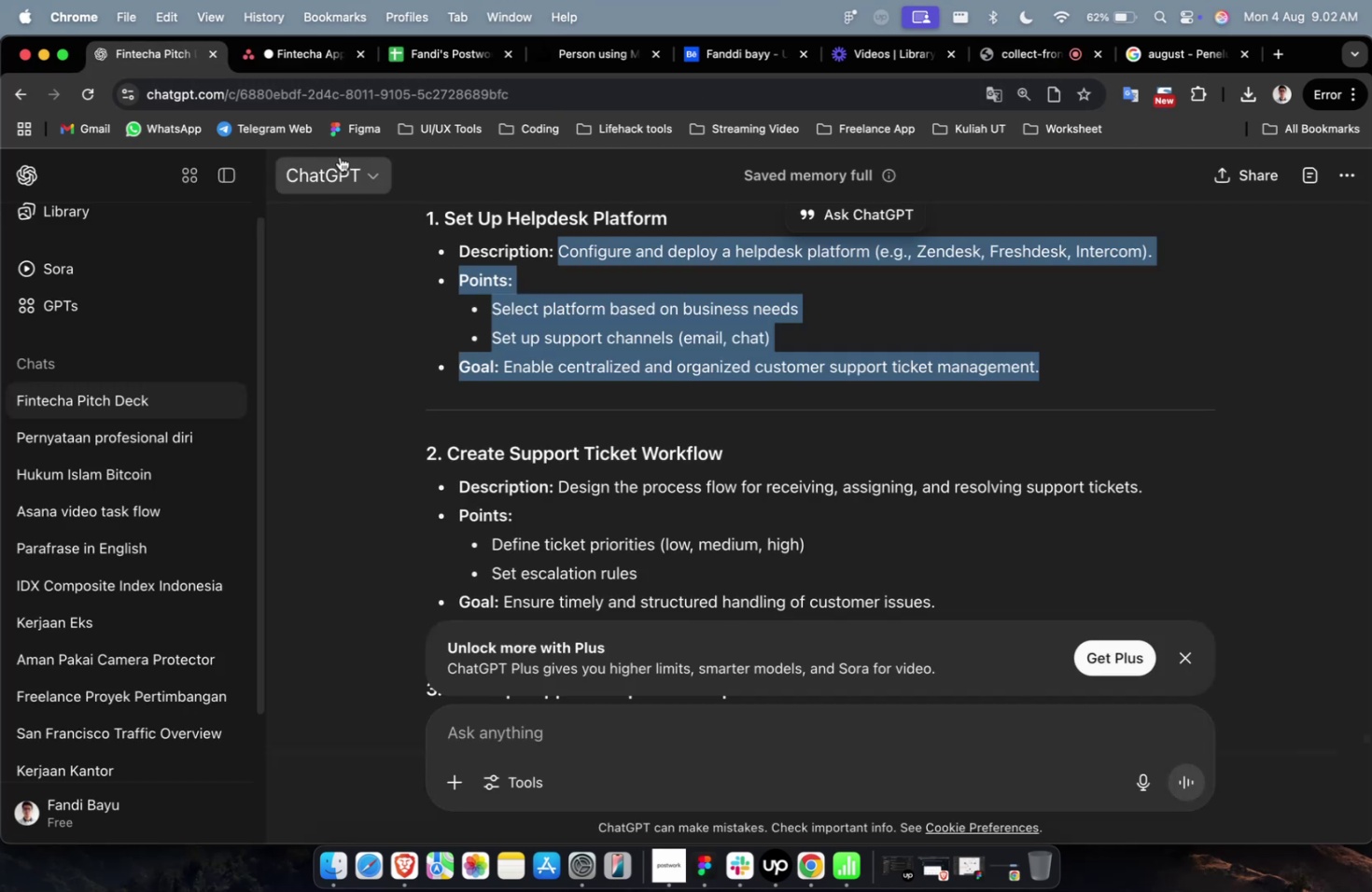 
scroll: coordinate [567, 378], scroll_direction: up, amount: 4.0
 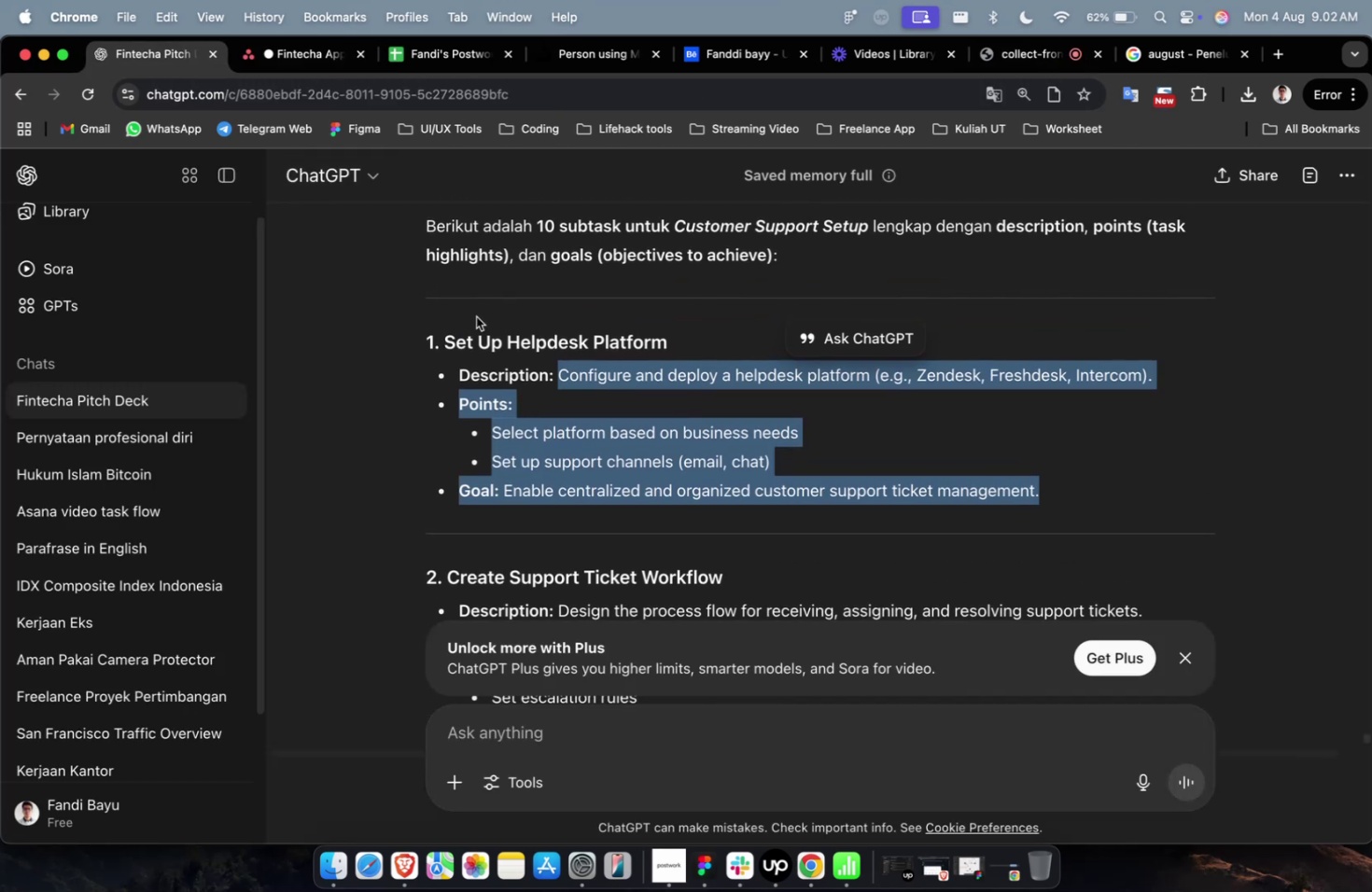 
scroll: coordinate [476, 317], scroll_direction: down, amount: 6.0
 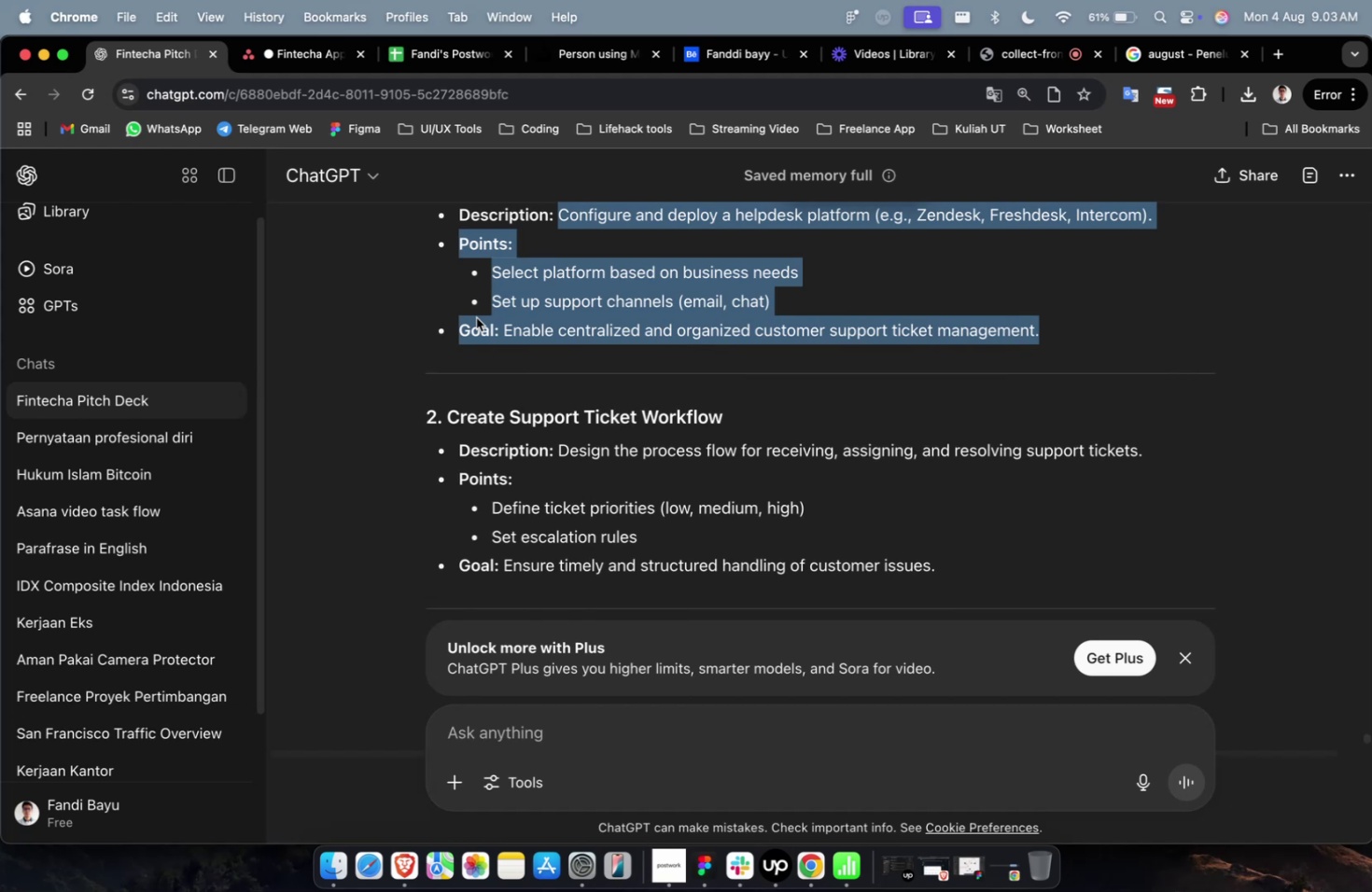 
wait(60.36)
 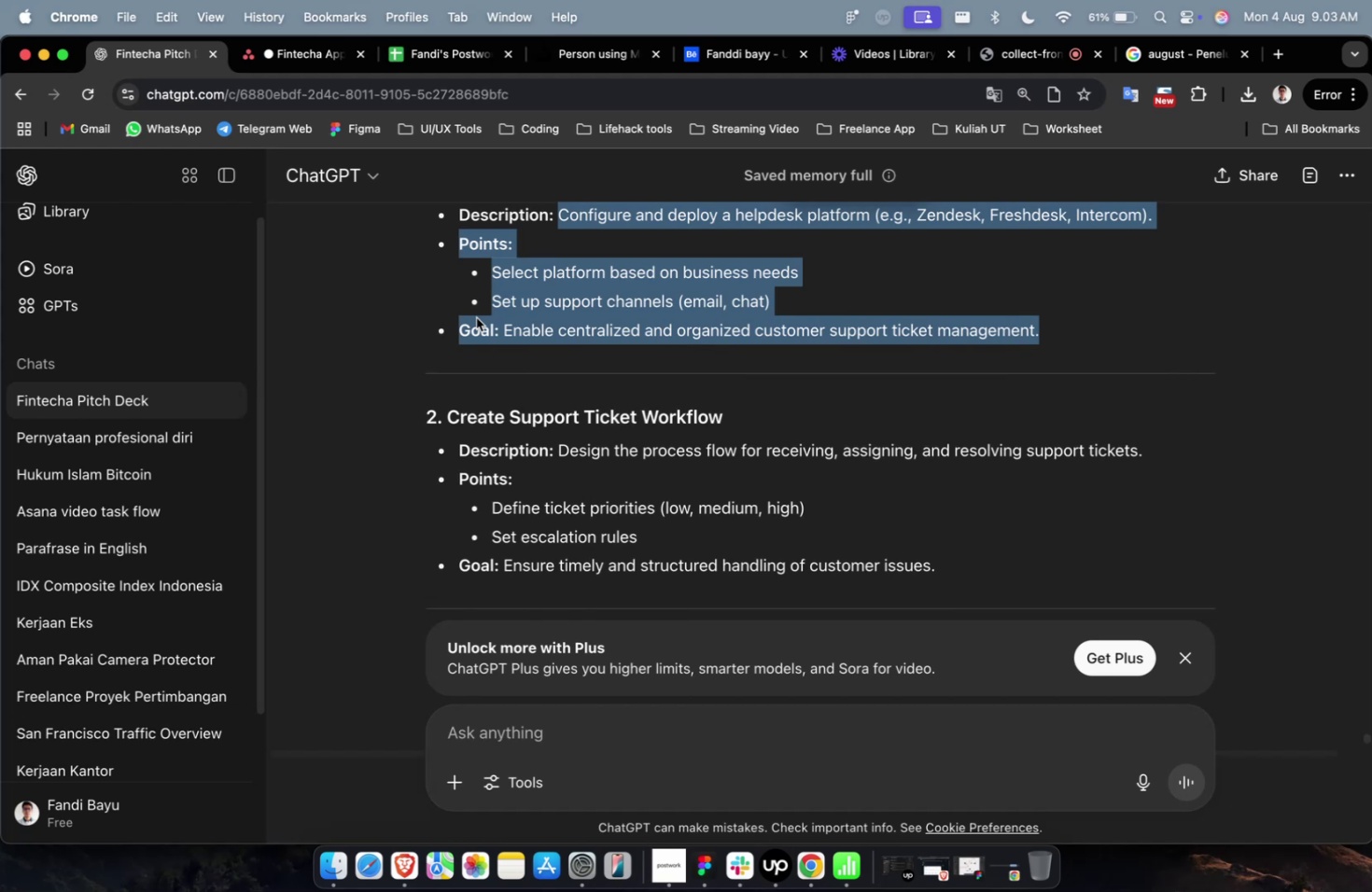 
scroll: coordinate [476, 317], scroll_direction: down, amount: 9.0
 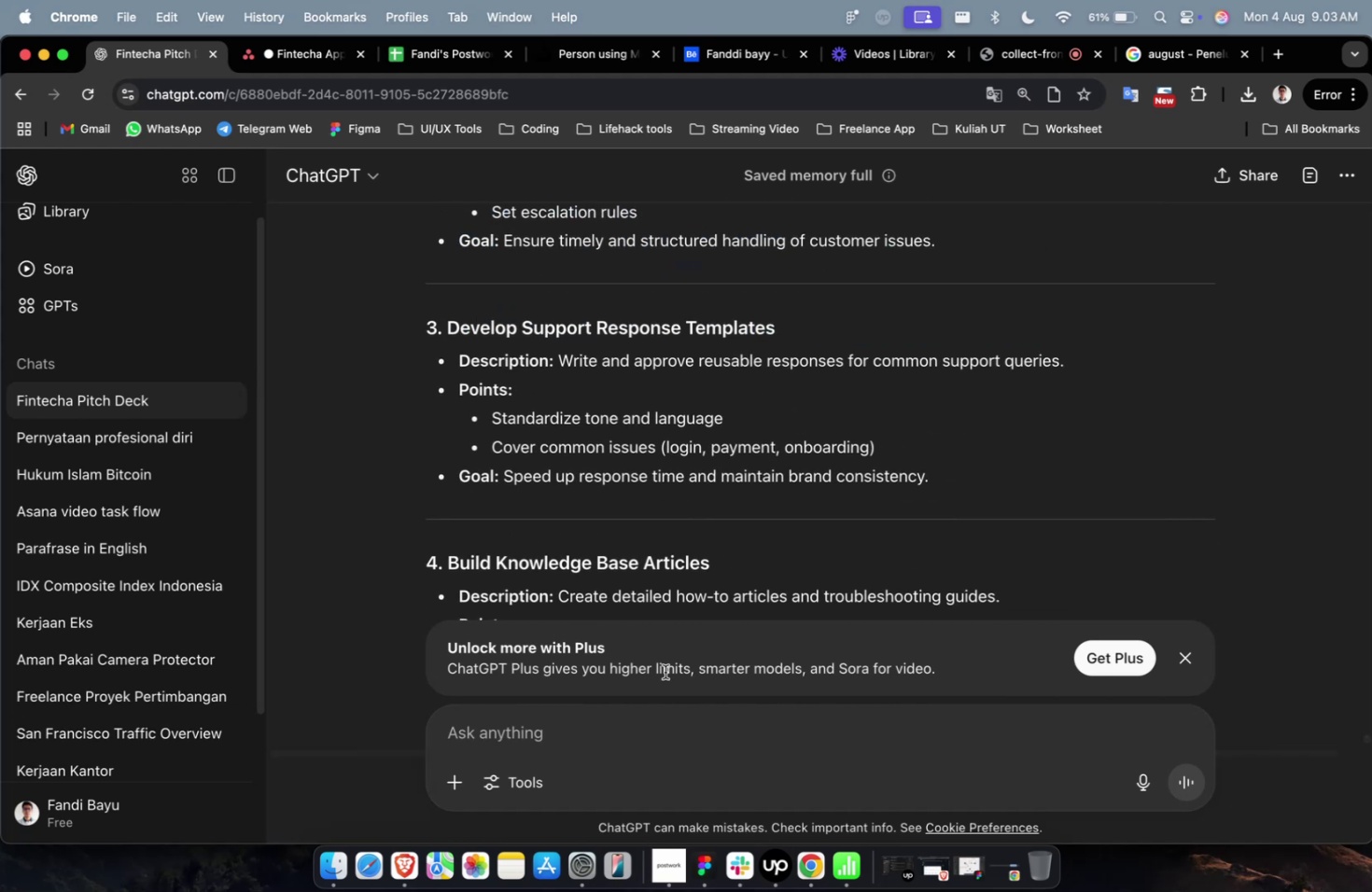 
left_click([643, 746])
 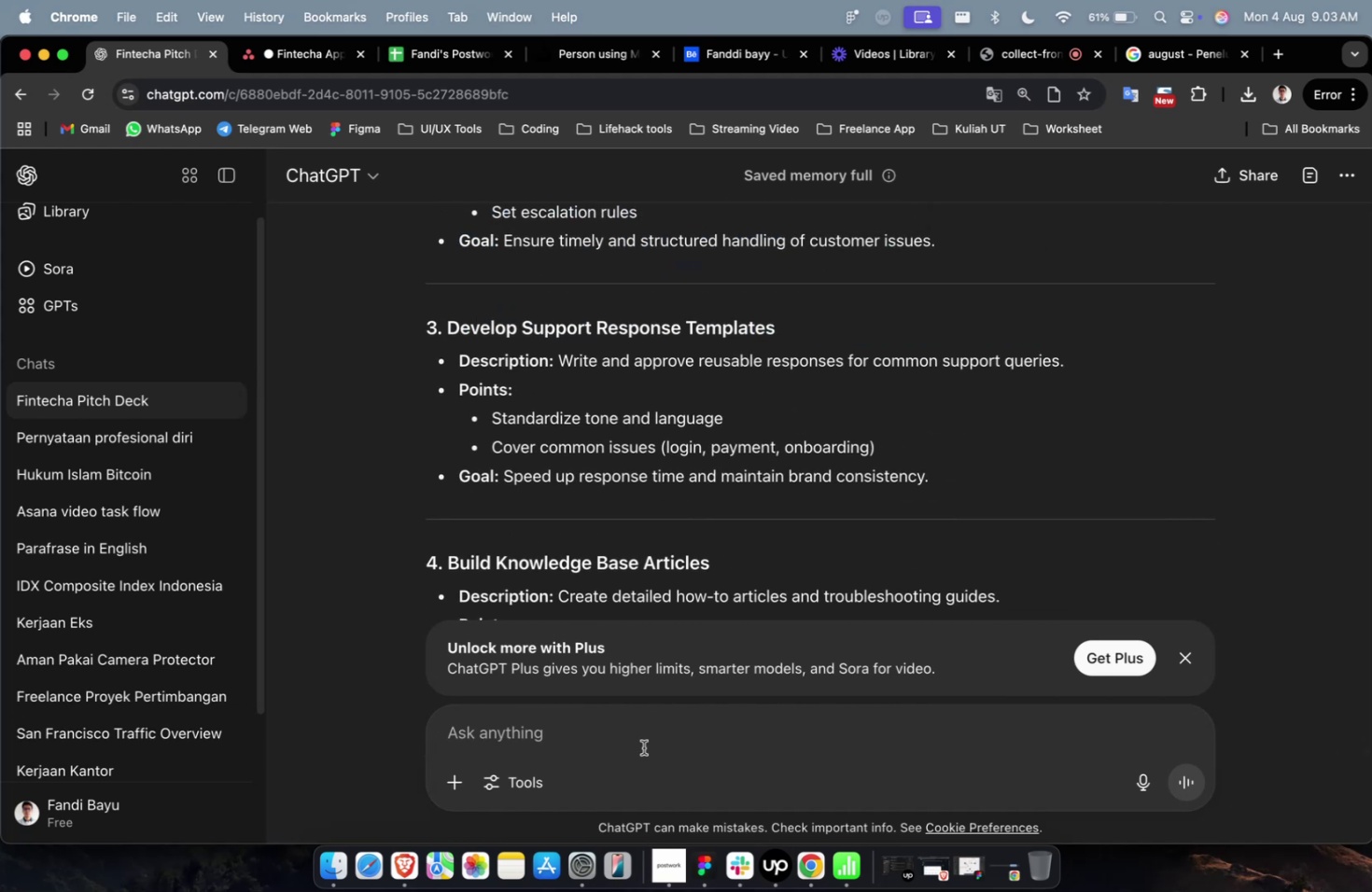 
type(BUATKAN % SUBTASK LAGI)
 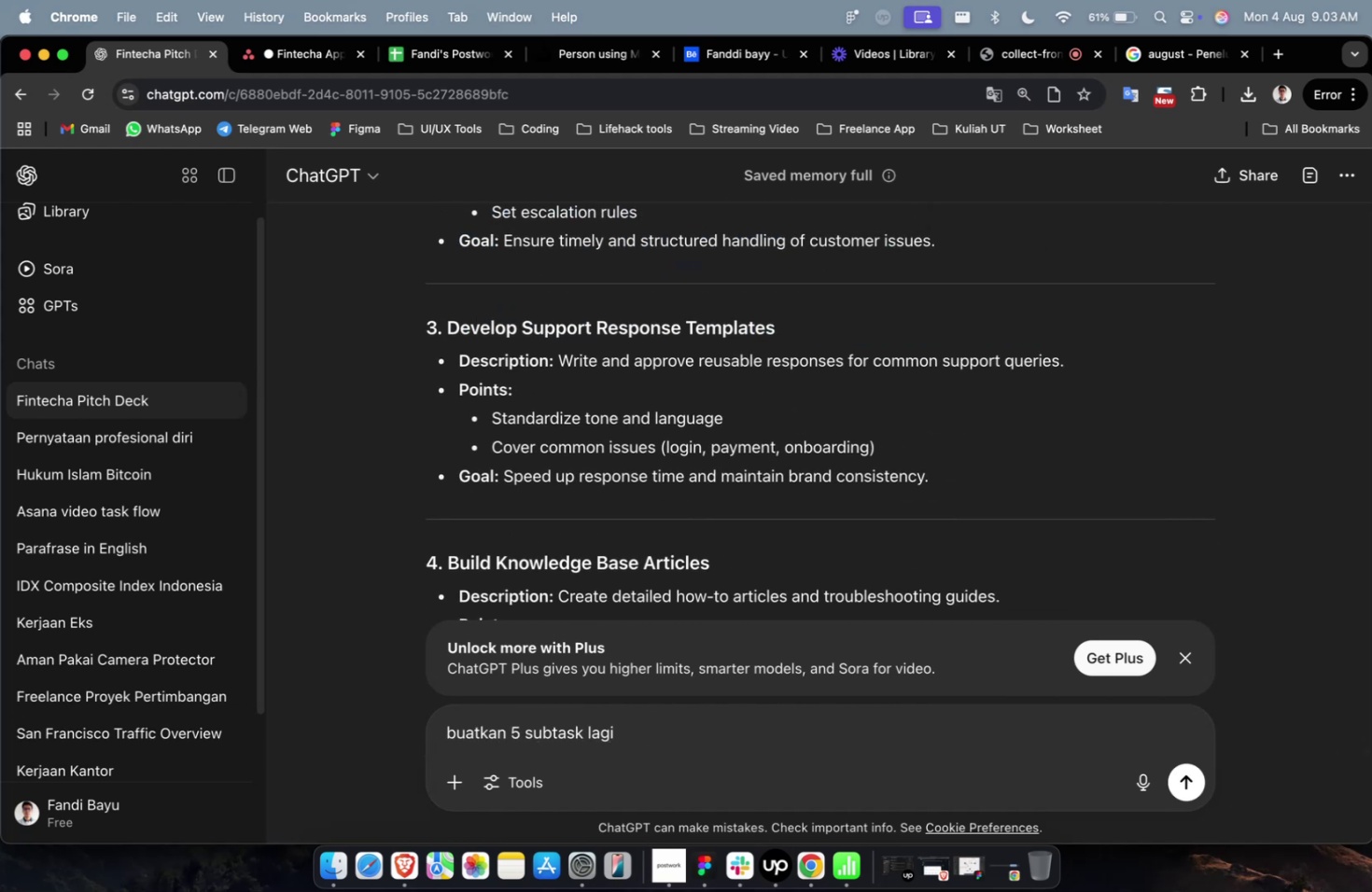 
key(Shift+Enter)
 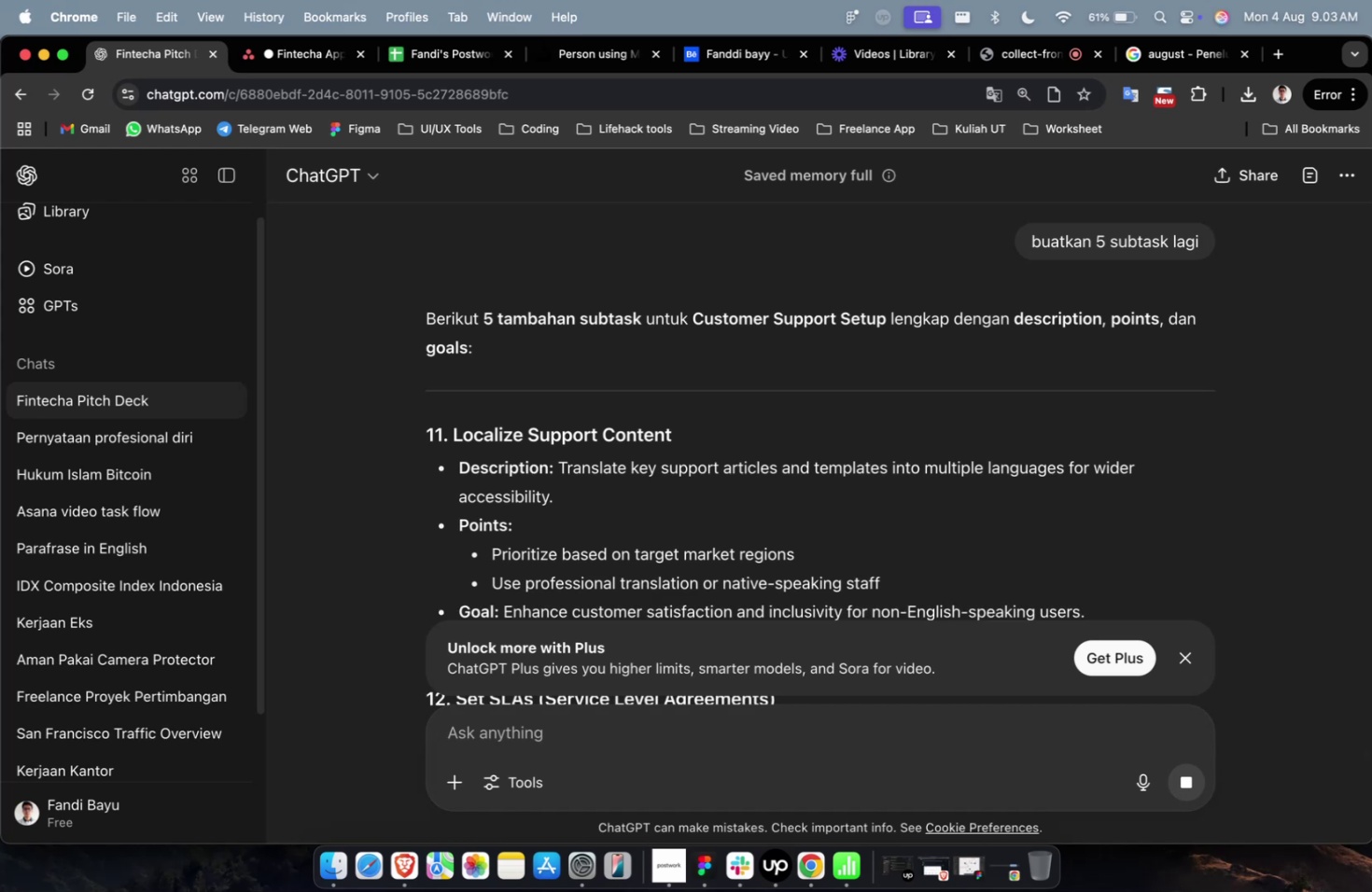 
wait(21.52)
 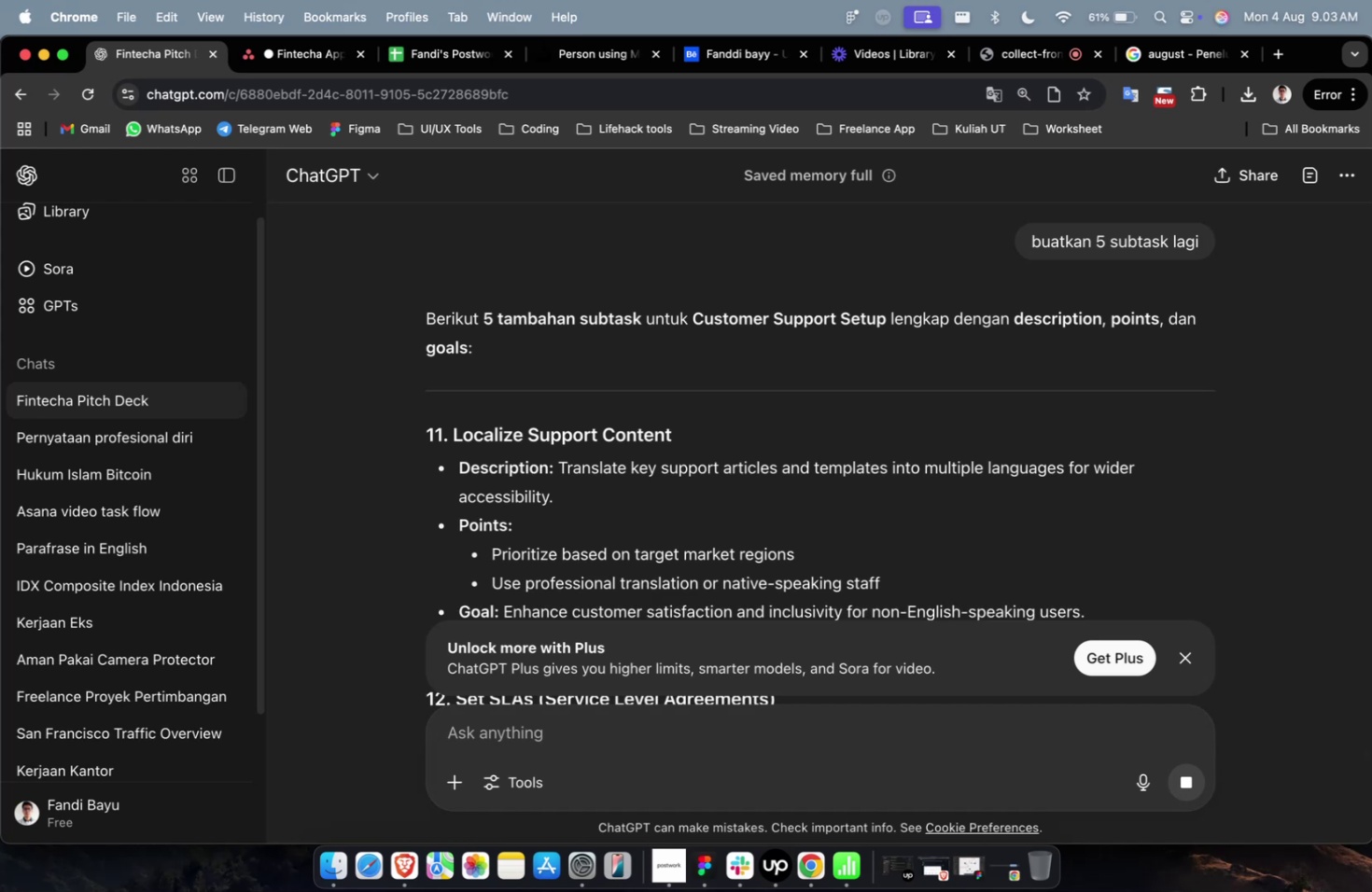 
scroll: coordinate [643, 746], scroll_direction: down, amount: 2.0
 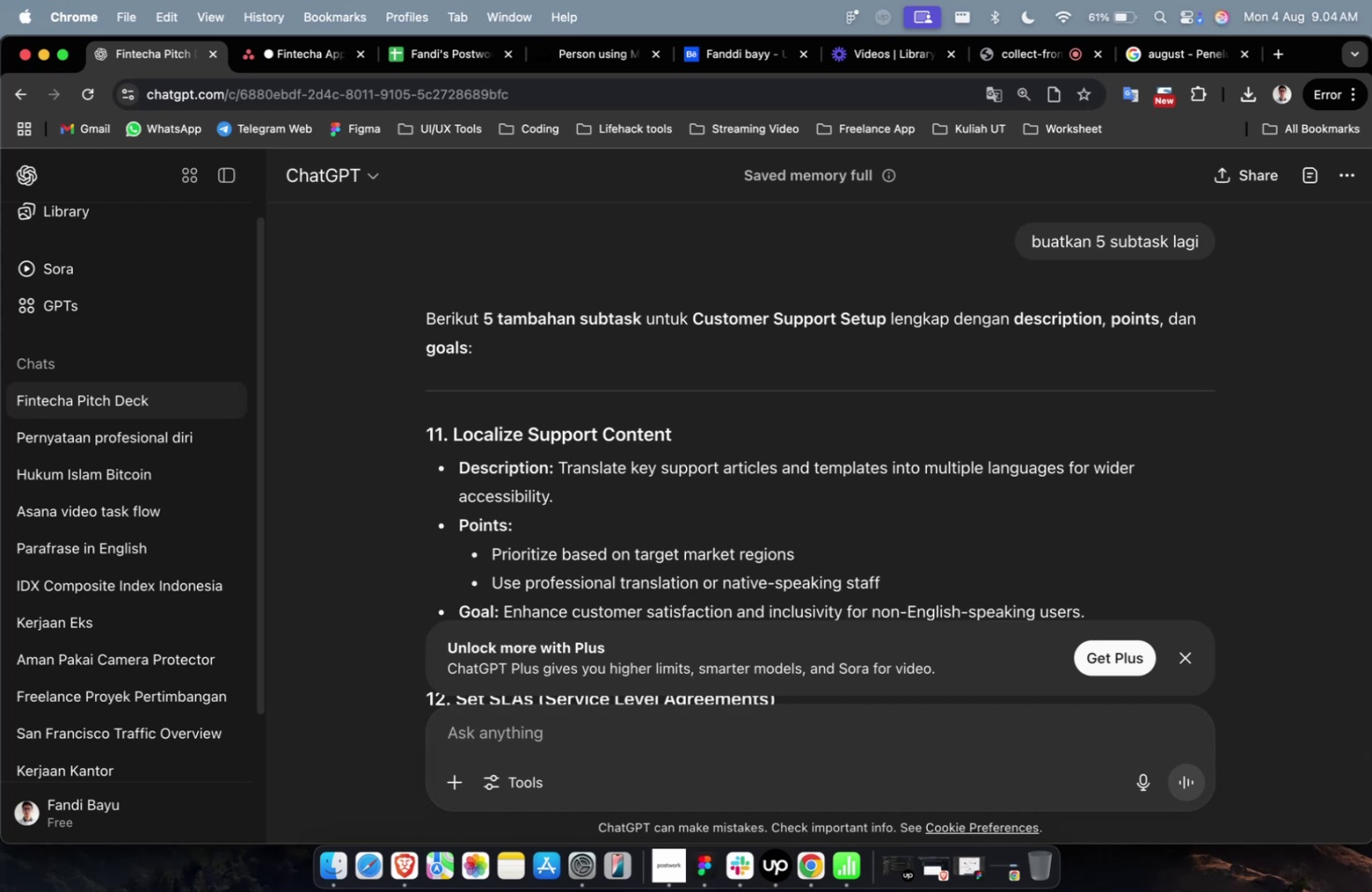 
scroll: coordinate [643, 746], scroll_direction: up, amount: 1.0
 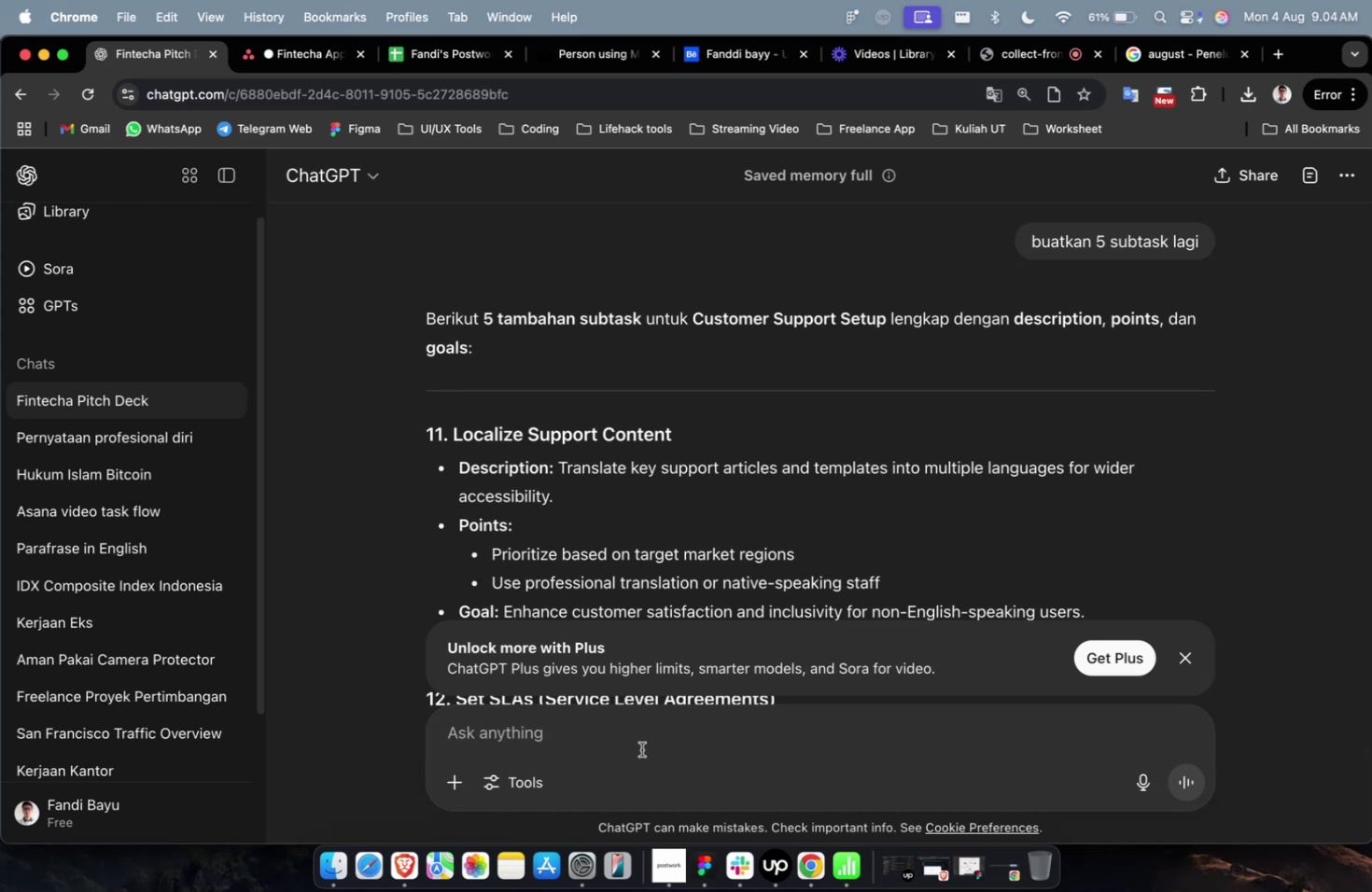 
wait(5.15)
 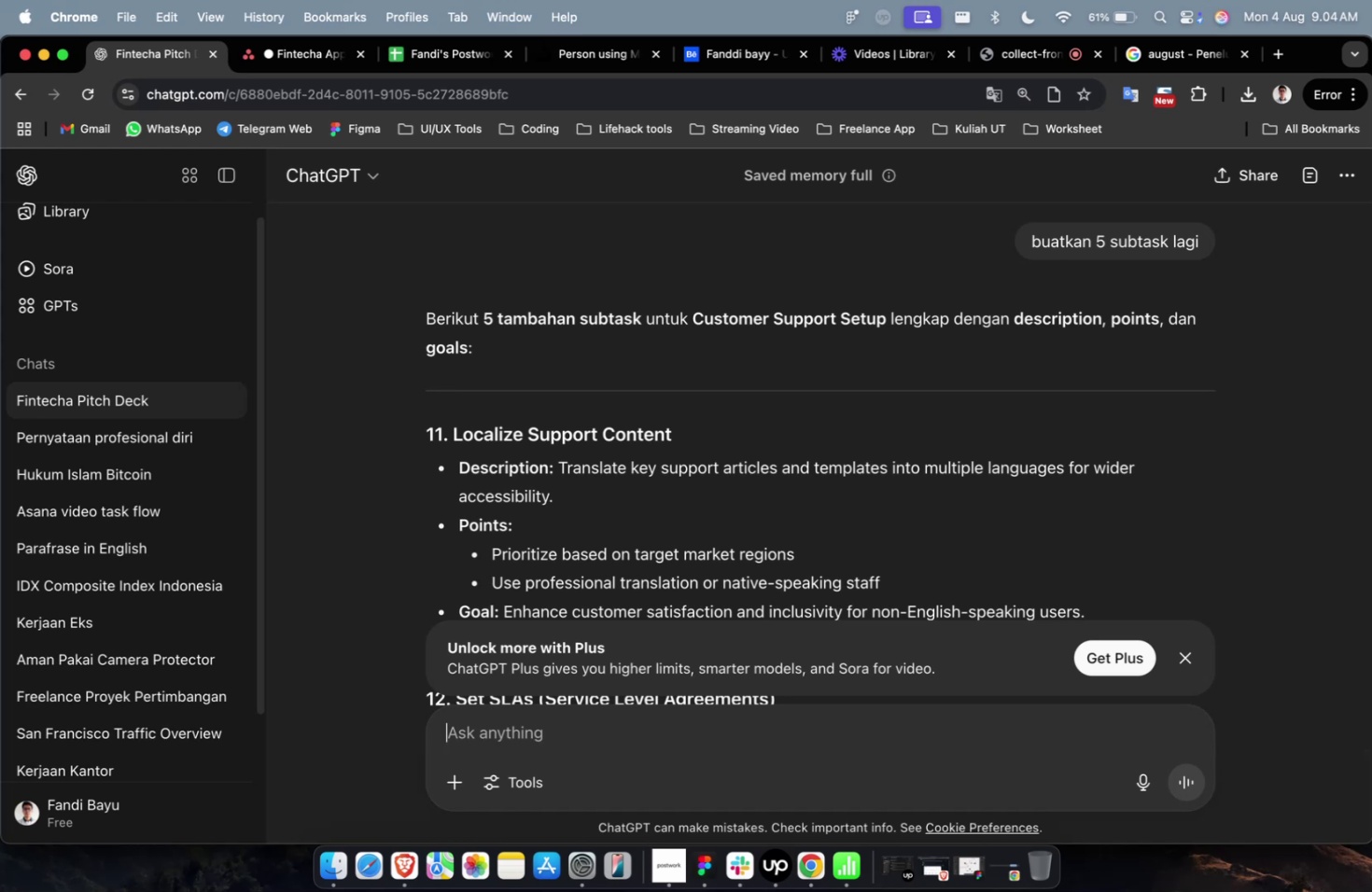 
scroll: coordinate [641, 748], scroll_direction: up, amount: 5.0
 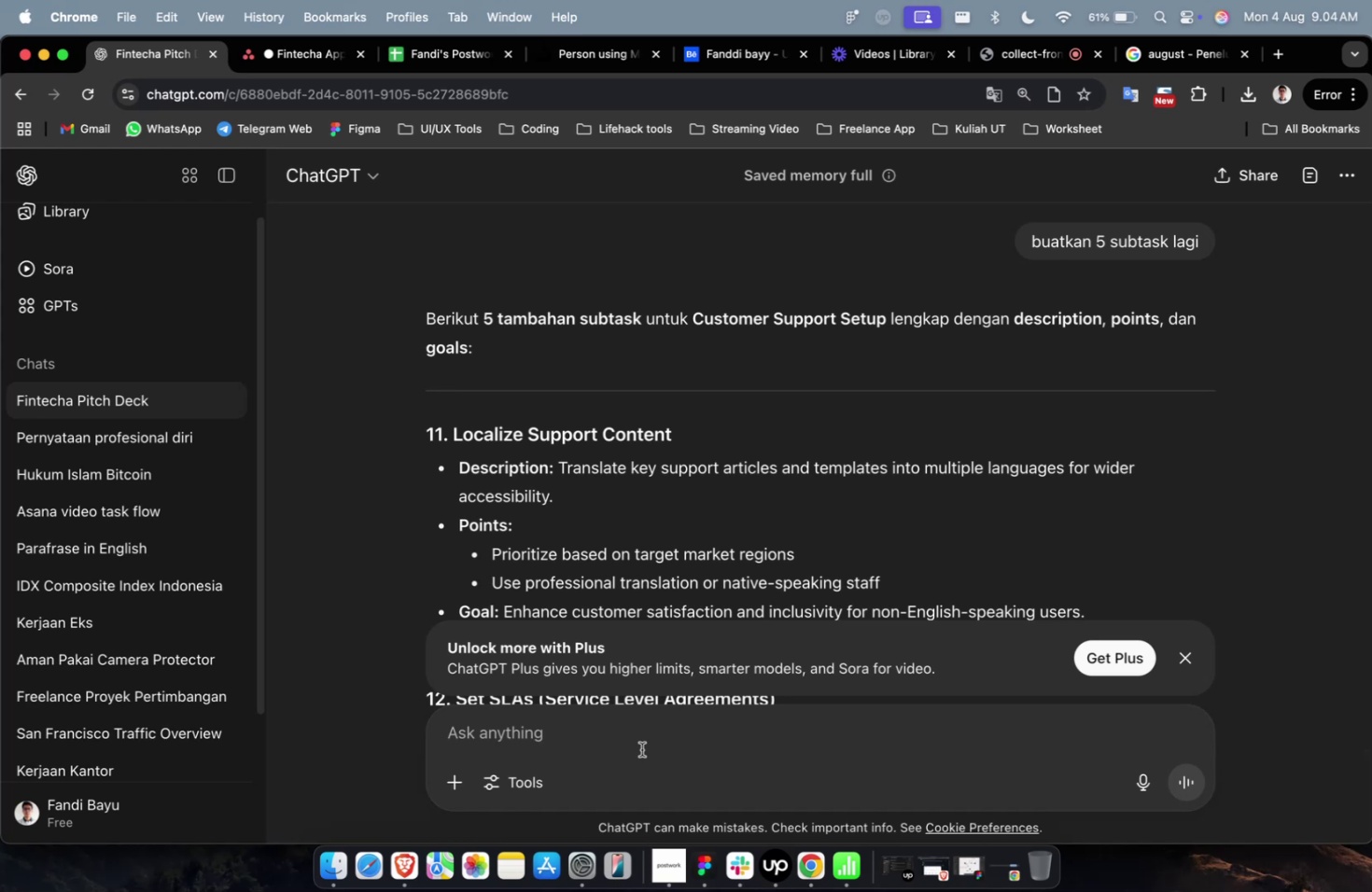 
wait(7.98)
 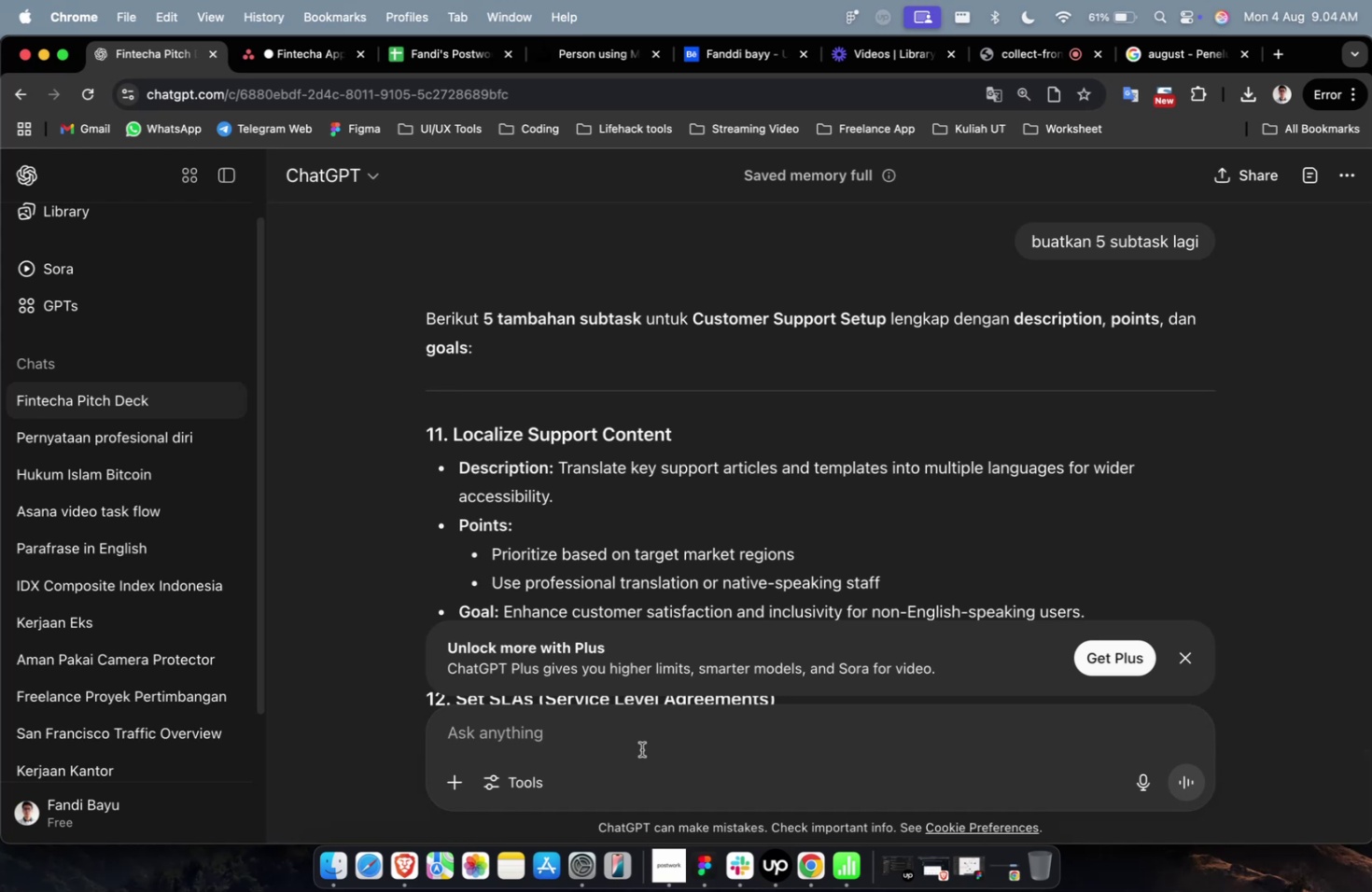 
scroll: coordinate [641, 748], scroll_direction: down, amount: 2.0
 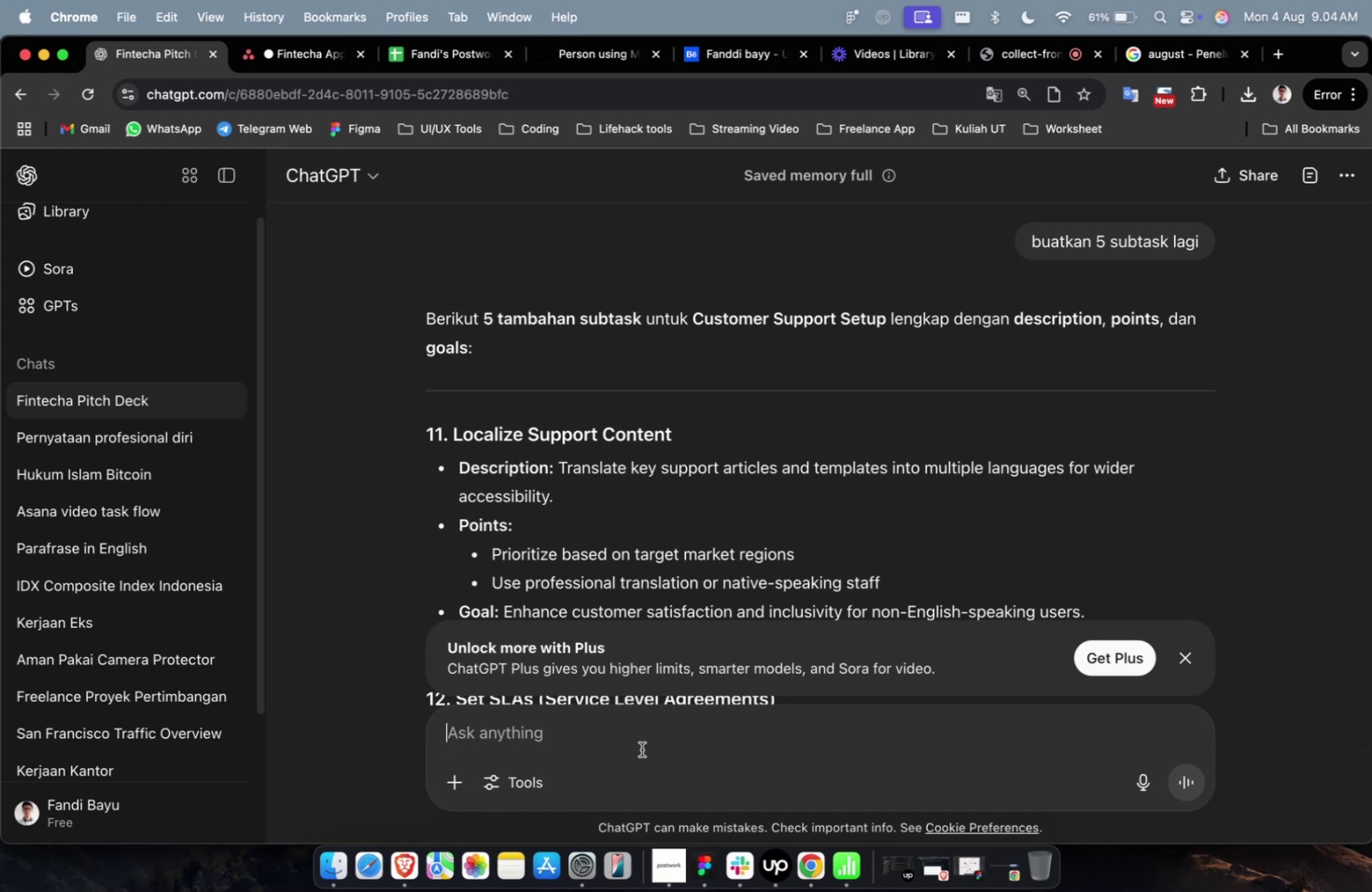 
scroll: coordinate [641, 748], scroll_direction: up, amount: 1.0
 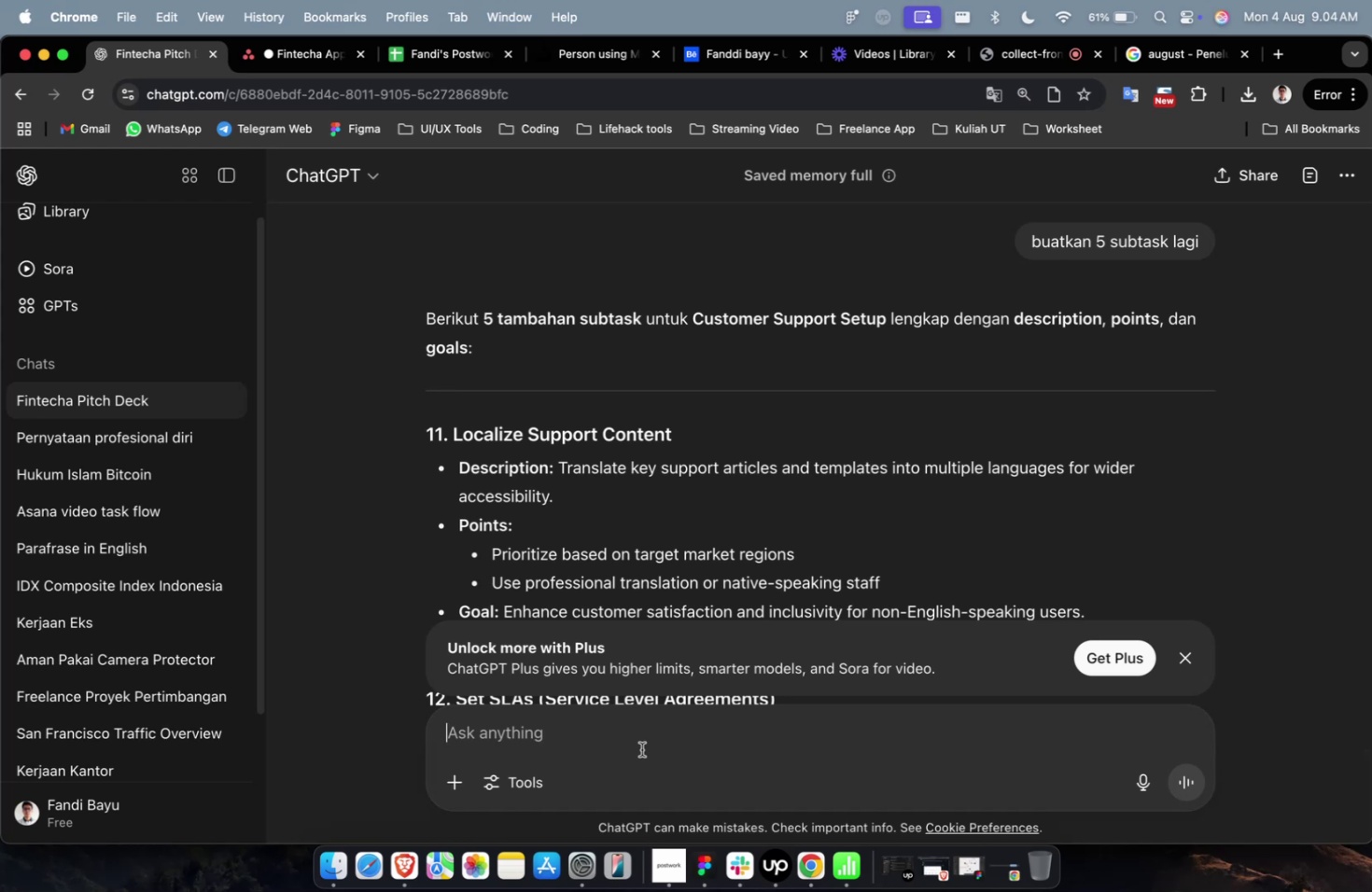 
scroll: coordinate [641, 748], scroll_direction: down, amount: 2.0
 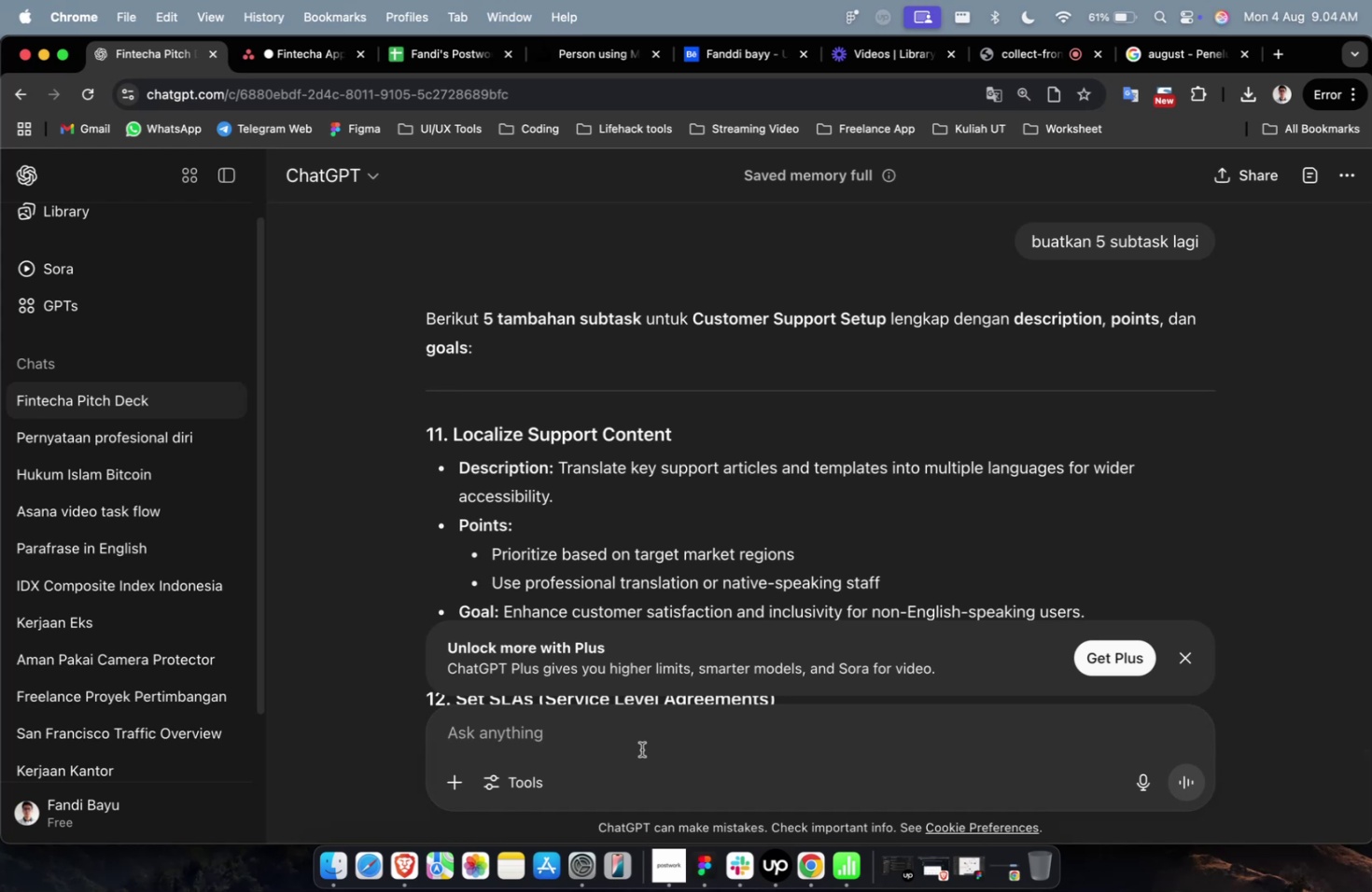 
wait(5.52)
 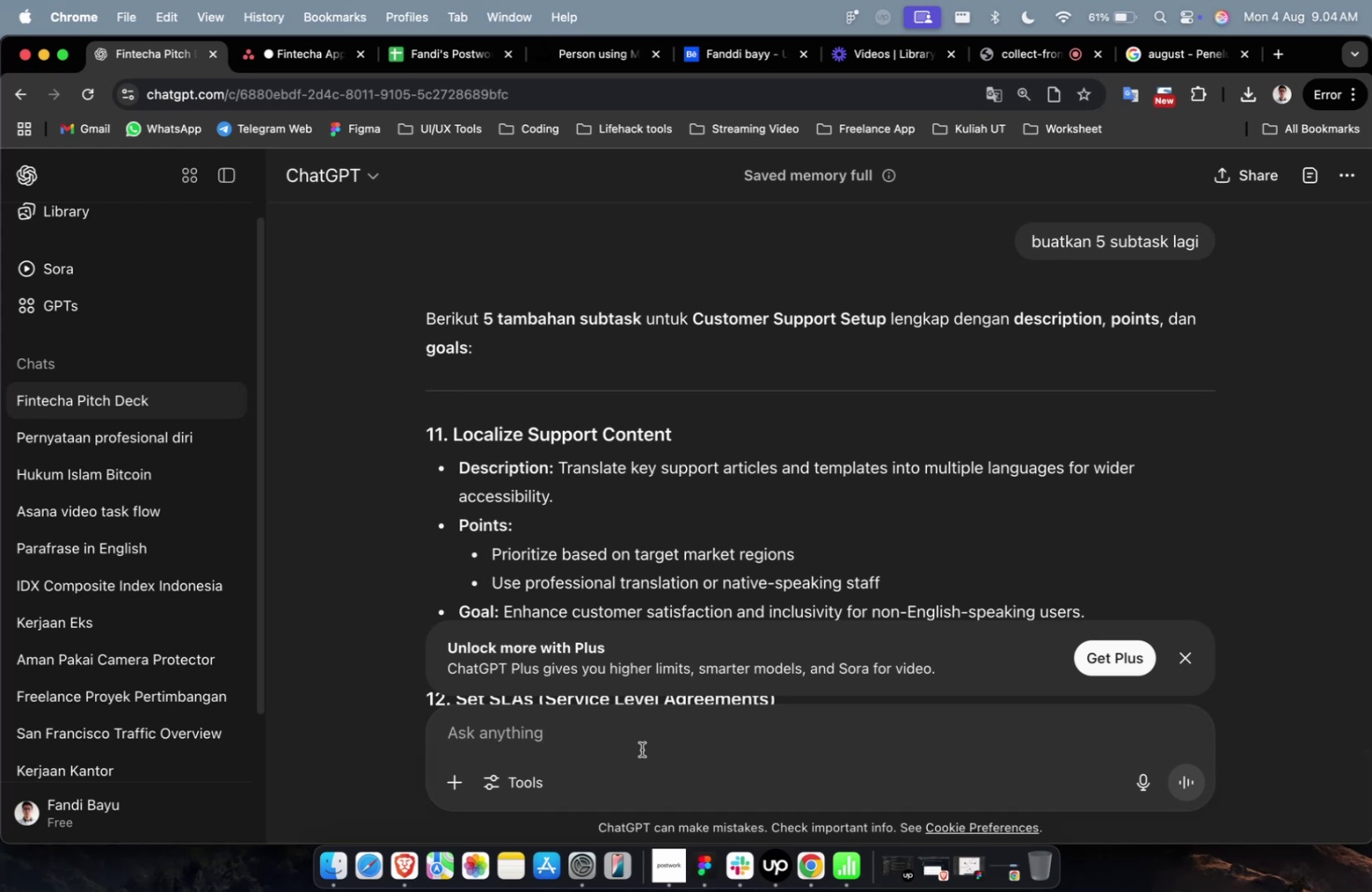 
scroll: coordinate [563, 715], scroll_direction: up, amount: 5.0
 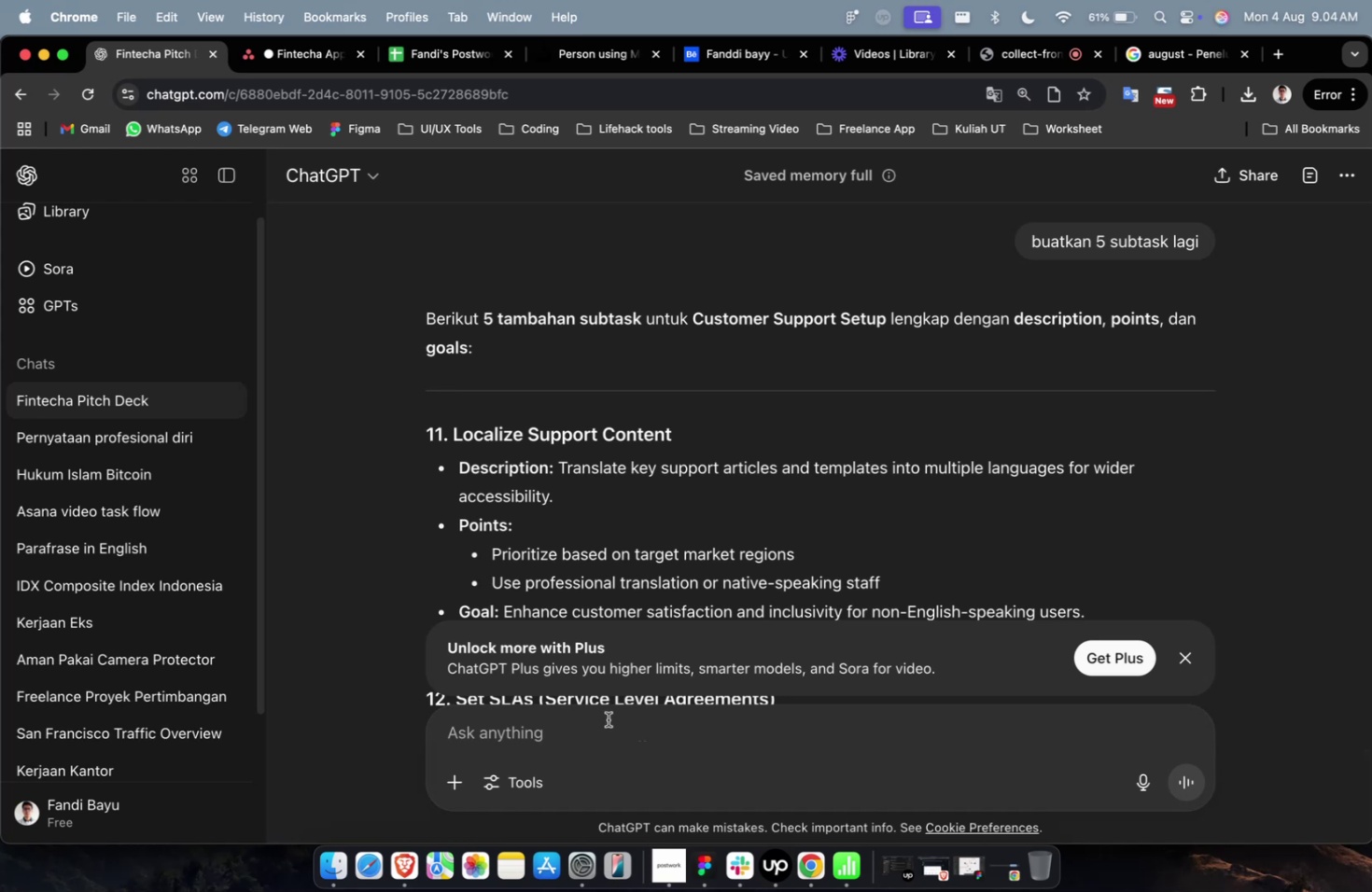 
left_click([608, 718])
 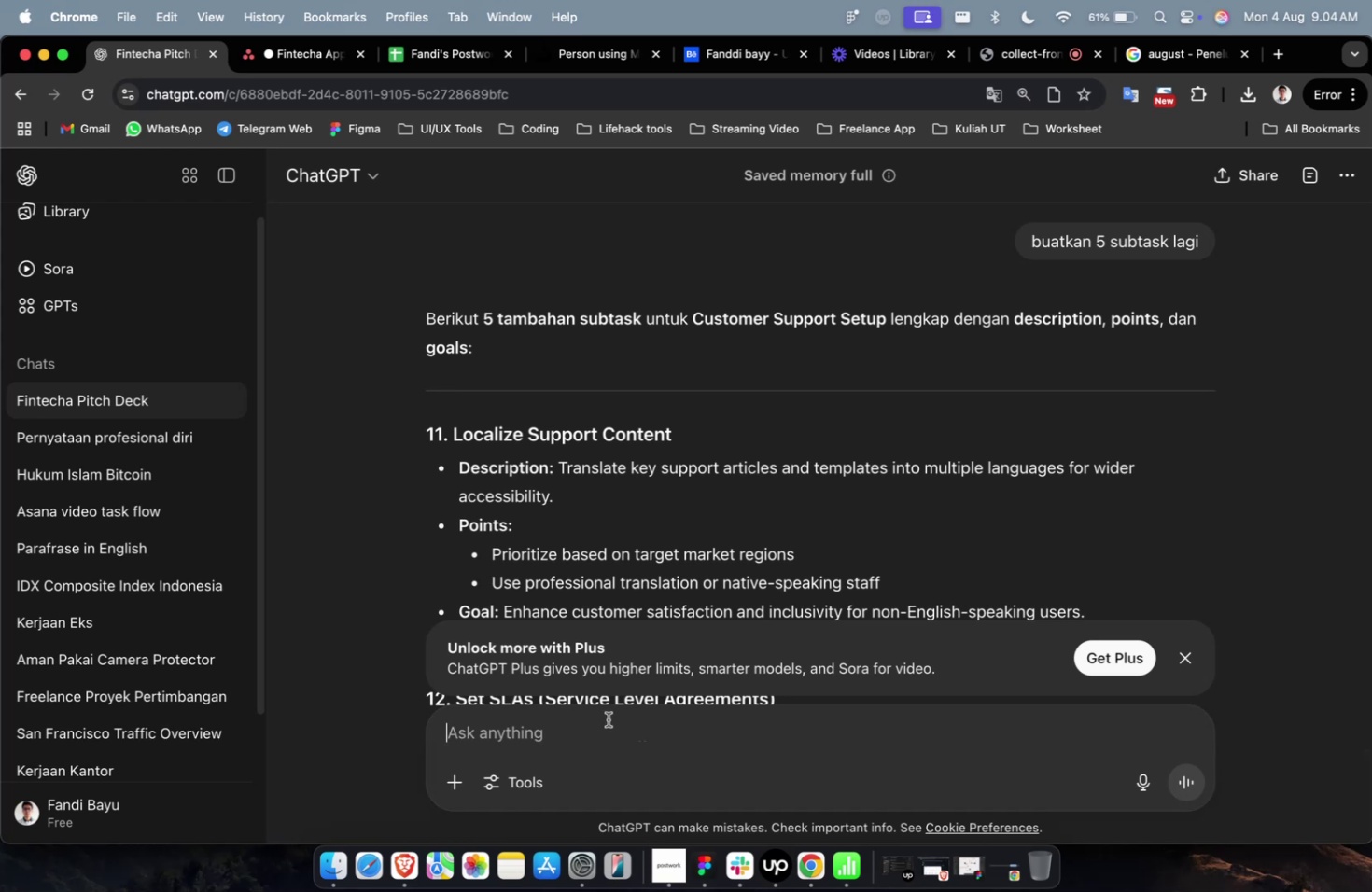 
scroll: coordinate [608, 718], scroll_direction: down, amount: 8.0
 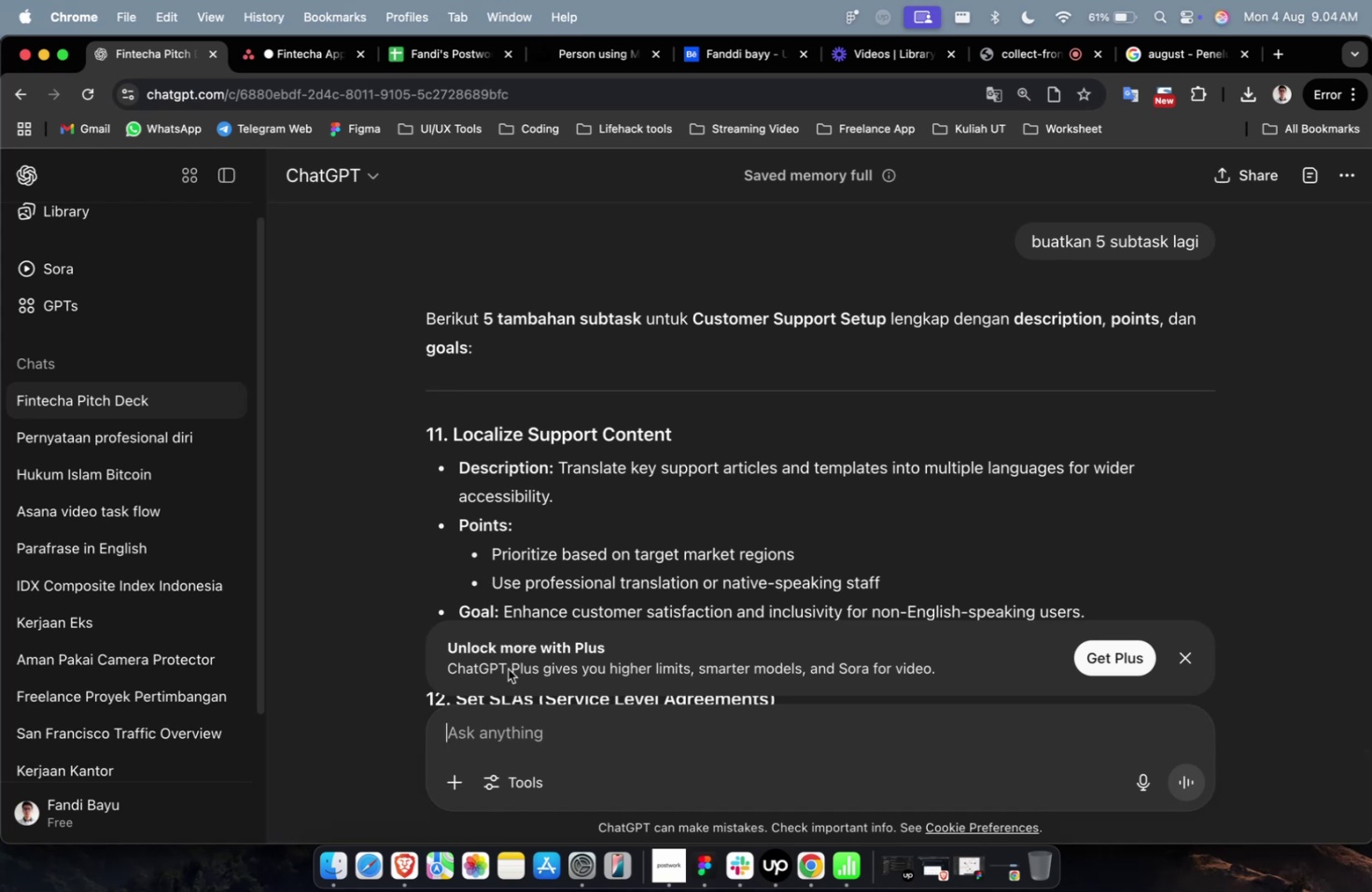 
left_click([563, 529])
 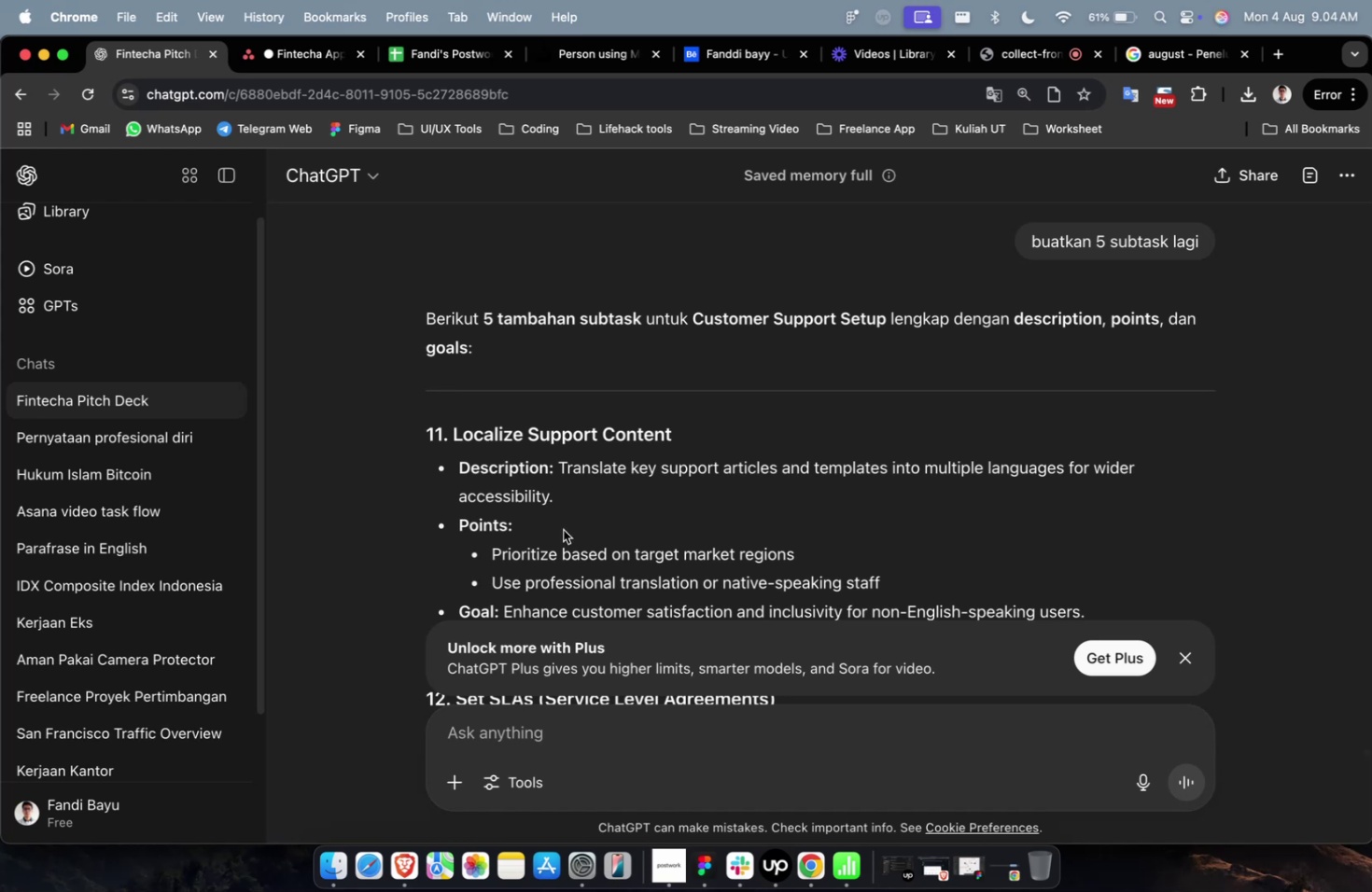 
scroll: coordinate [563, 529], scroll_direction: down, amount: 4.0
 